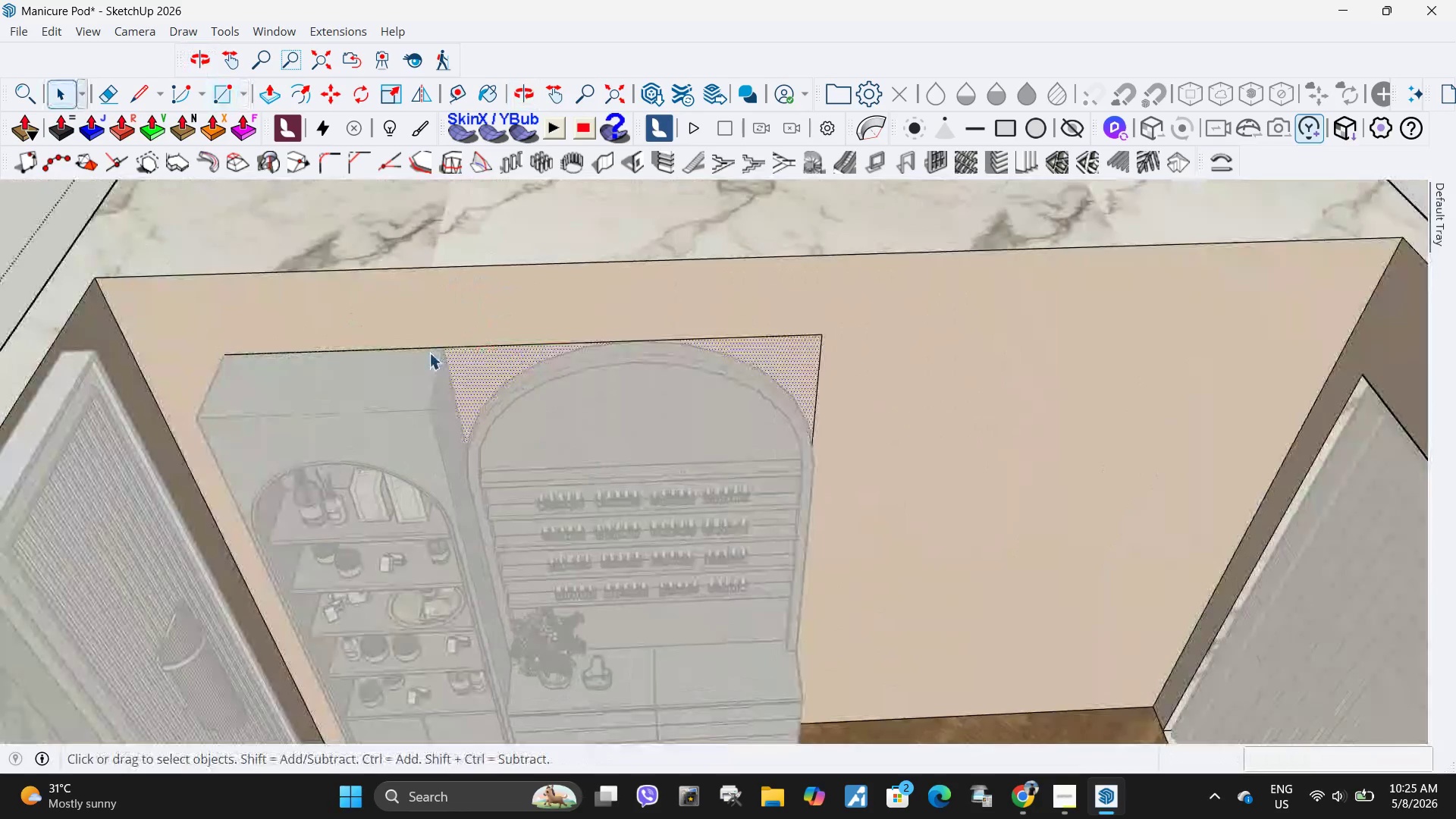 
scroll: coordinate [523, 391], scroll_direction: up, amount: 7.0
 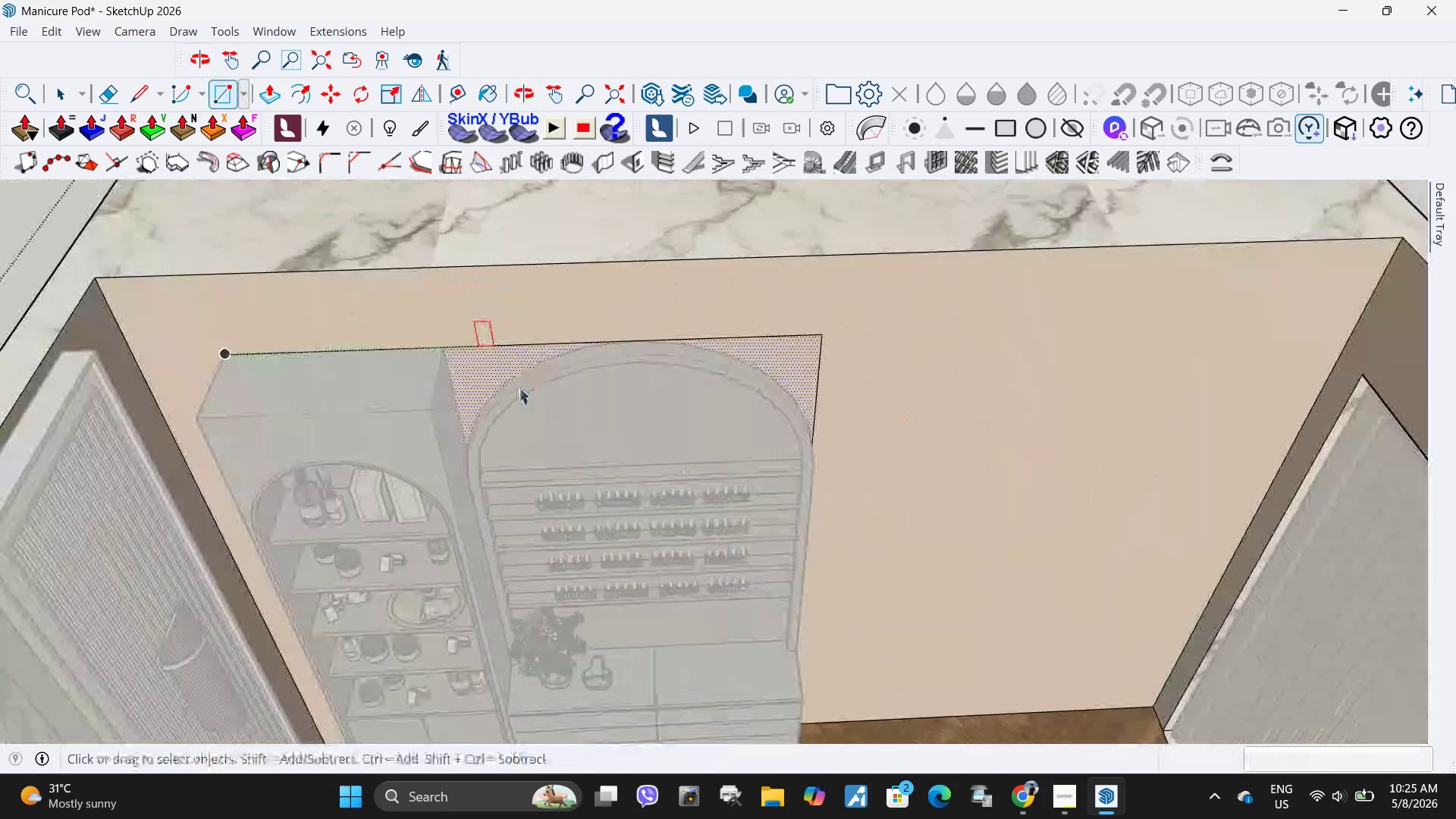 
key(L)
 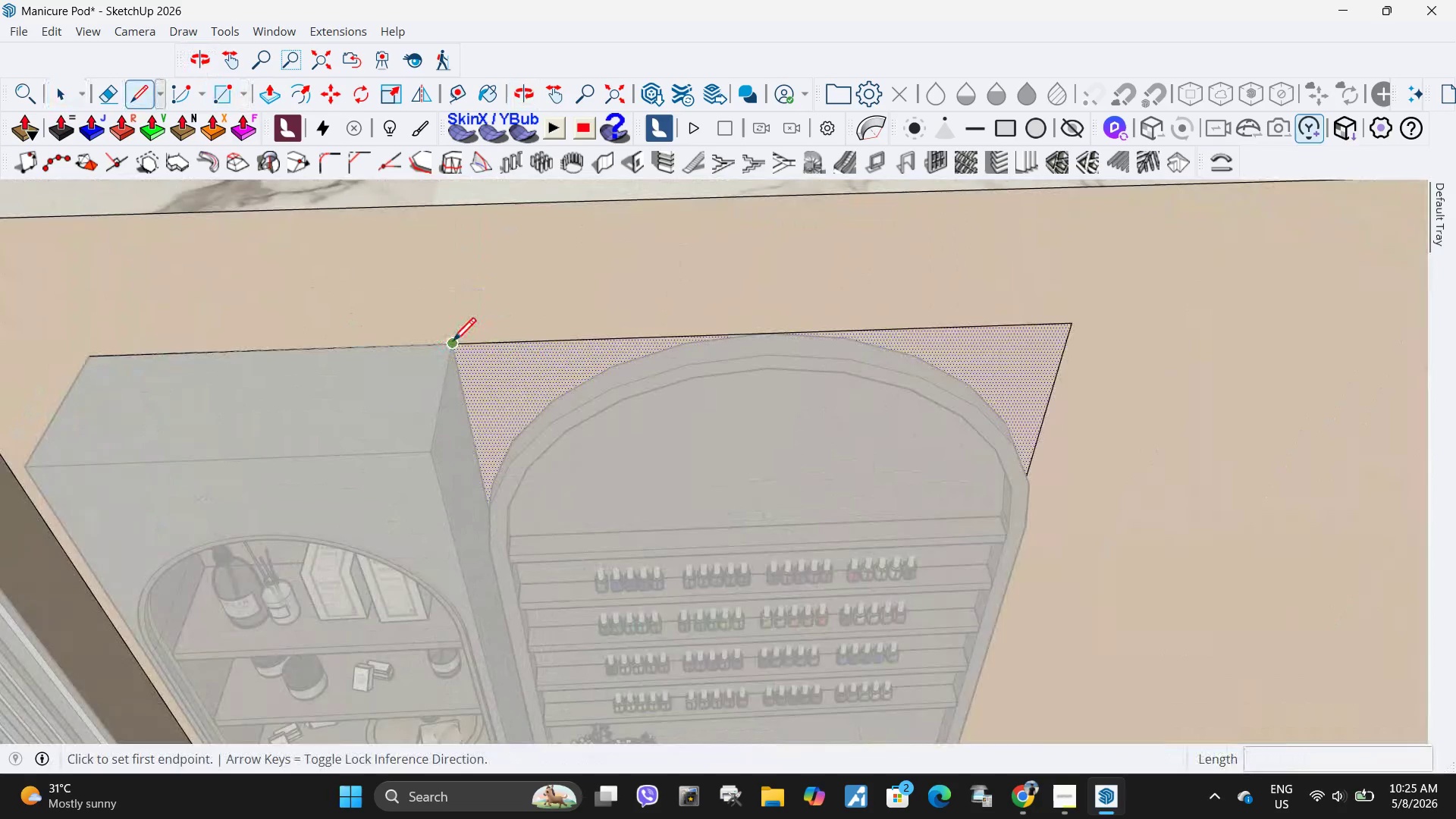 
scroll: coordinate [429, 353], scroll_direction: up, amount: 6.0
 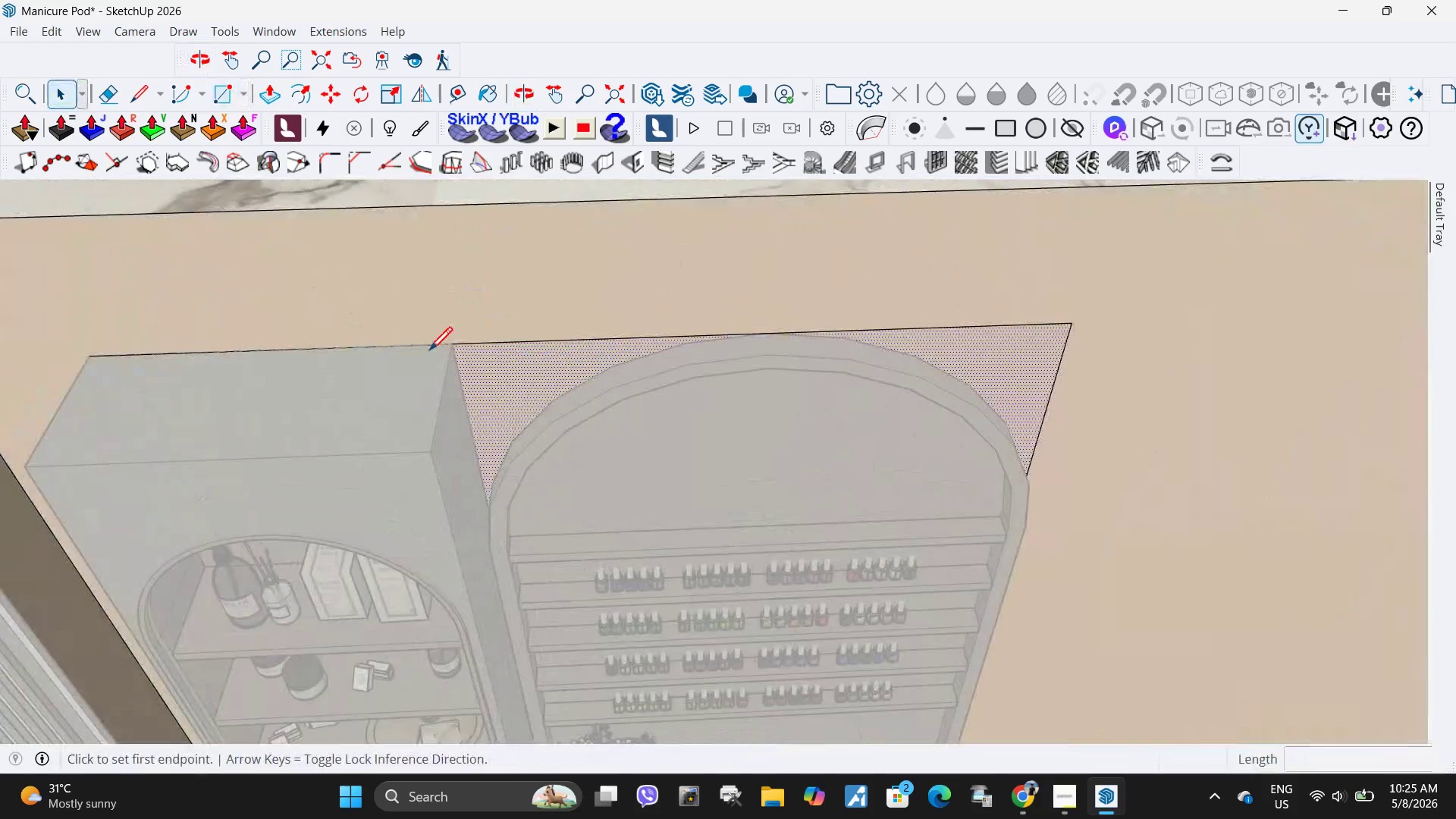 
left_click([453, 344])
 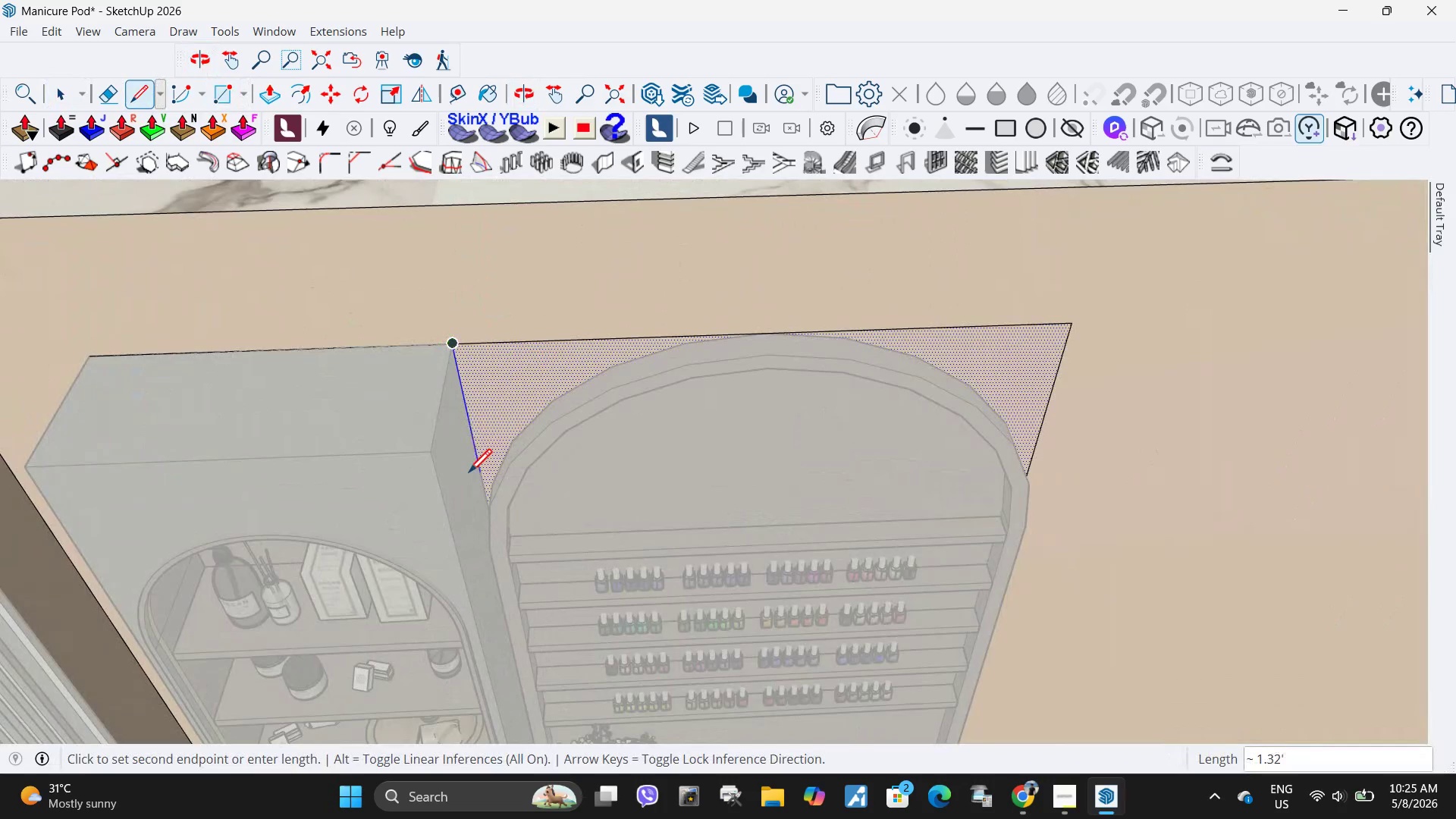 
scroll: coordinate [514, 587], scroll_direction: up, amount: 21.0
 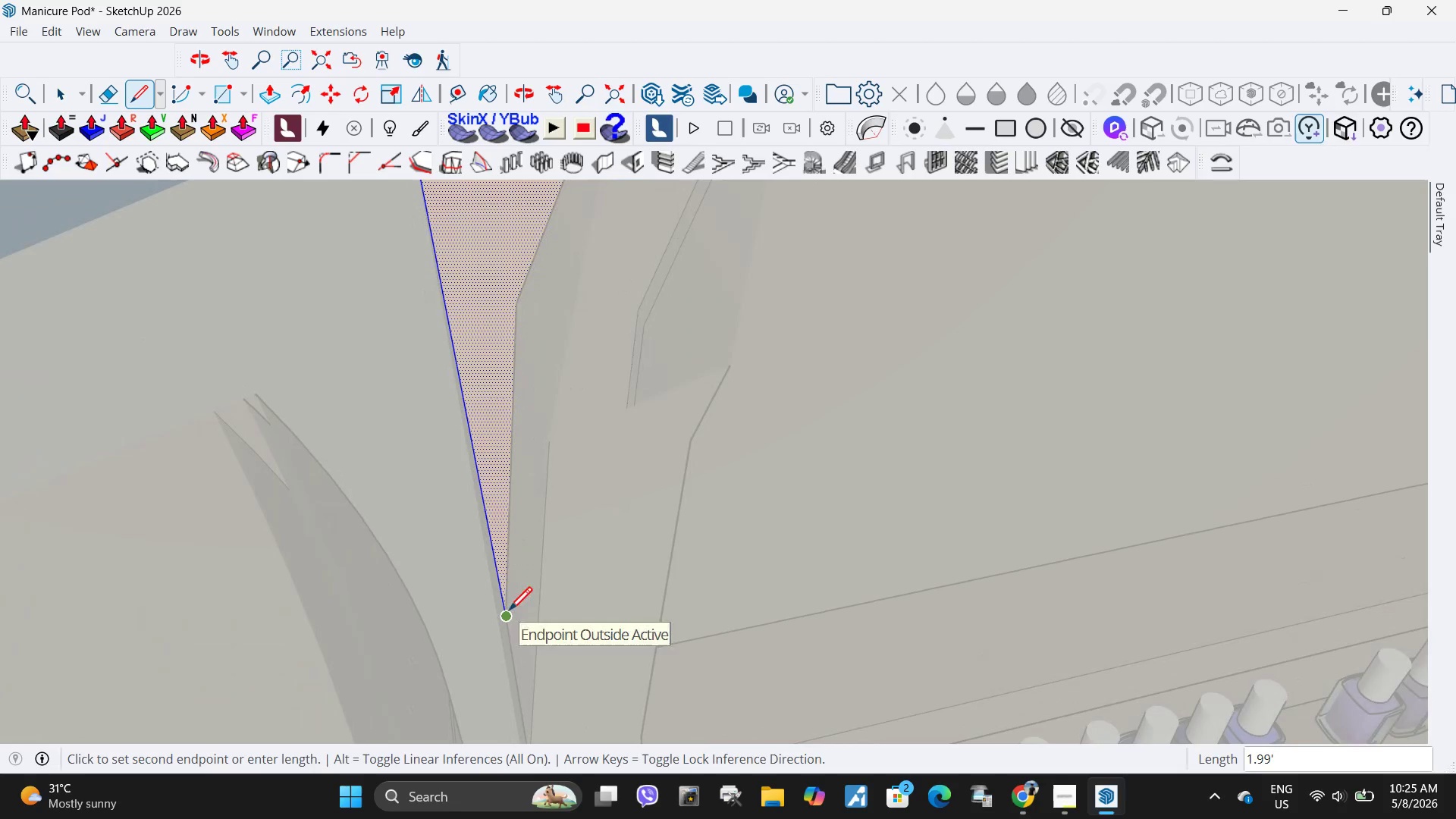 
left_click([509, 613])
 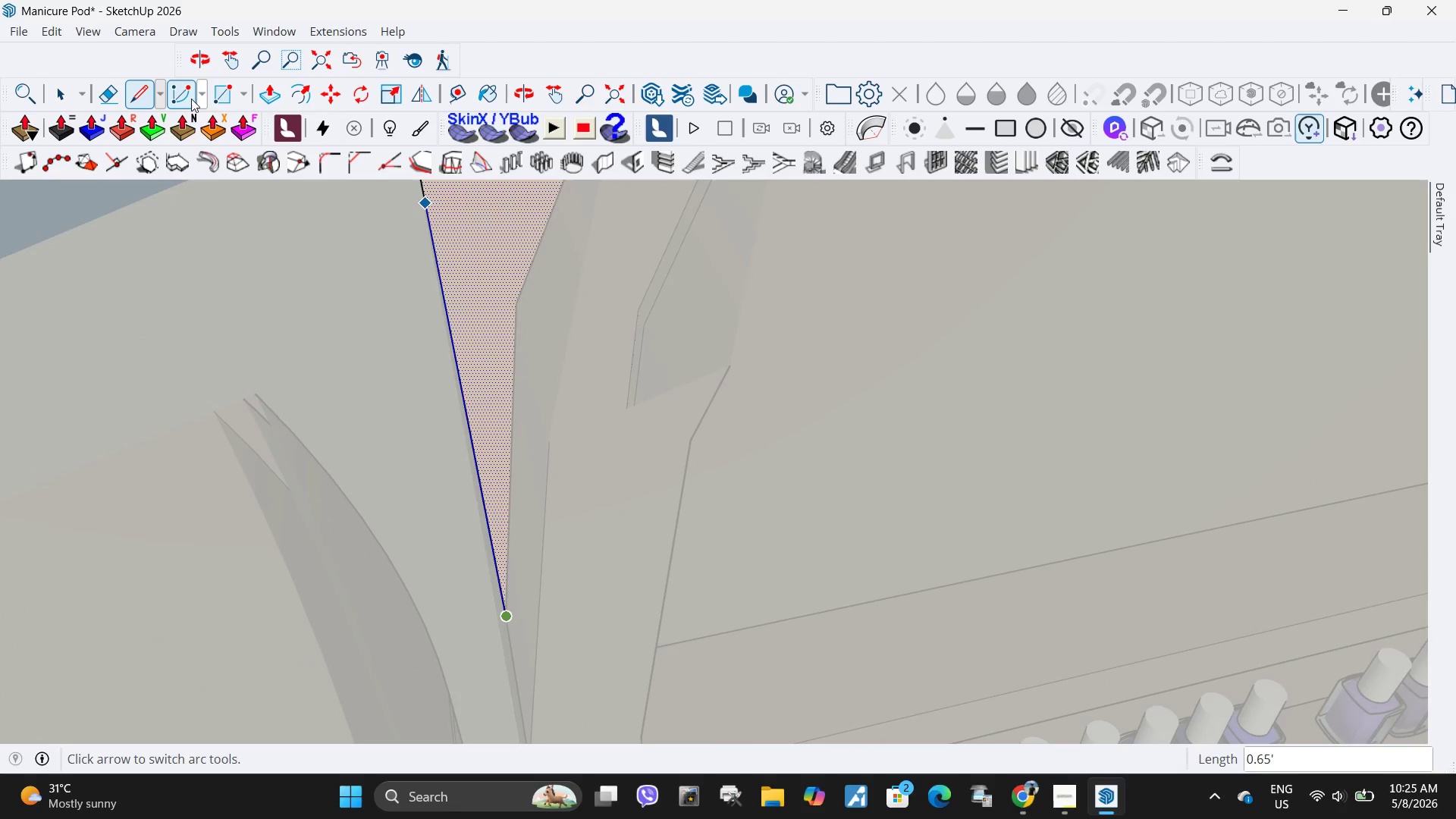 
left_click([205, 100])
 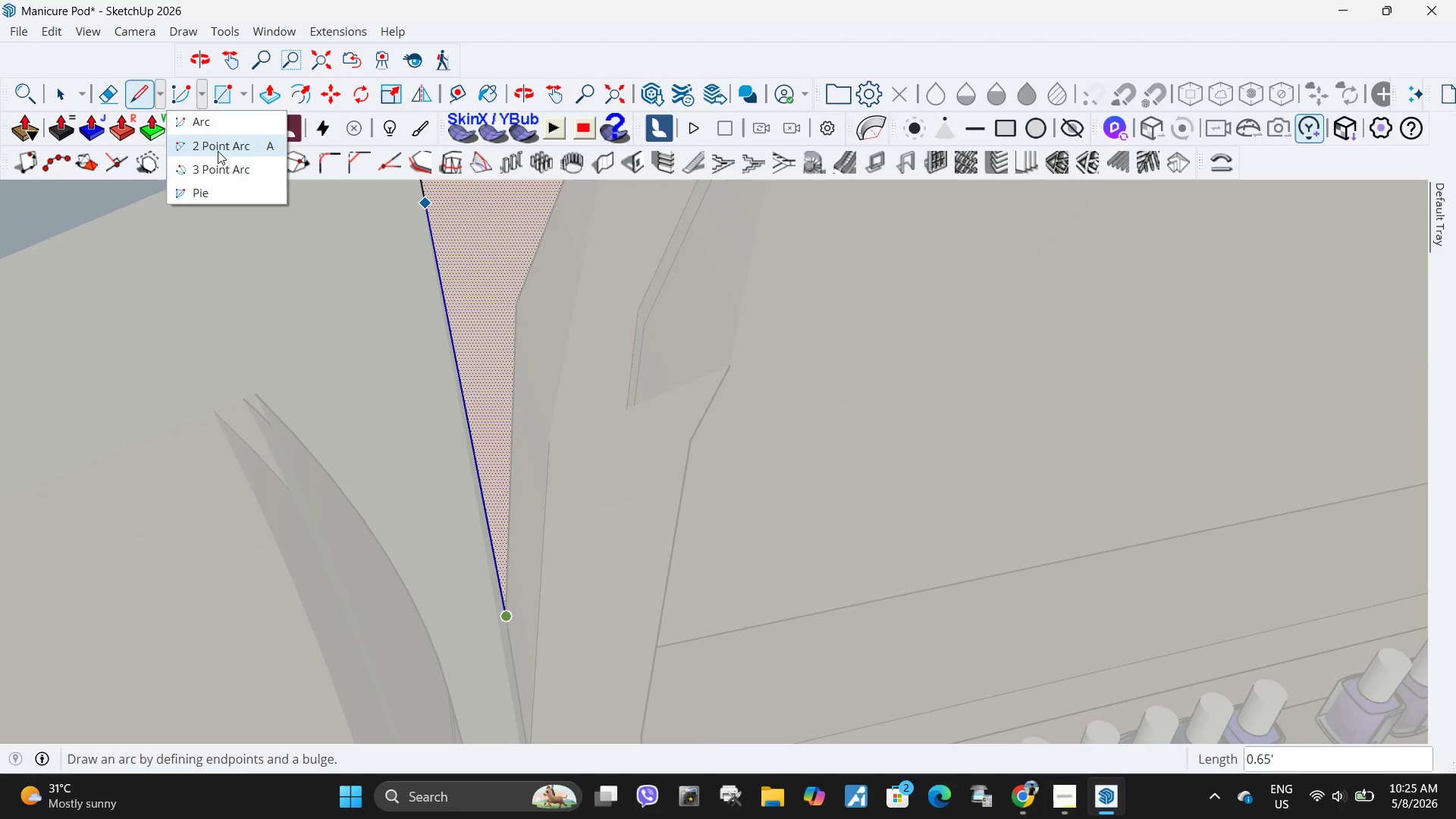 
left_click([218, 152])
 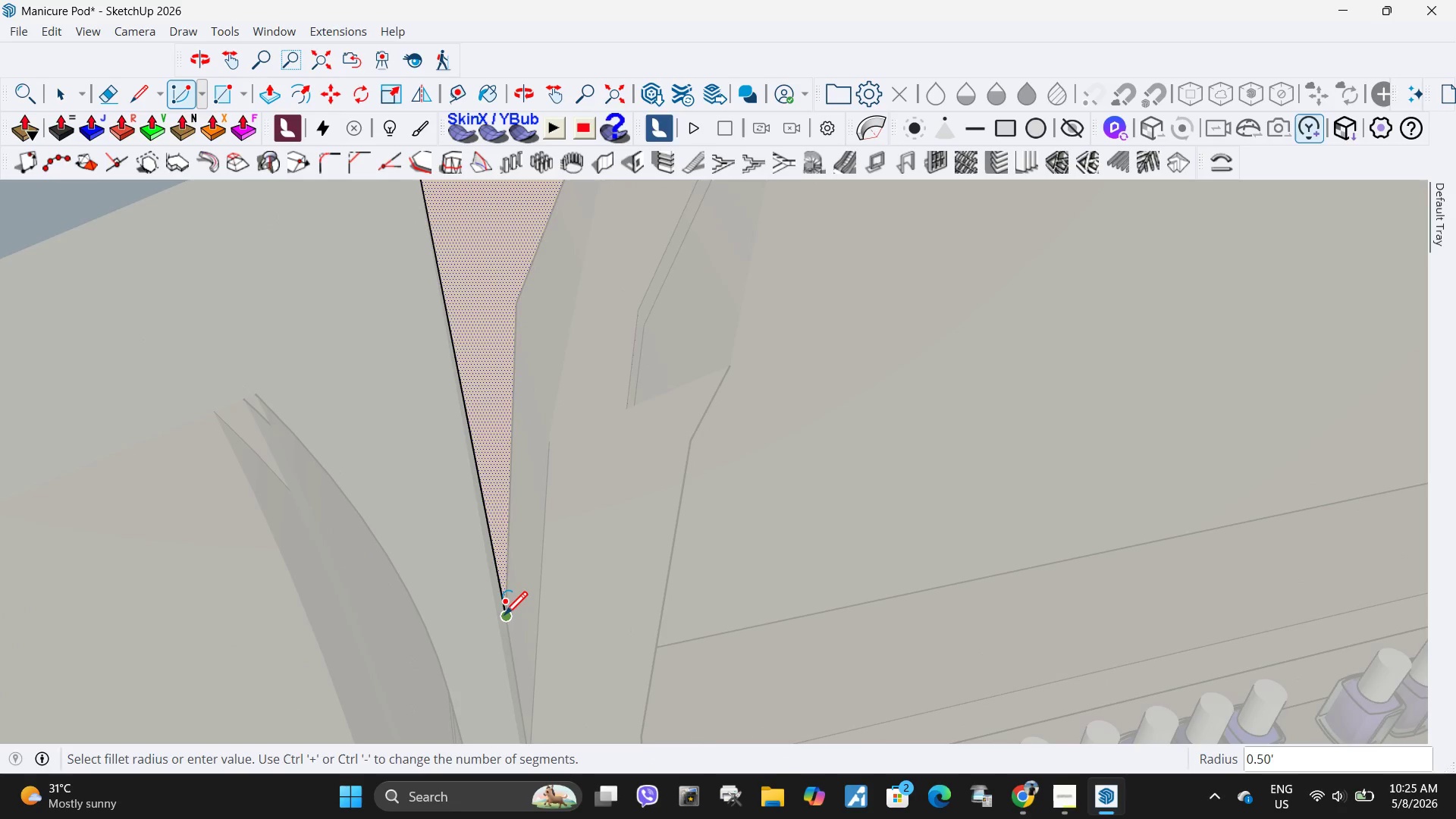 
left_click([504, 617])
 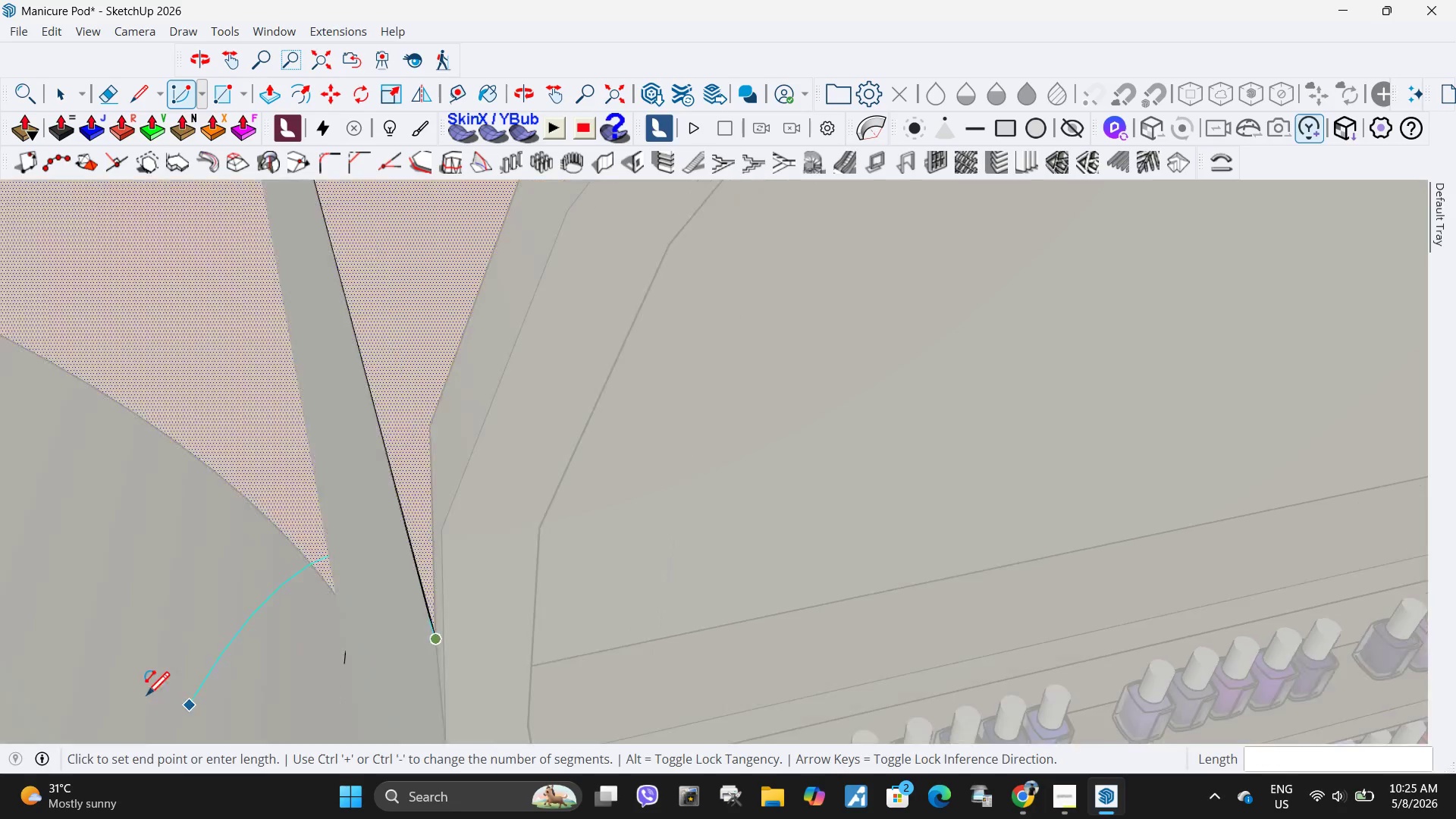 
scroll: coordinate [749, 487], scroll_direction: down, amount: 45.0
 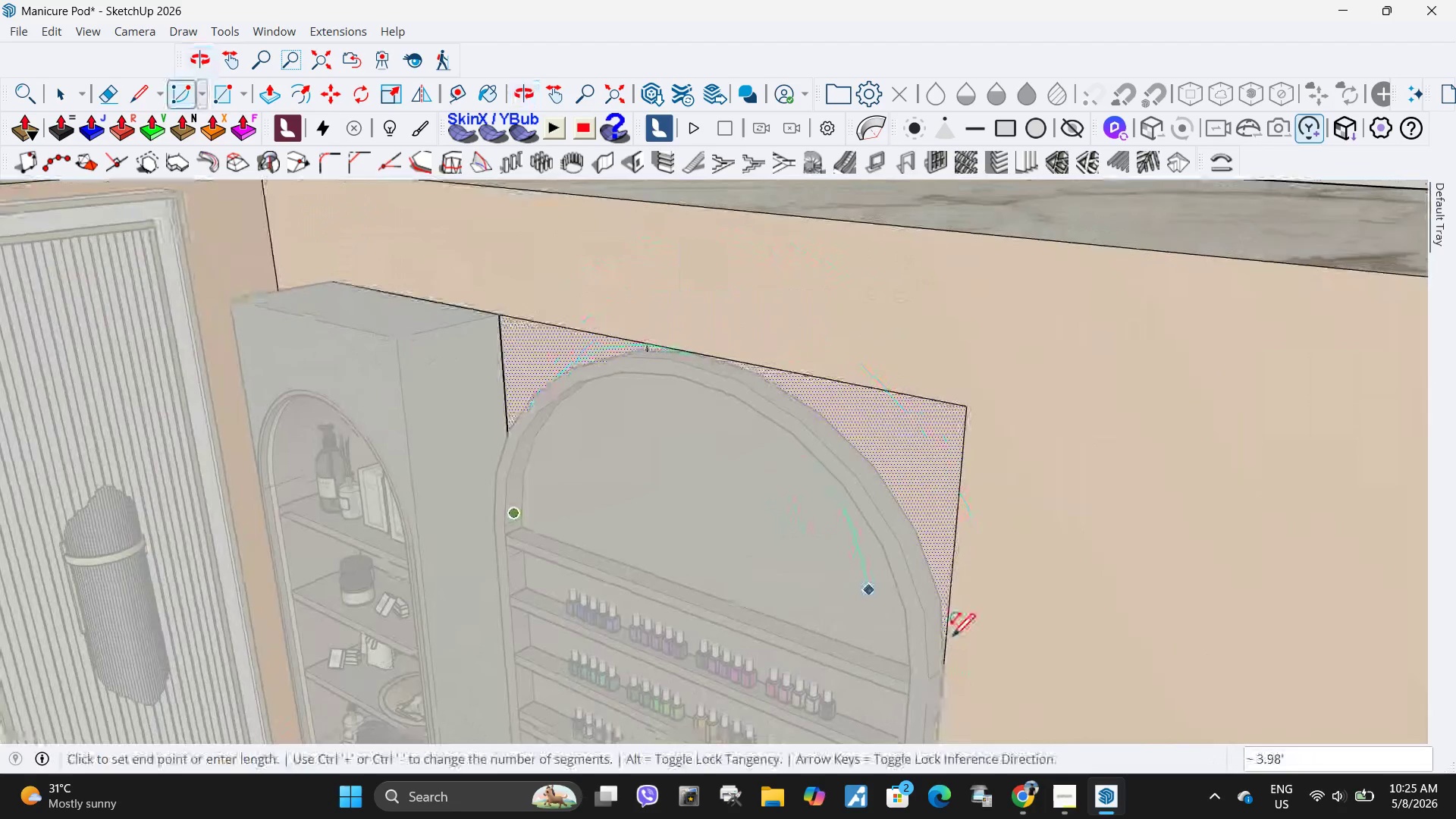 
scroll: coordinate [953, 645], scroll_direction: up, amount: 5.0
 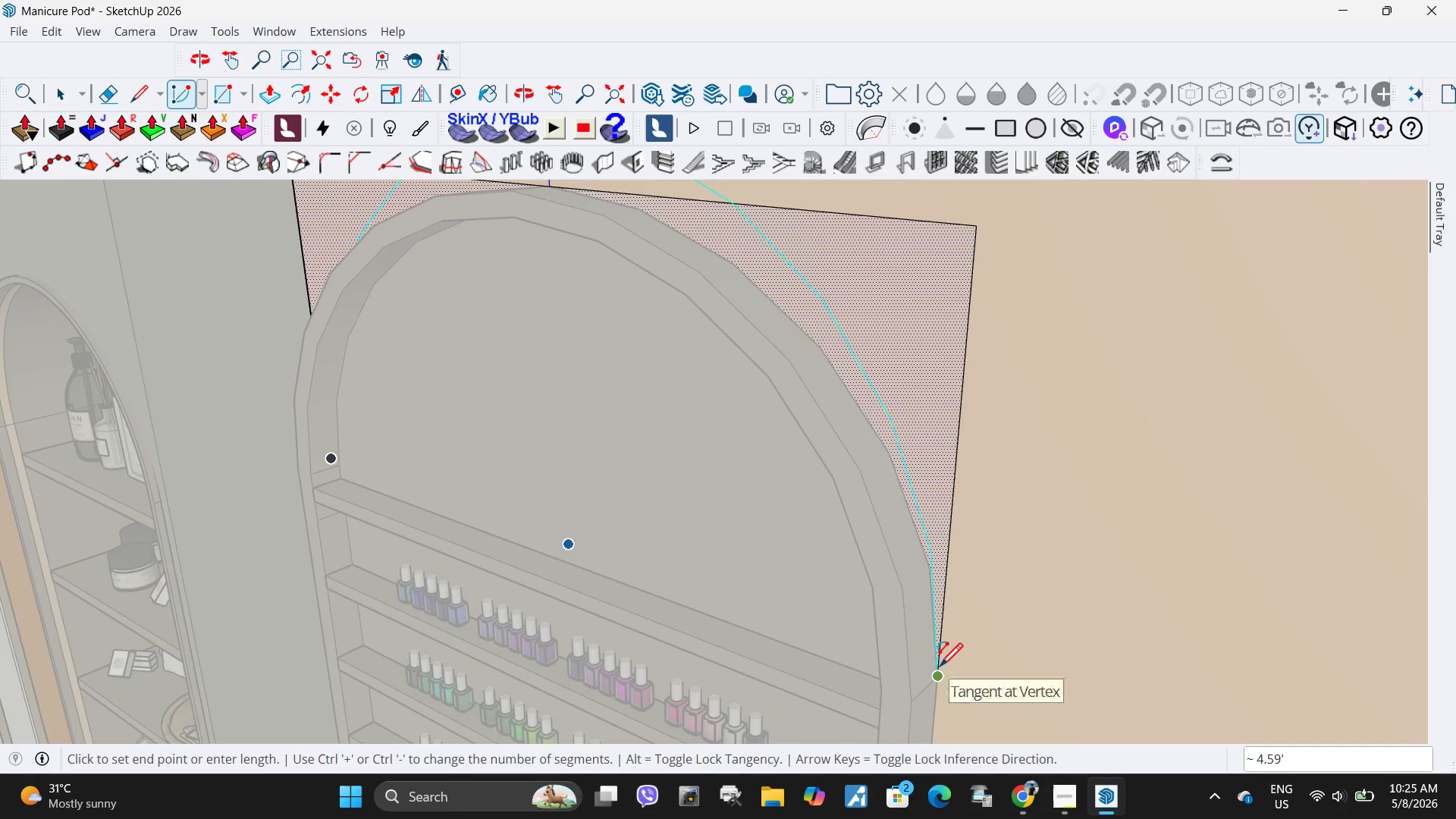 
left_click([940, 669])
 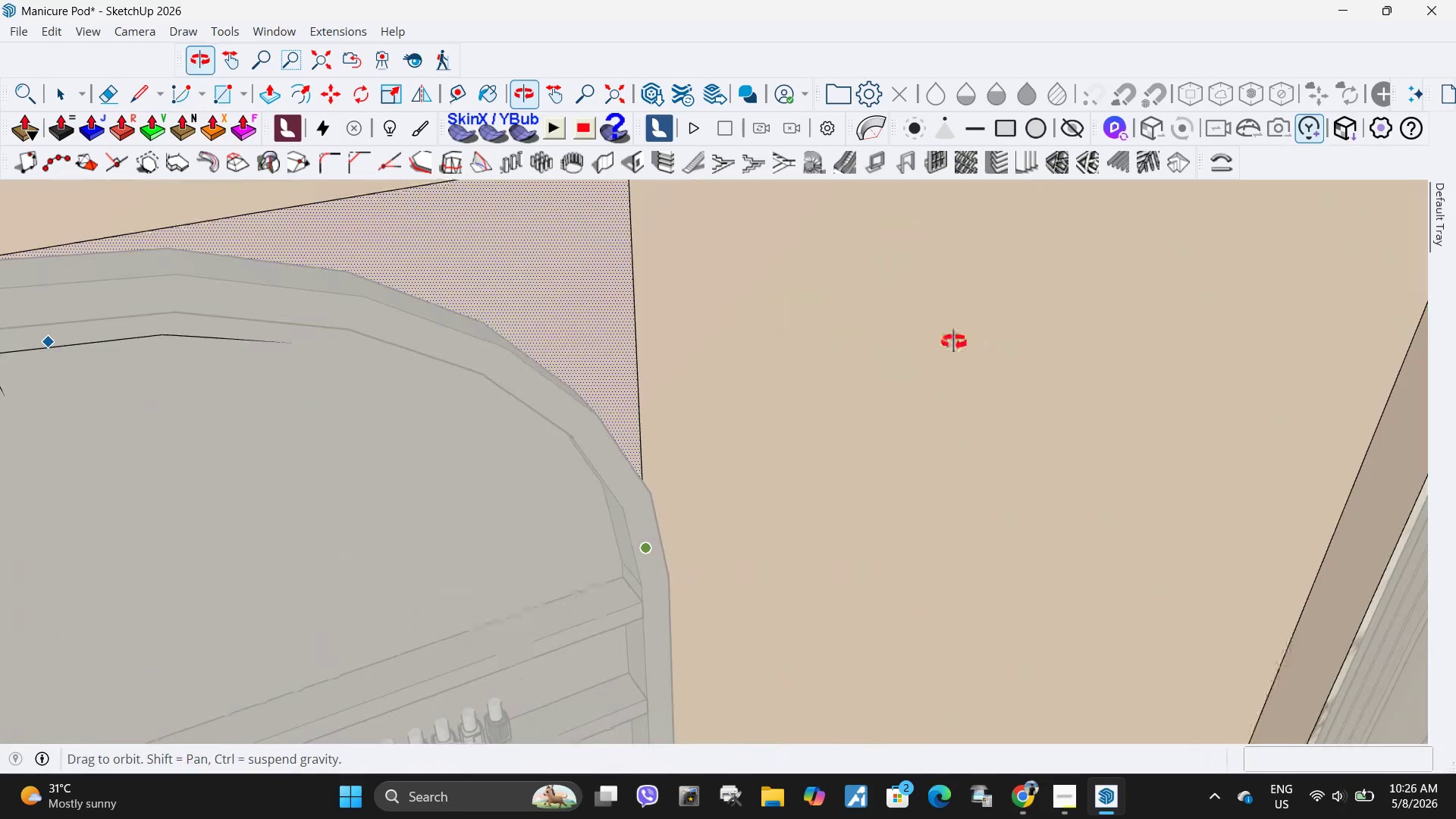 
scroll: coordinate [914, 386], scroll_direction: down, amount: 11.0
 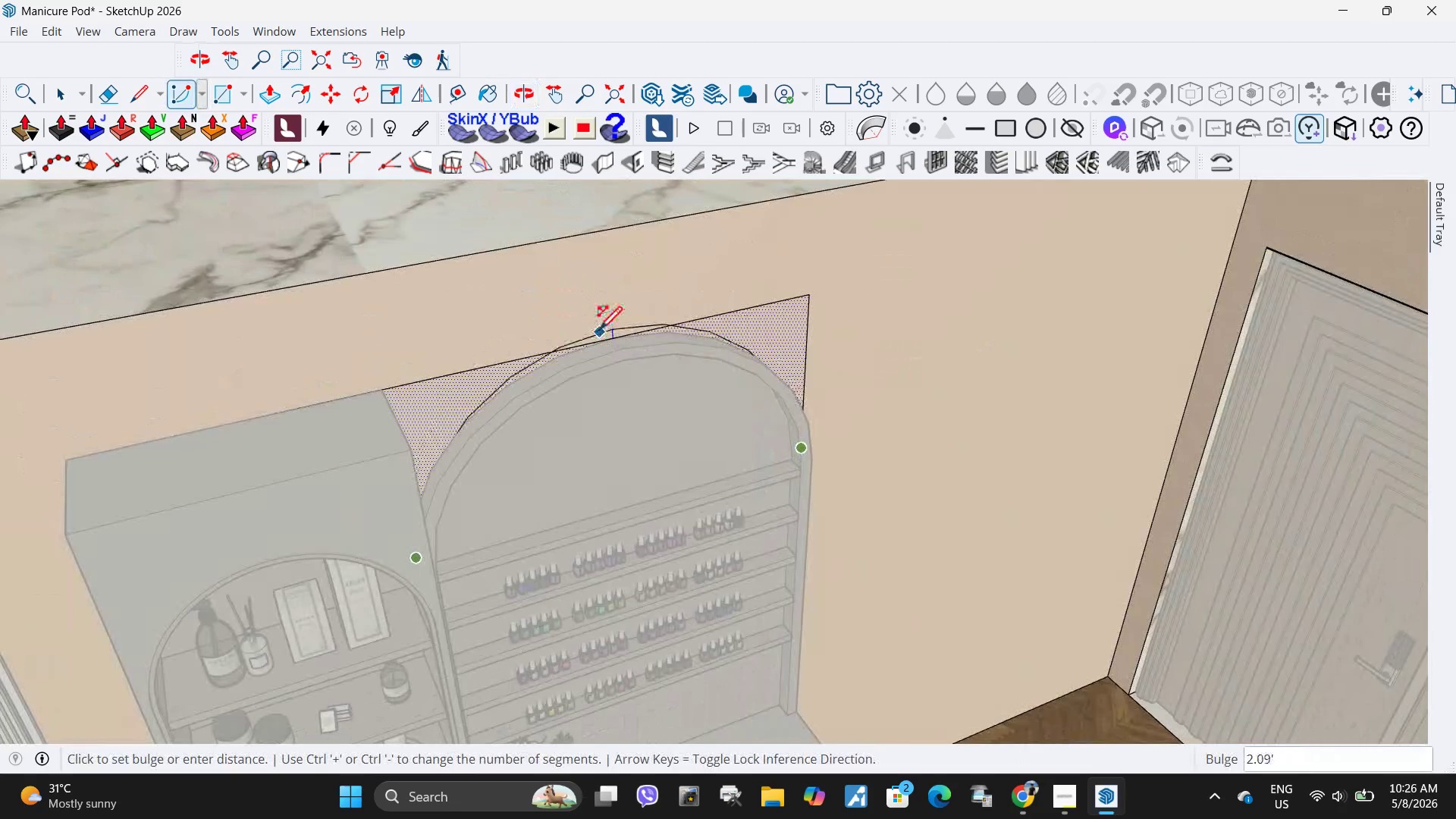 
scroll: coordinate [617, 340], scroll_direction: up, amount: 6.0
 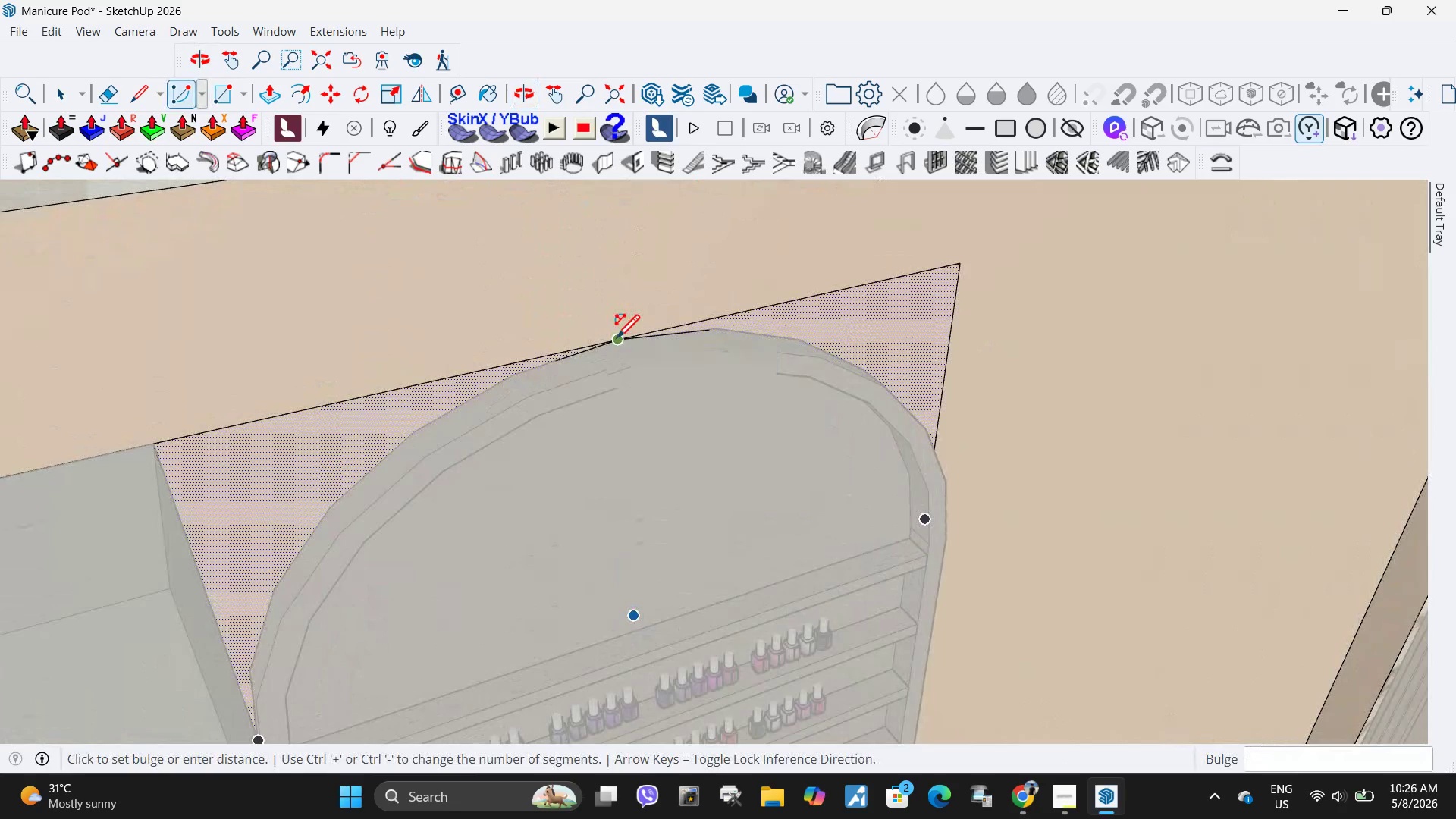 
left_click([617, 340])
 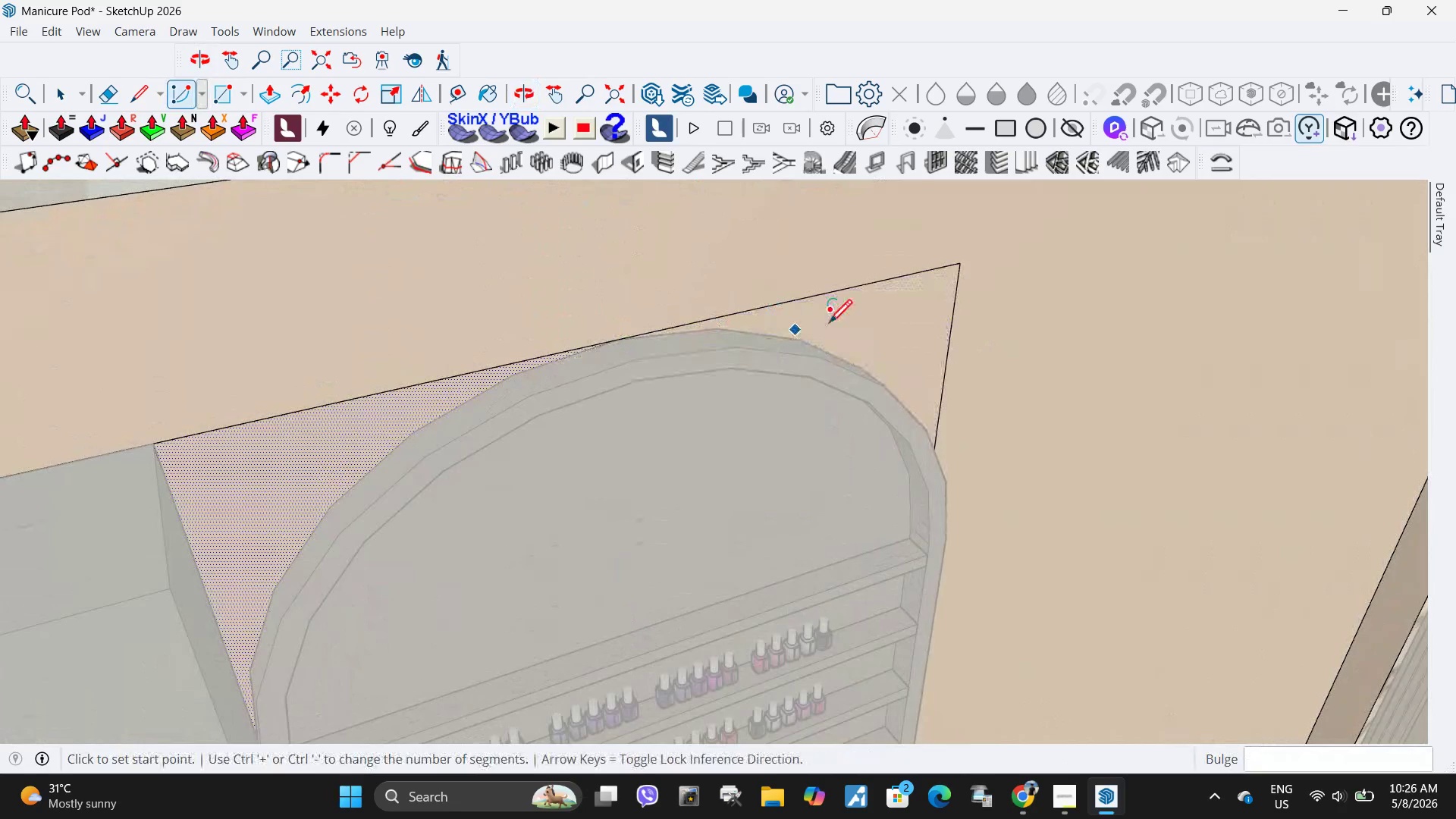 
key(Space)
 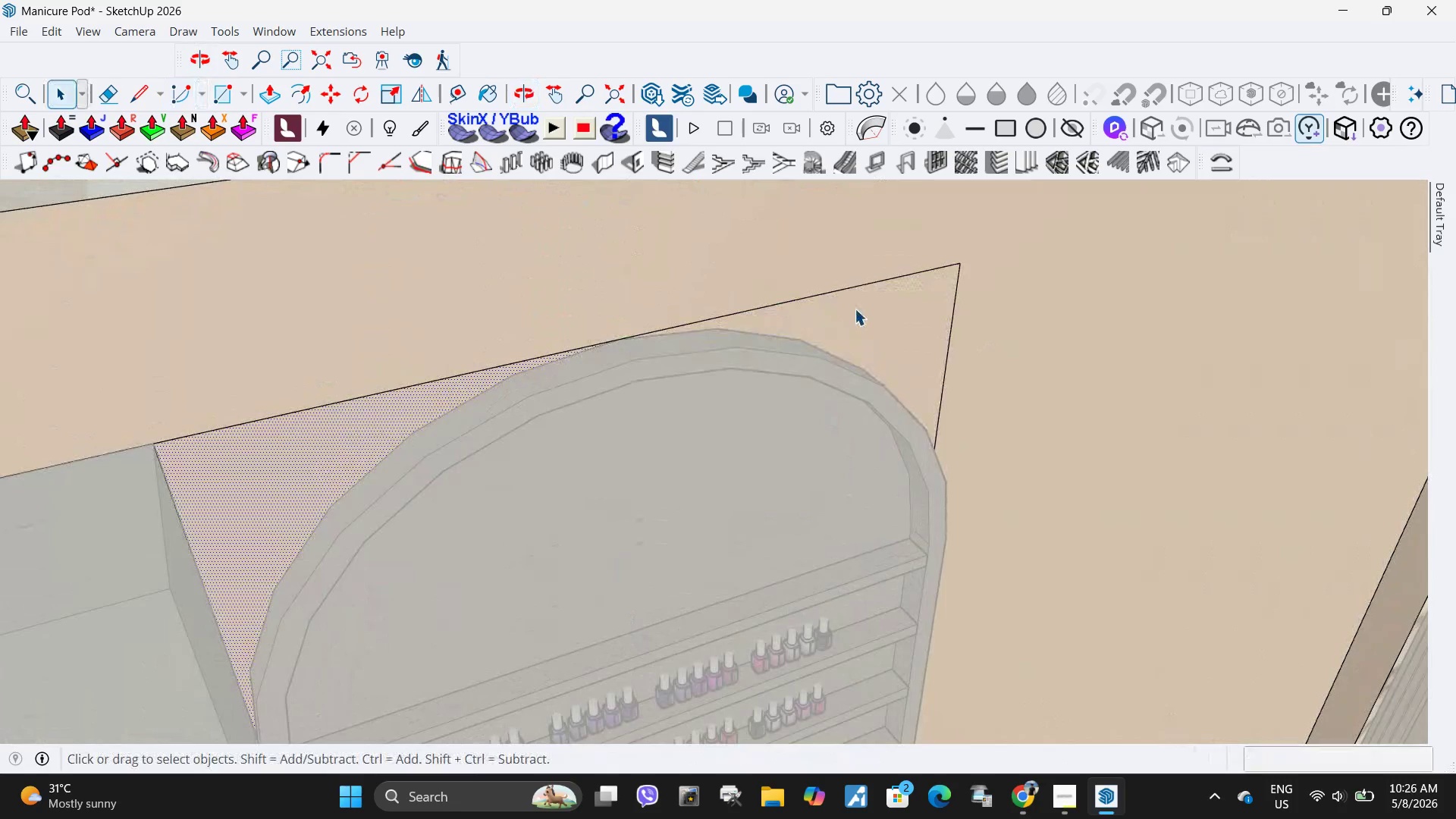 
left_click([855, 309])
 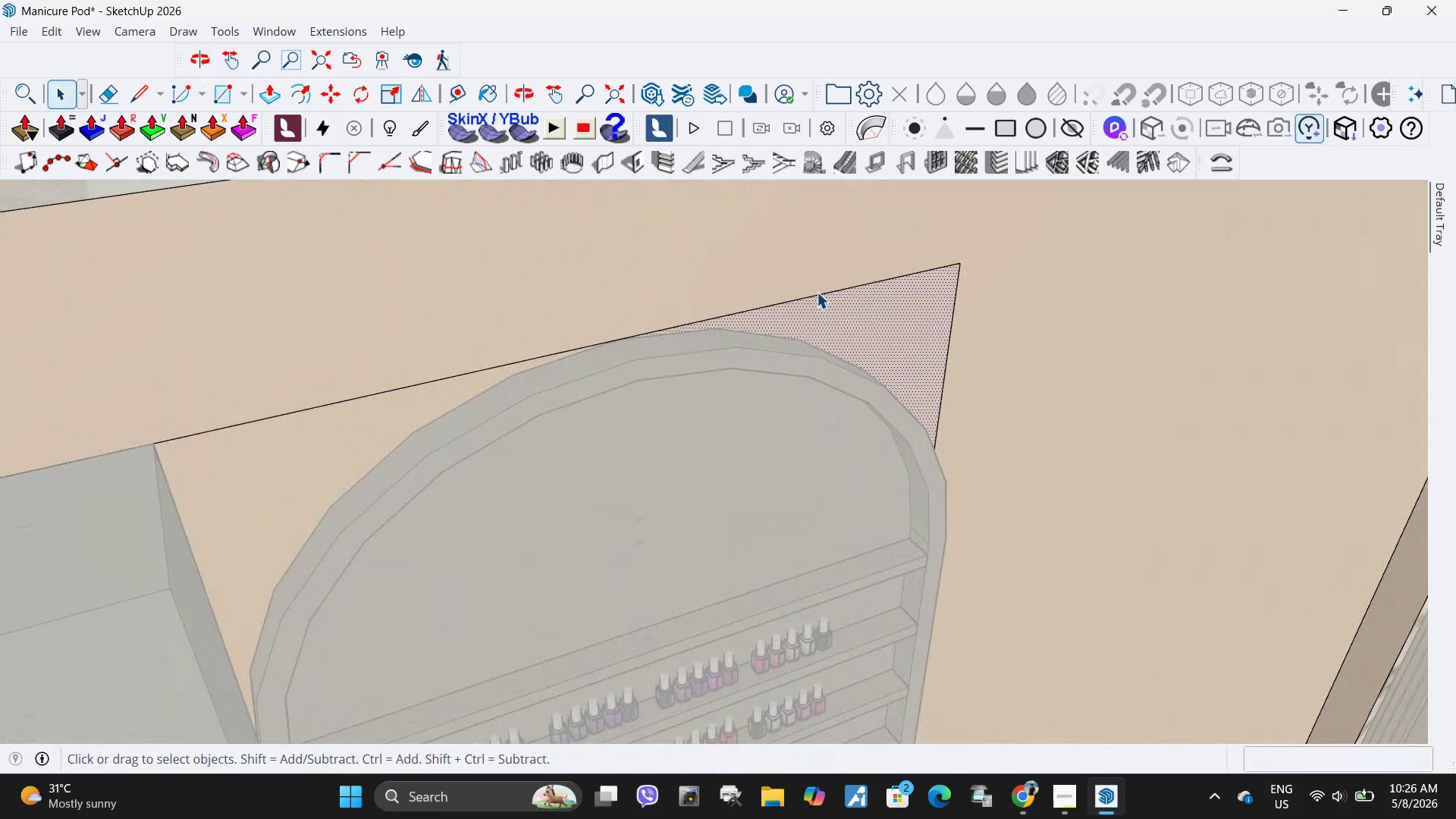 
left_click([816, 292])
 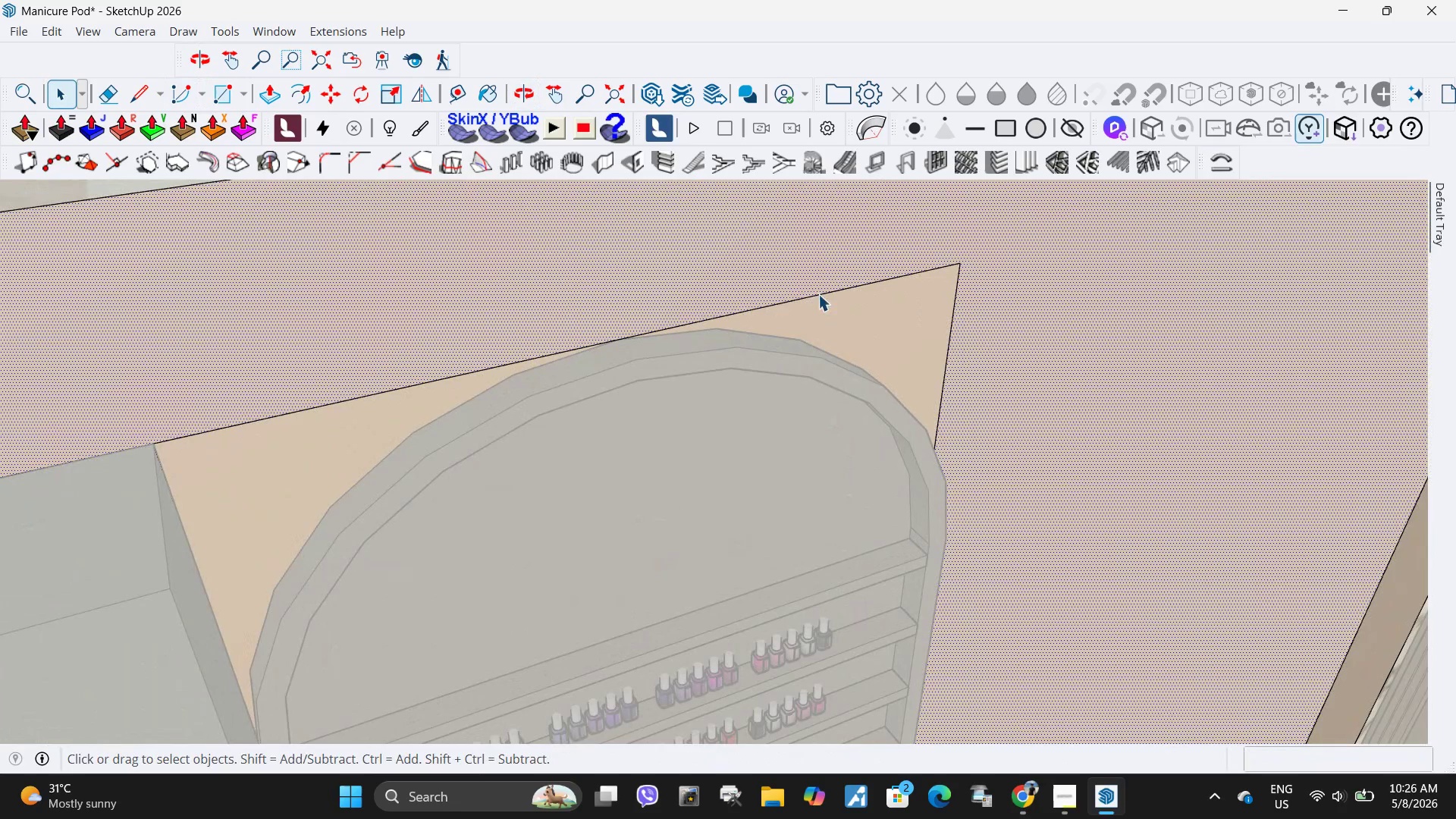 
left_click([818, 294])
 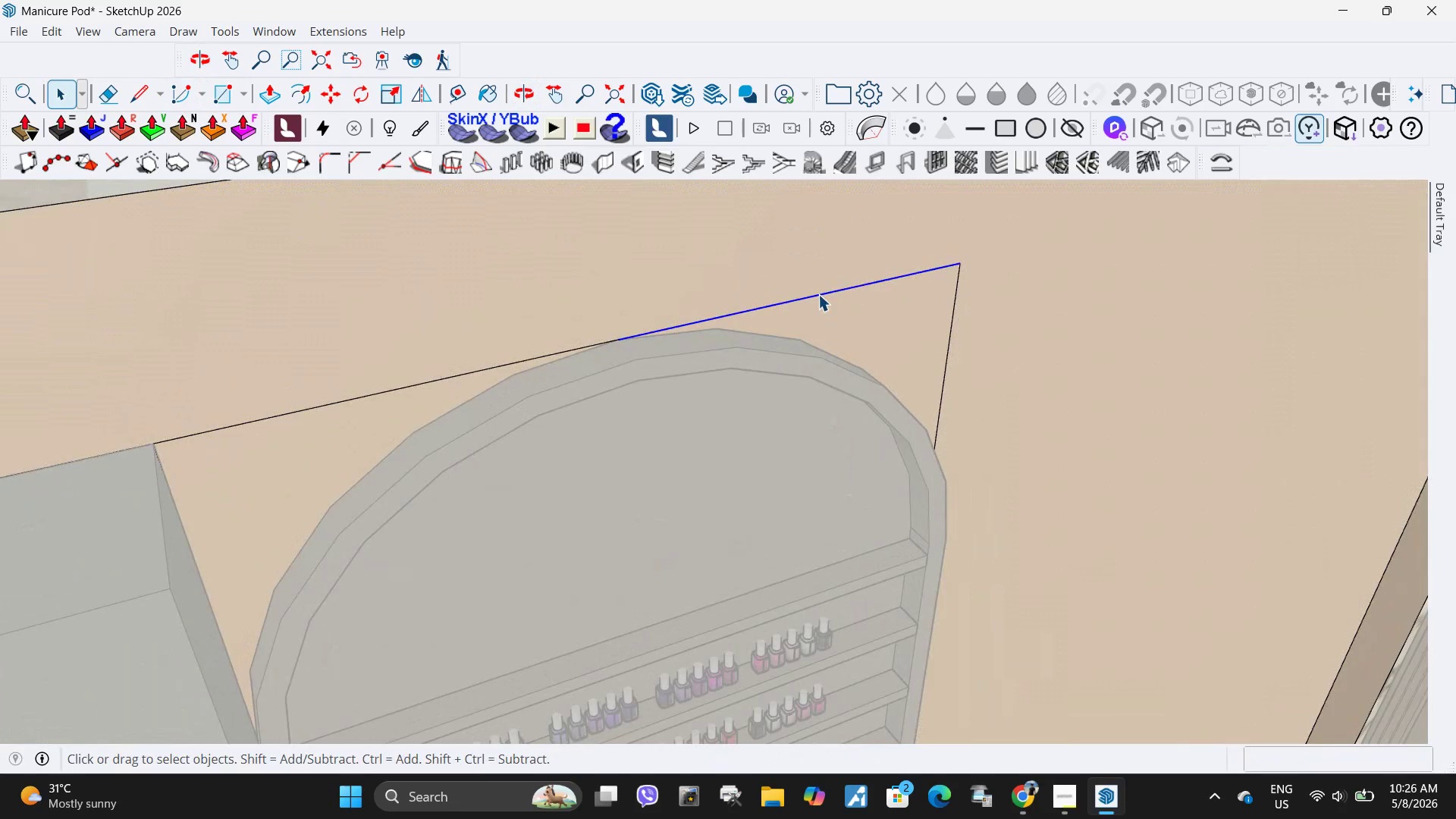 
key(Delete)
 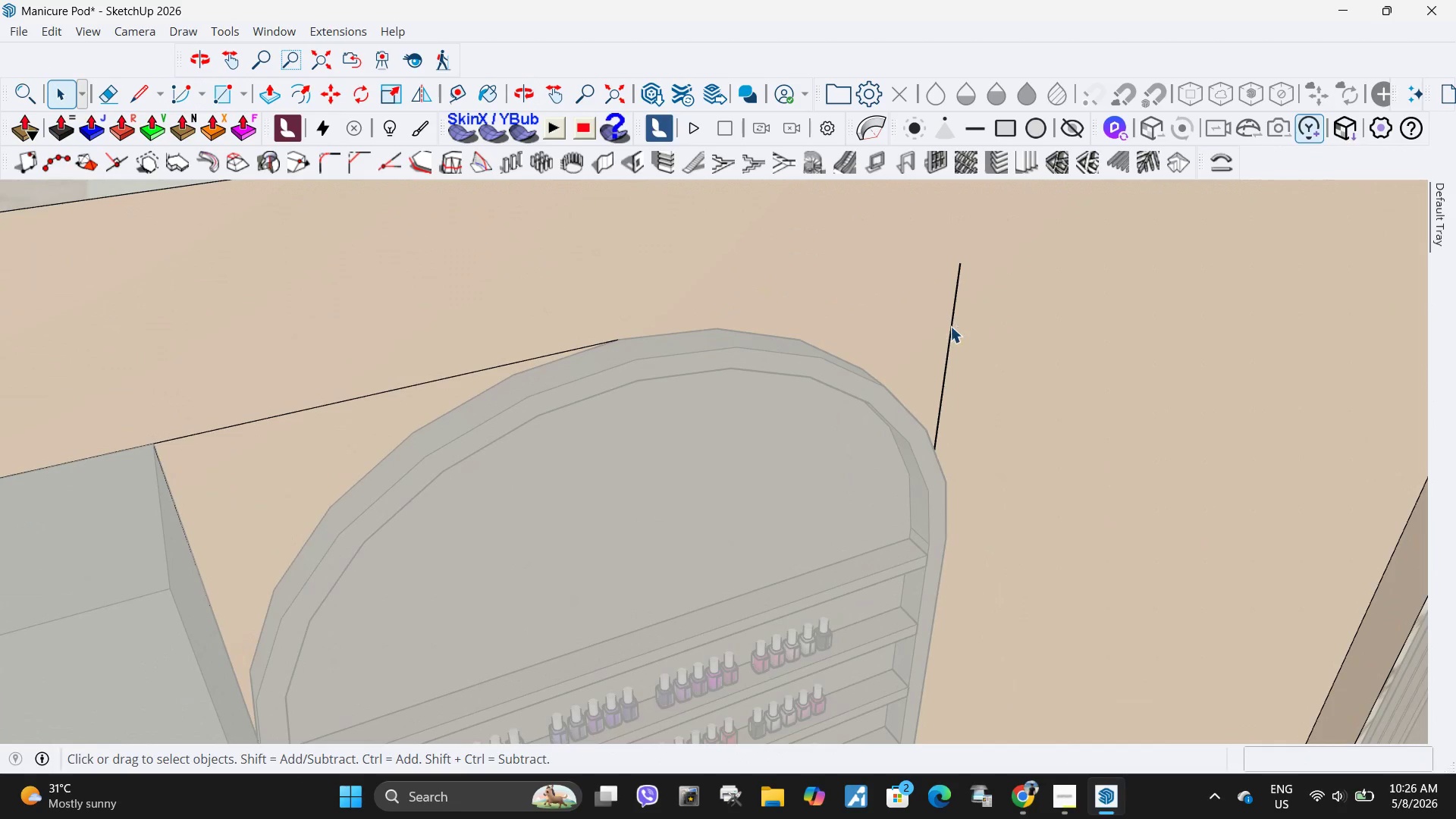 
left_click([949, 326])
 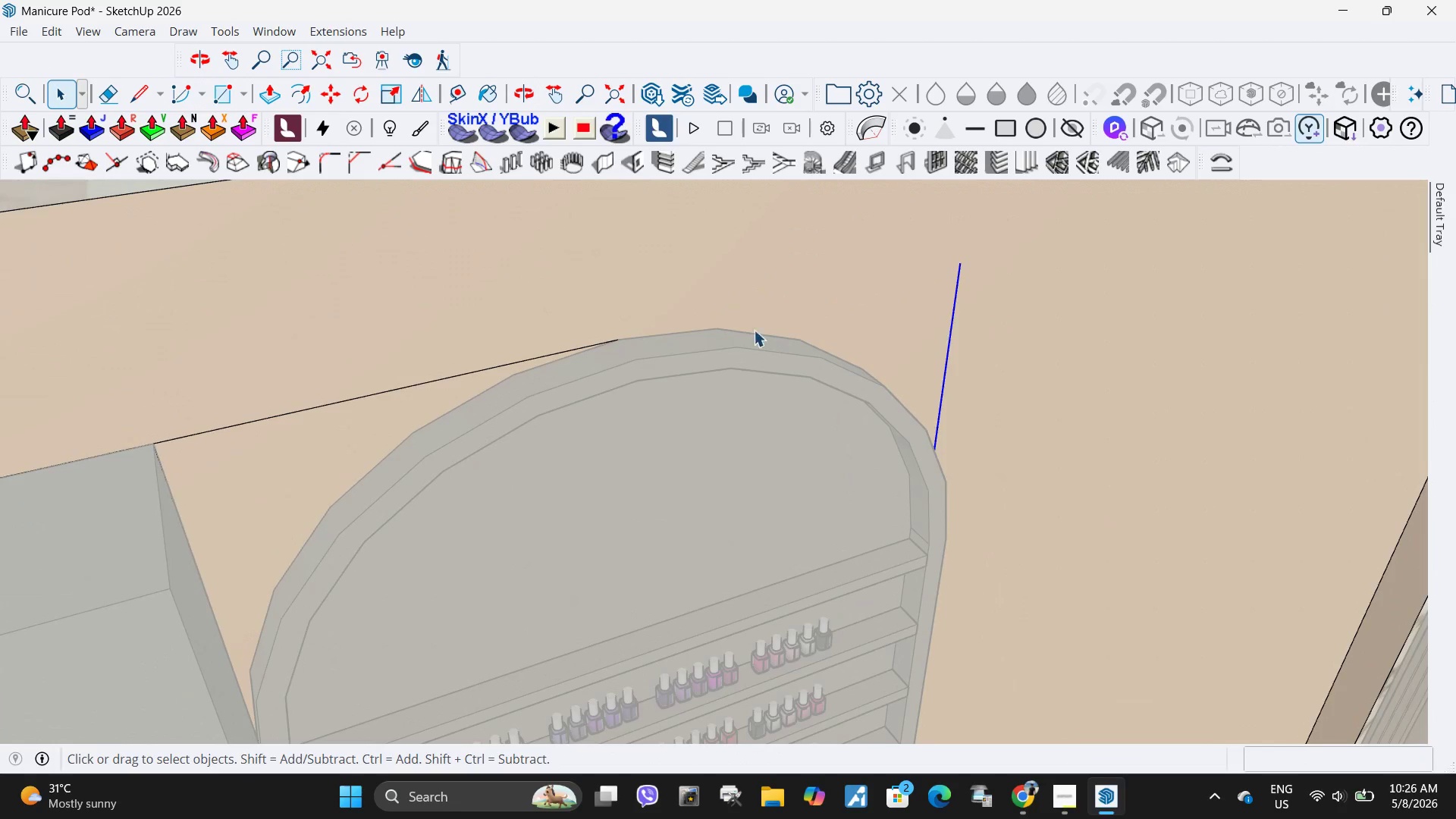 
key(Delete)
 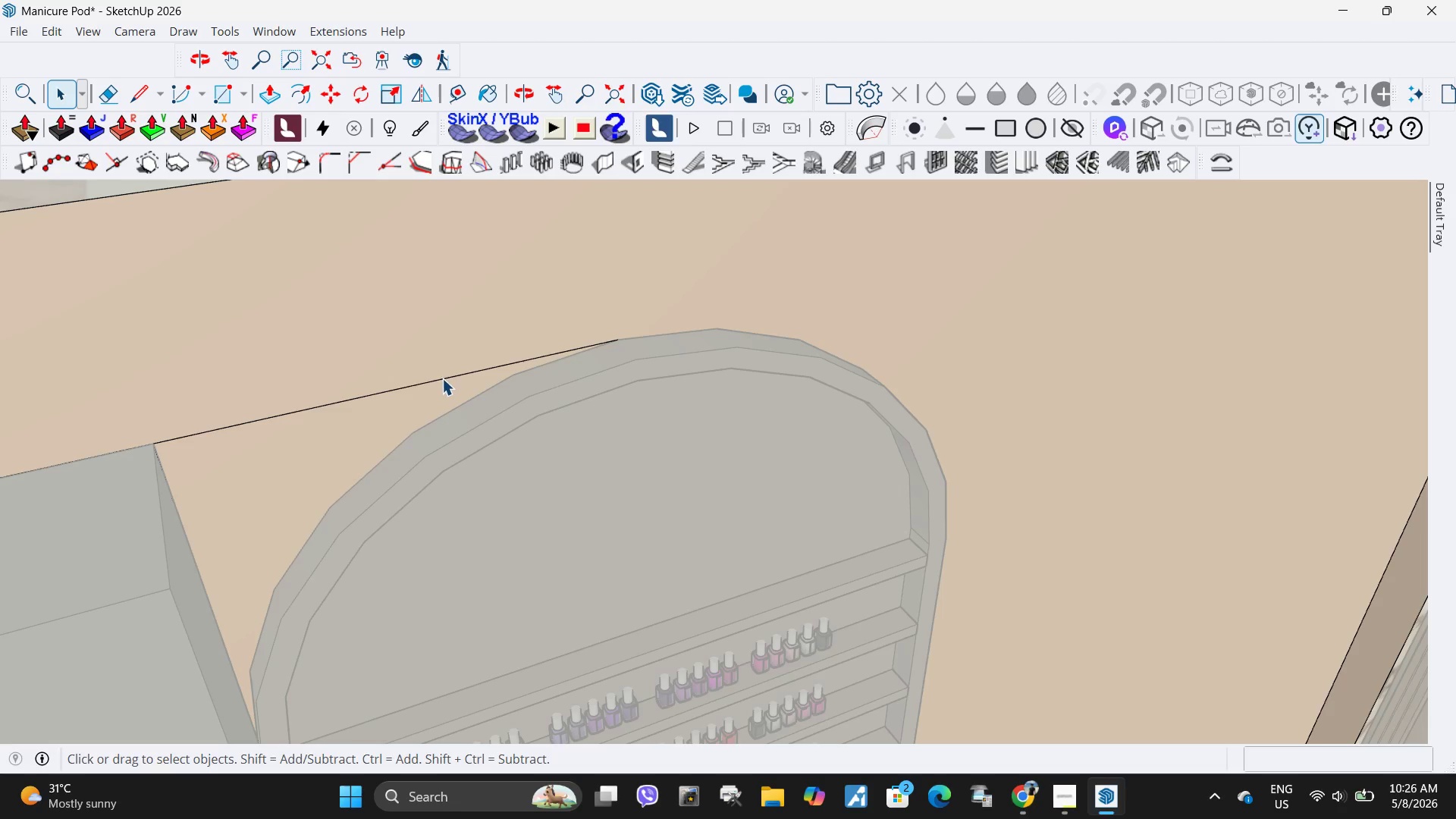 
left_click([443, 378])
 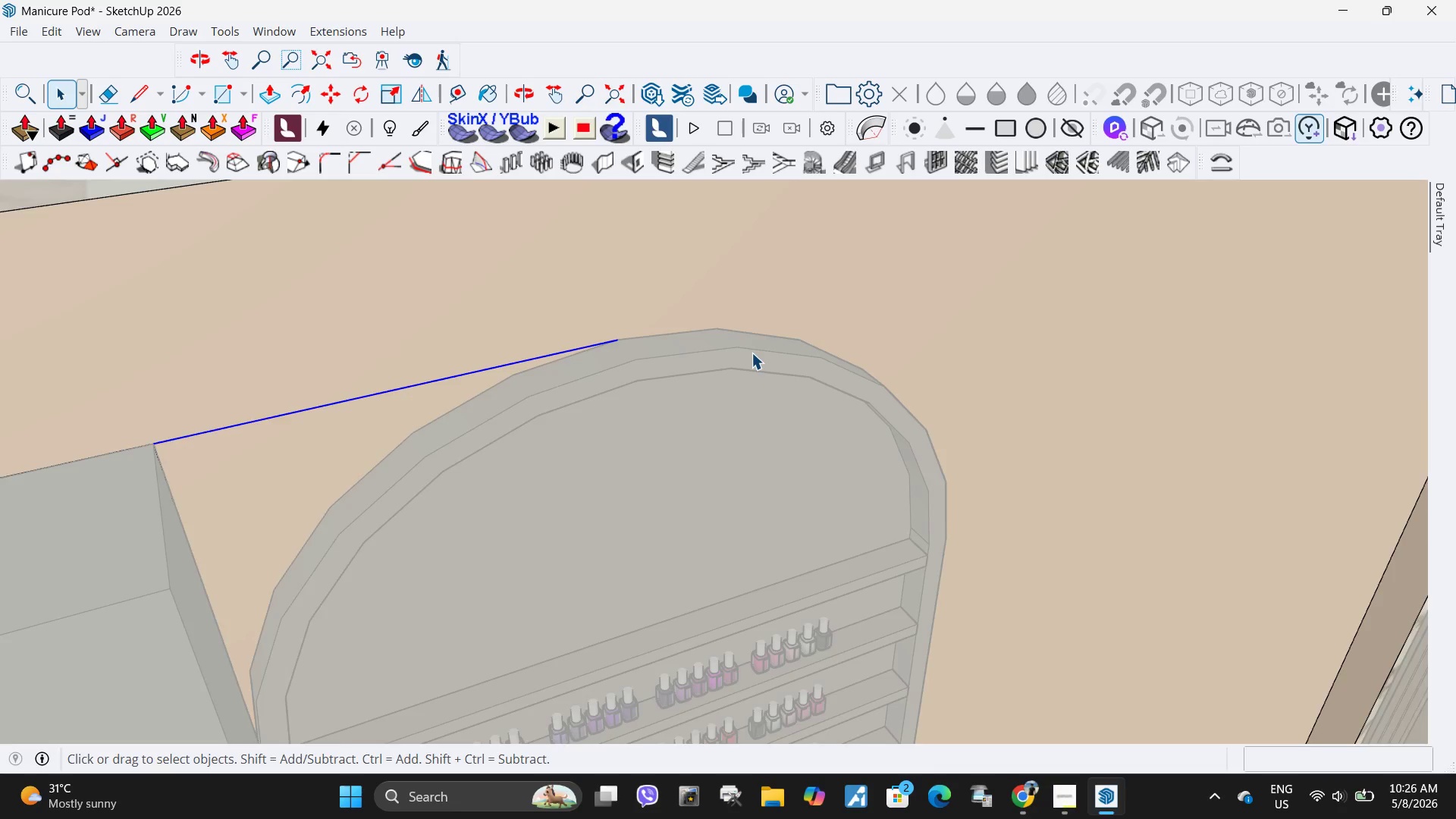 
key(Delete)
 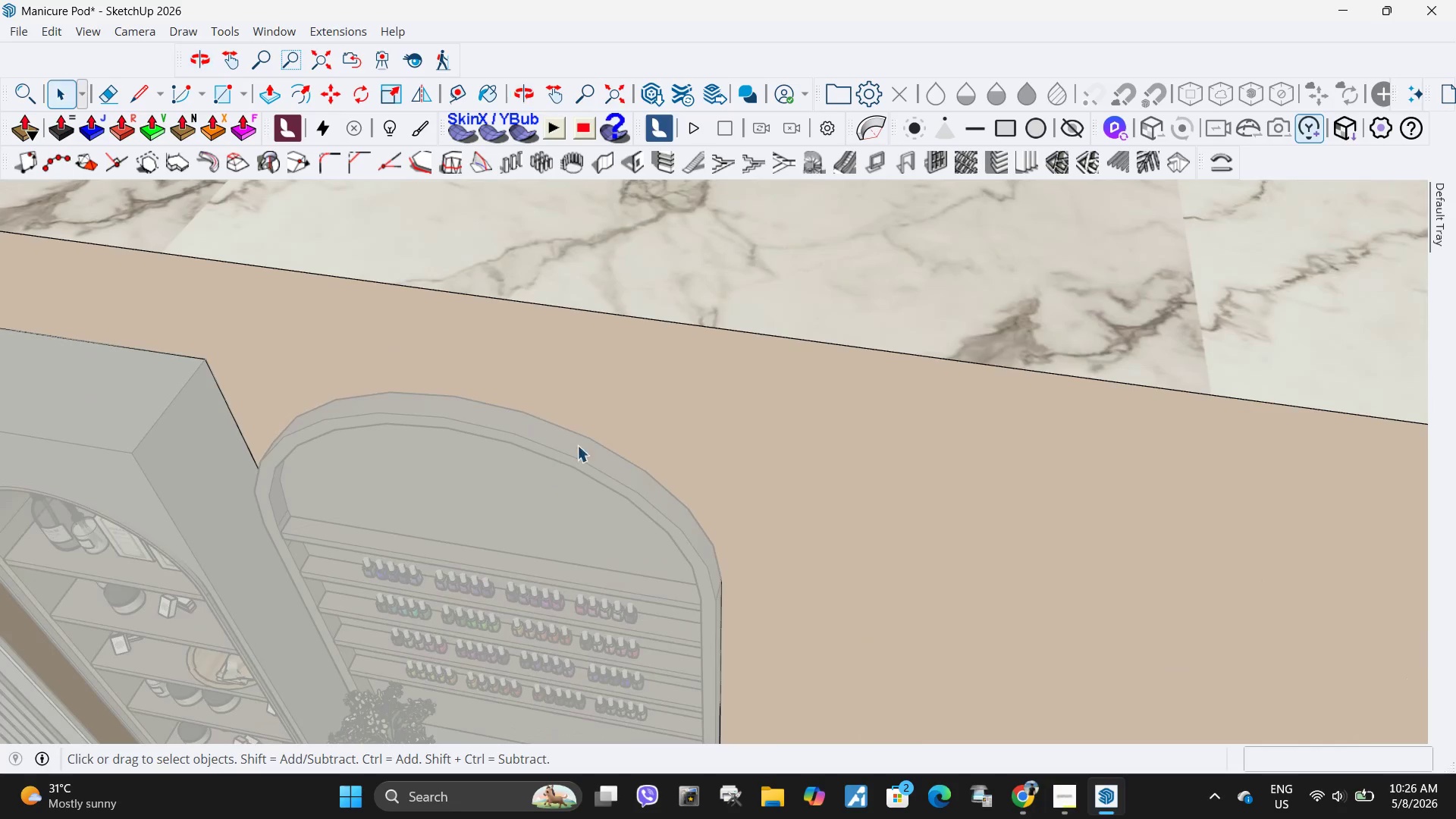 
scroll: coordinate [752, 353], scroll_direction: down, amount: 5.0
 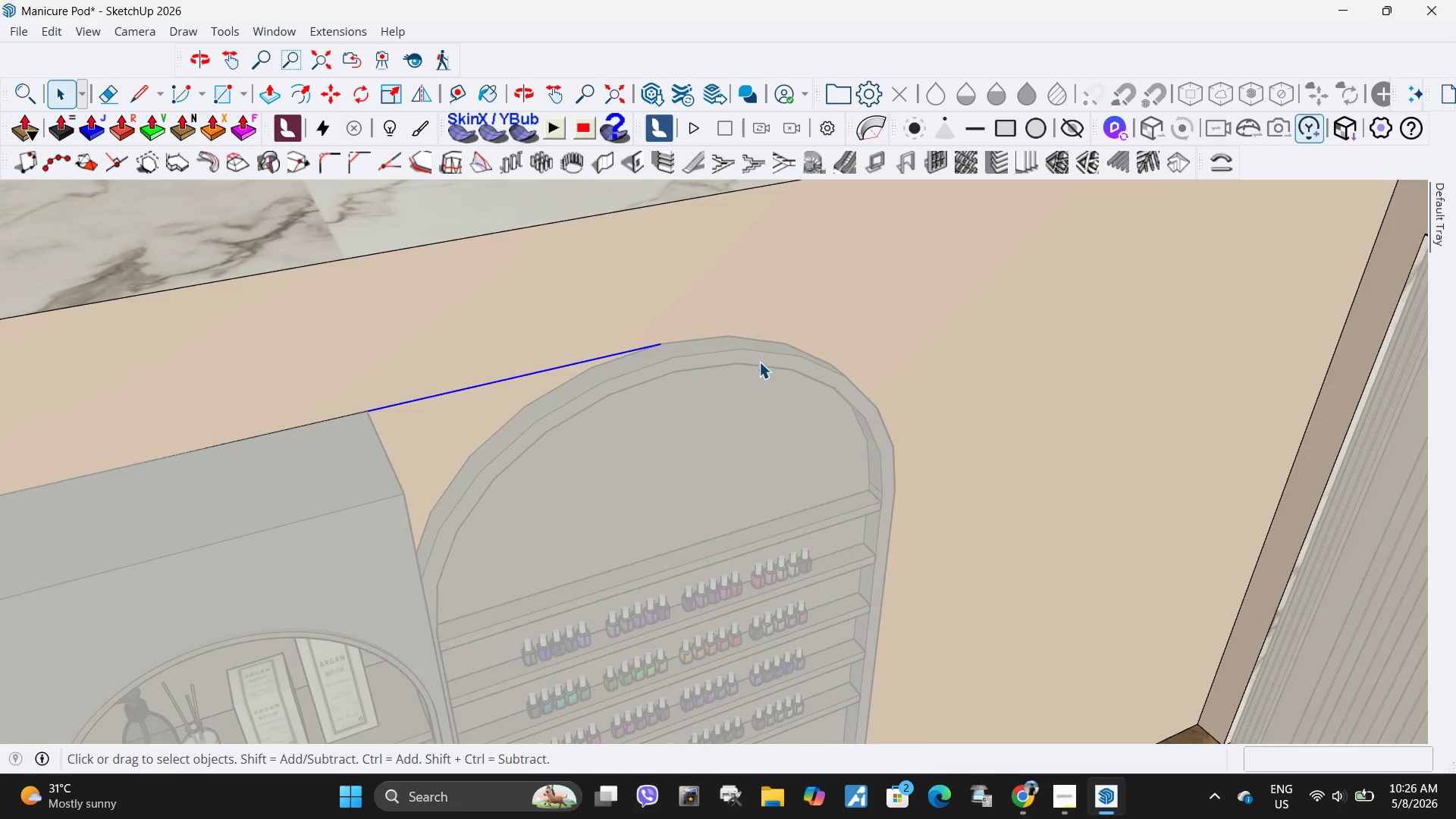 
left_click([641, 404])
 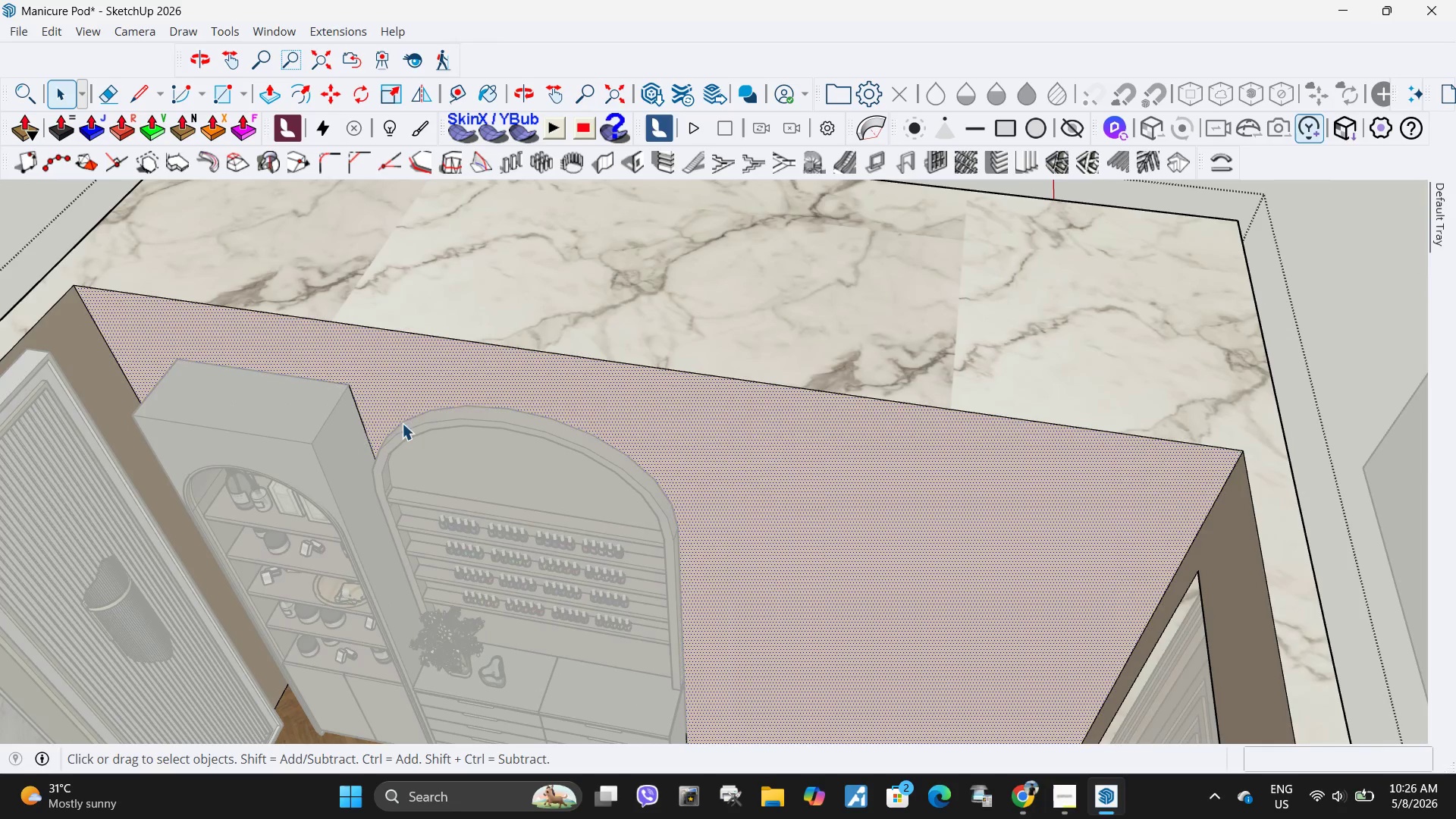 
scroll: coordinate [603, 425], scroll_direction: down, amount: 6.0
 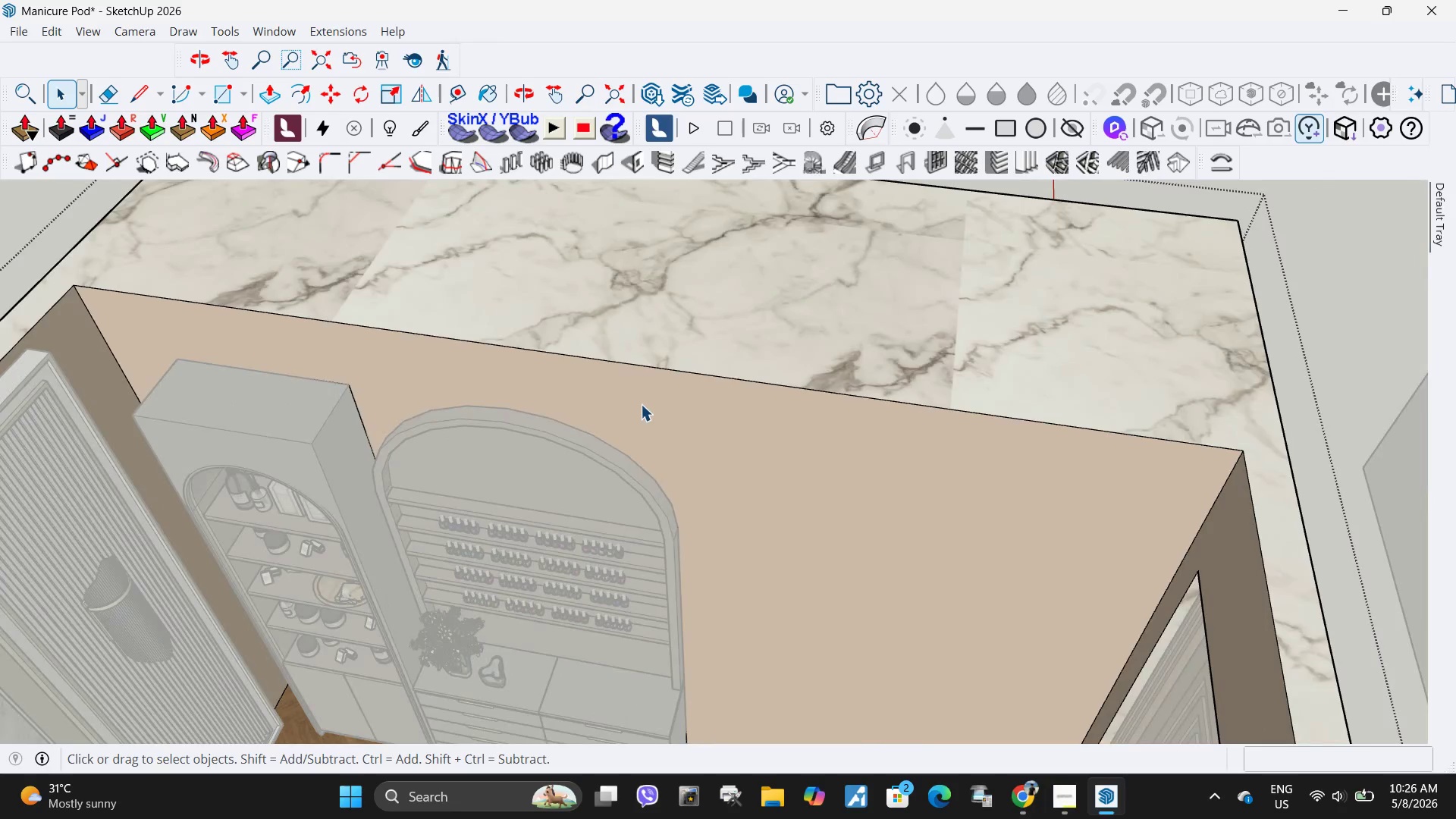 
scroll: coordinate [370, 417], scroll_direction: up, amount: 2.0
 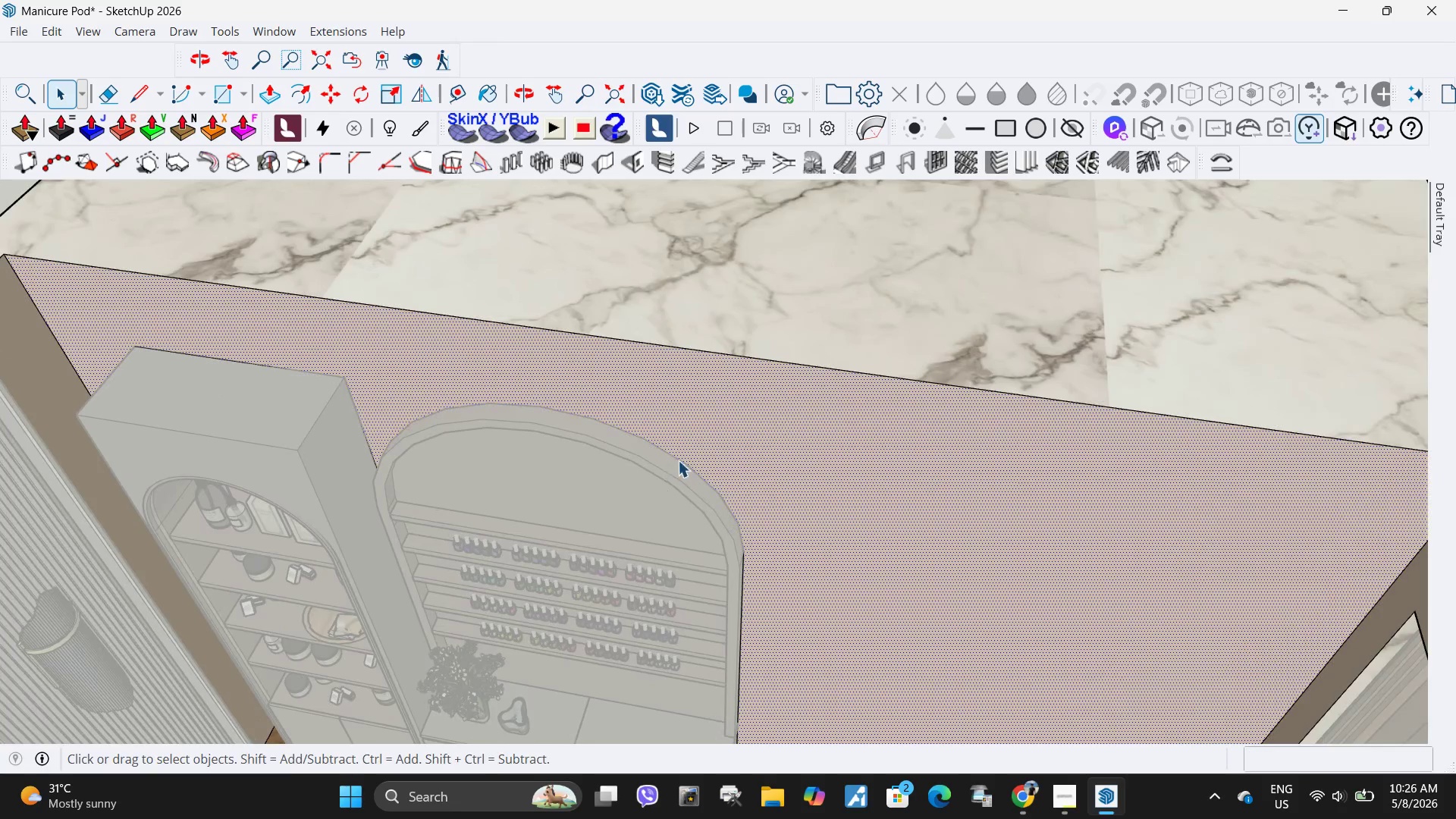 
key(P)
 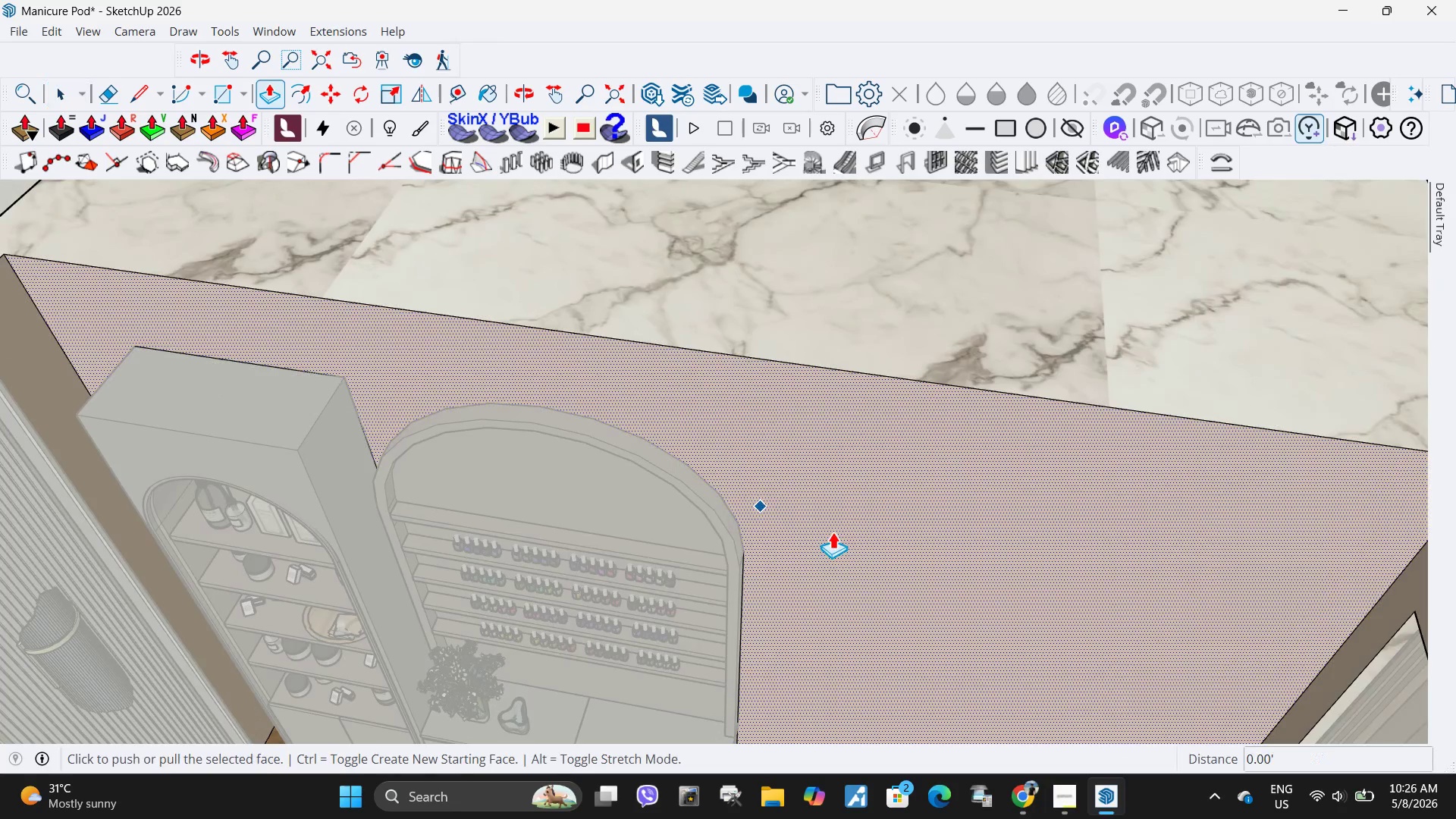 
left_click([833, 532])
 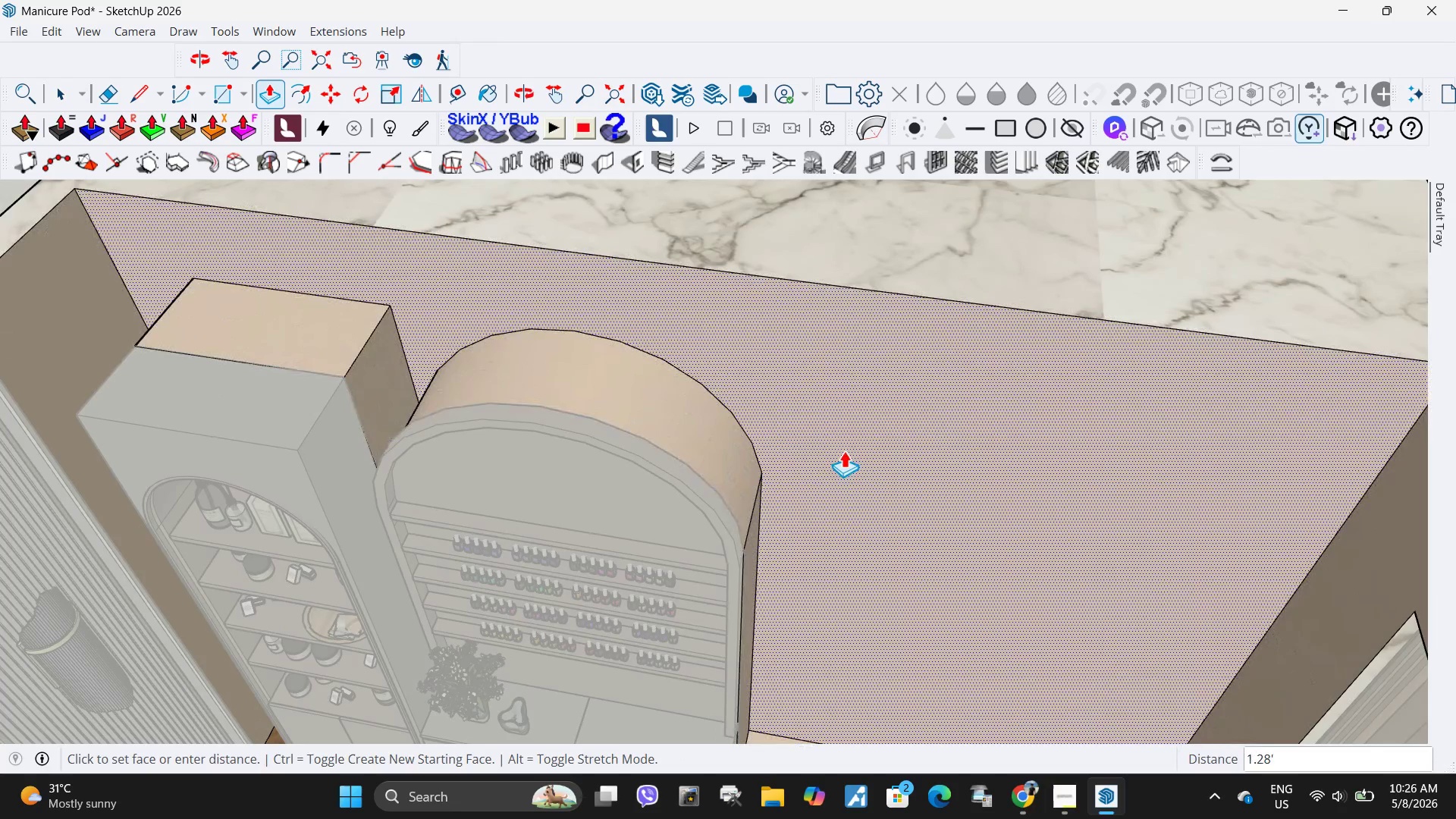 
key(Escape)
 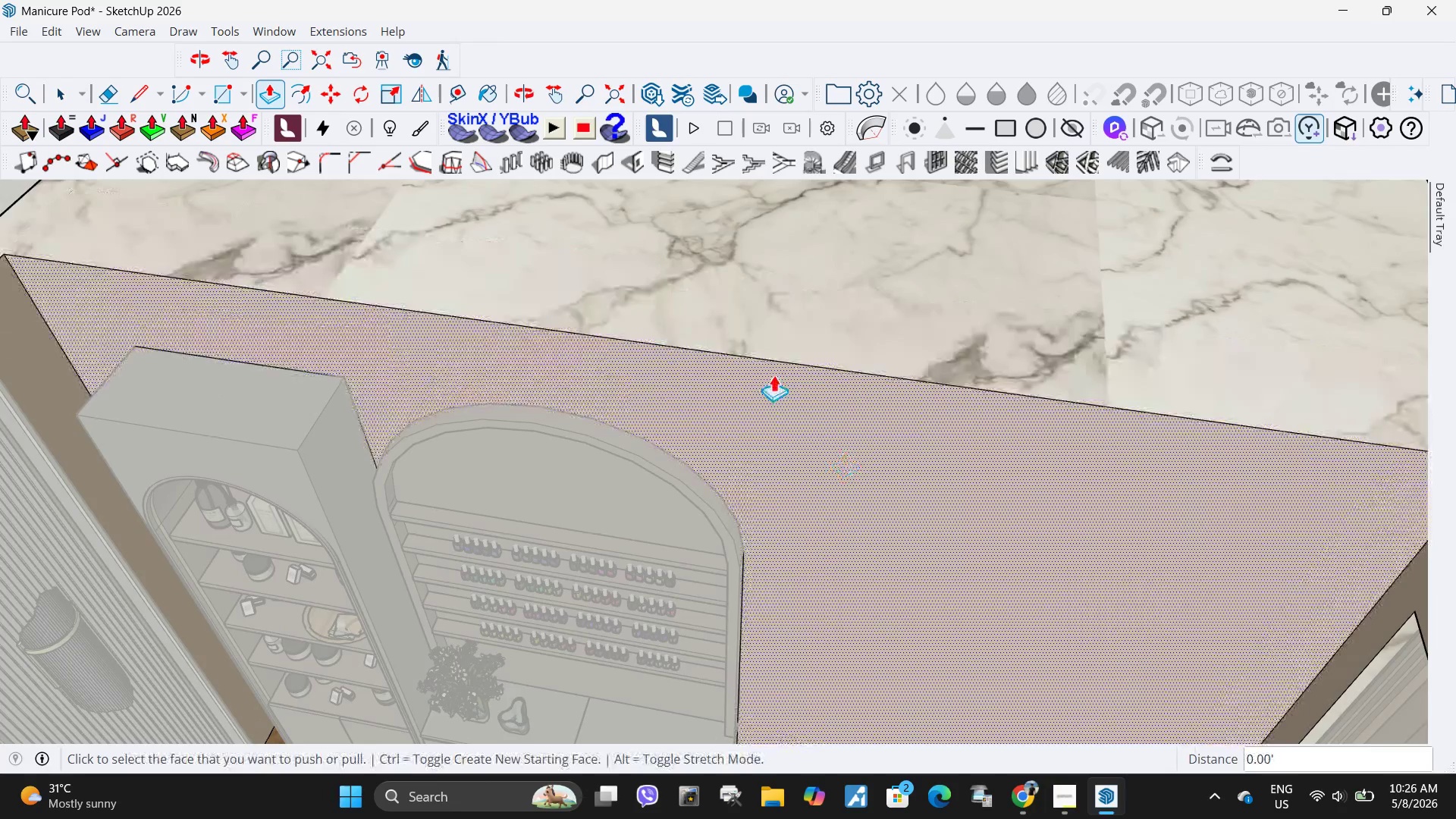 
key(Space)
 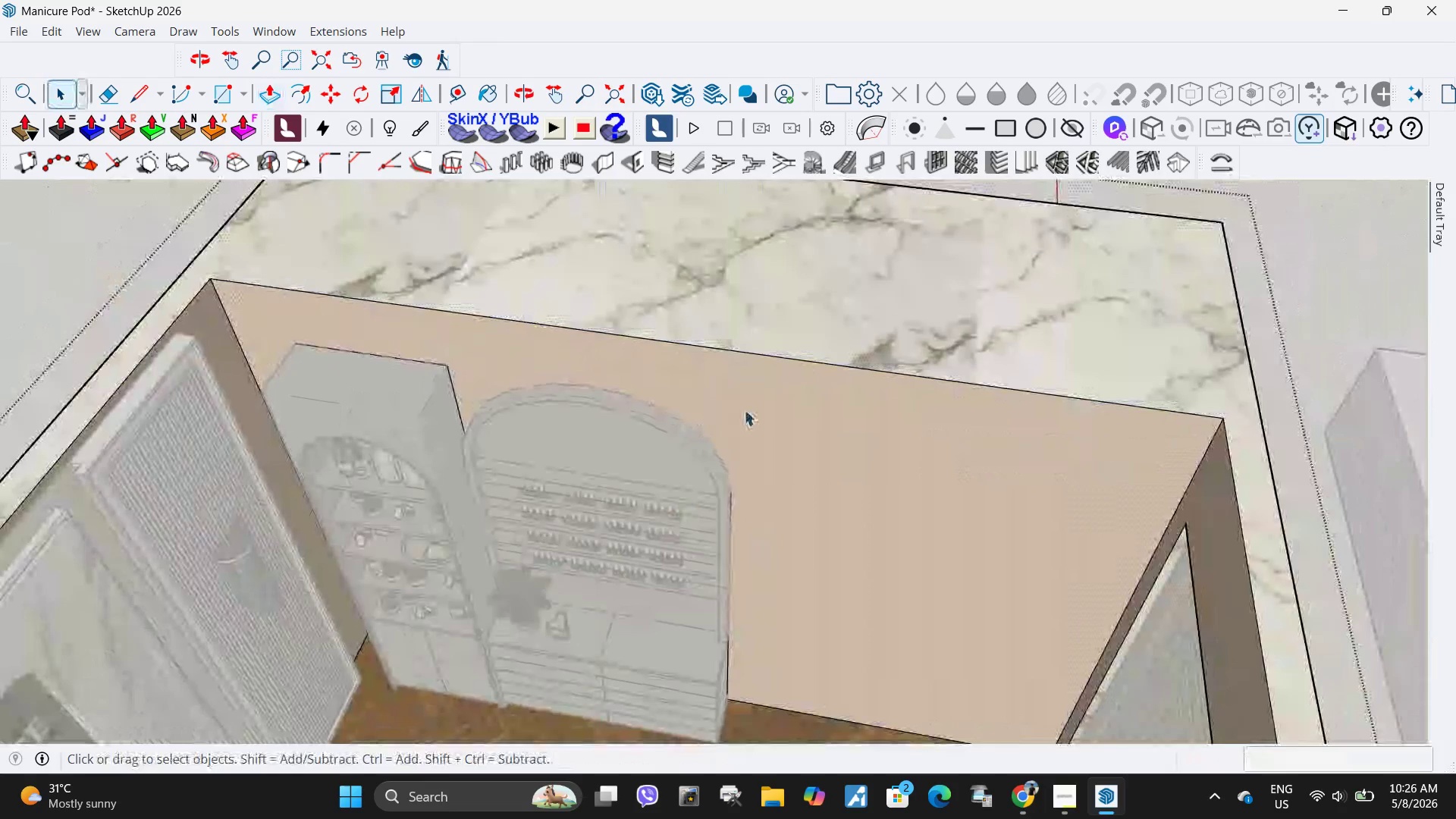 
scroll: coordinate [688, 344], scroll_direction: down, amount: 5.0
 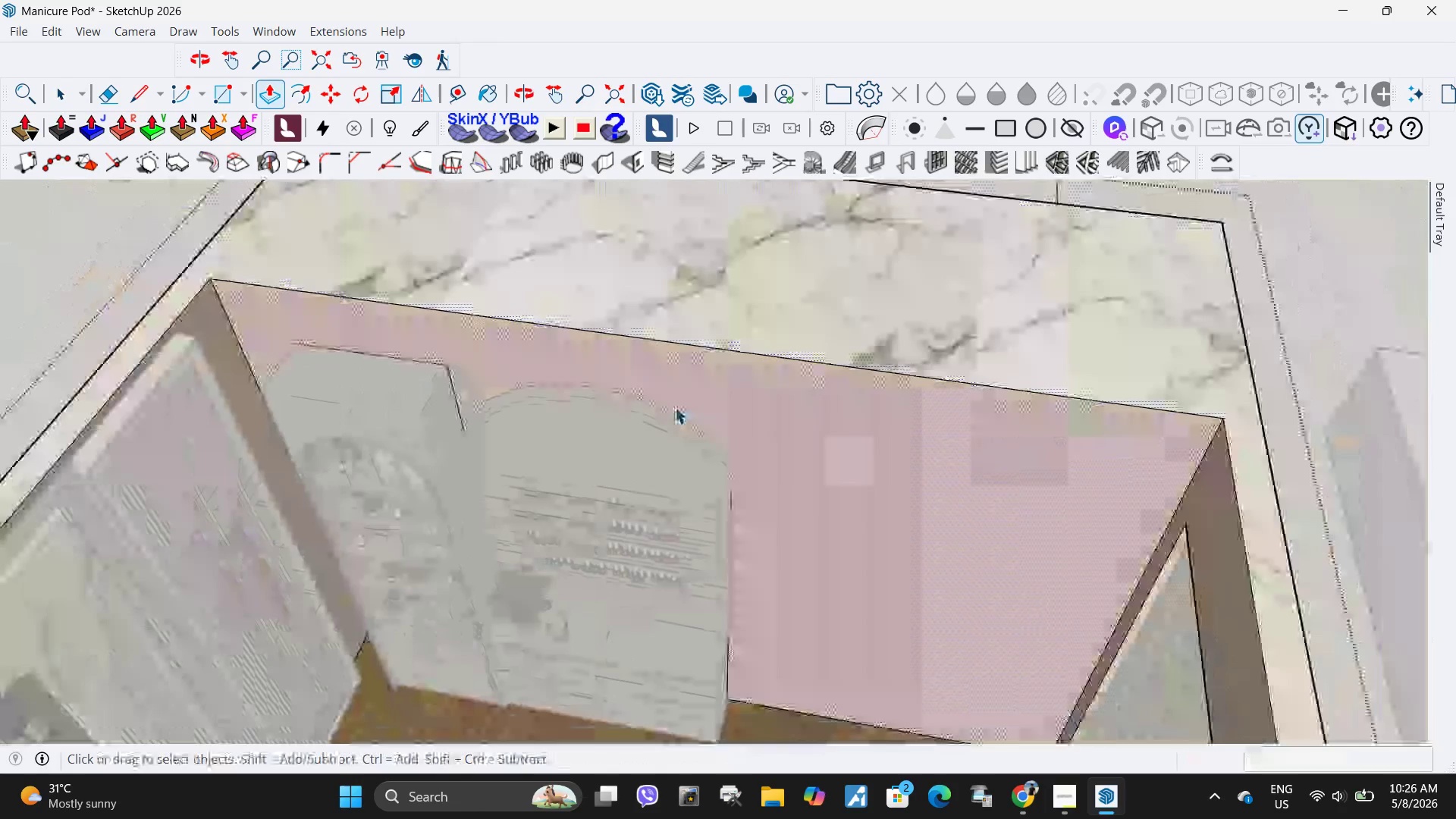 
key(Escape)
 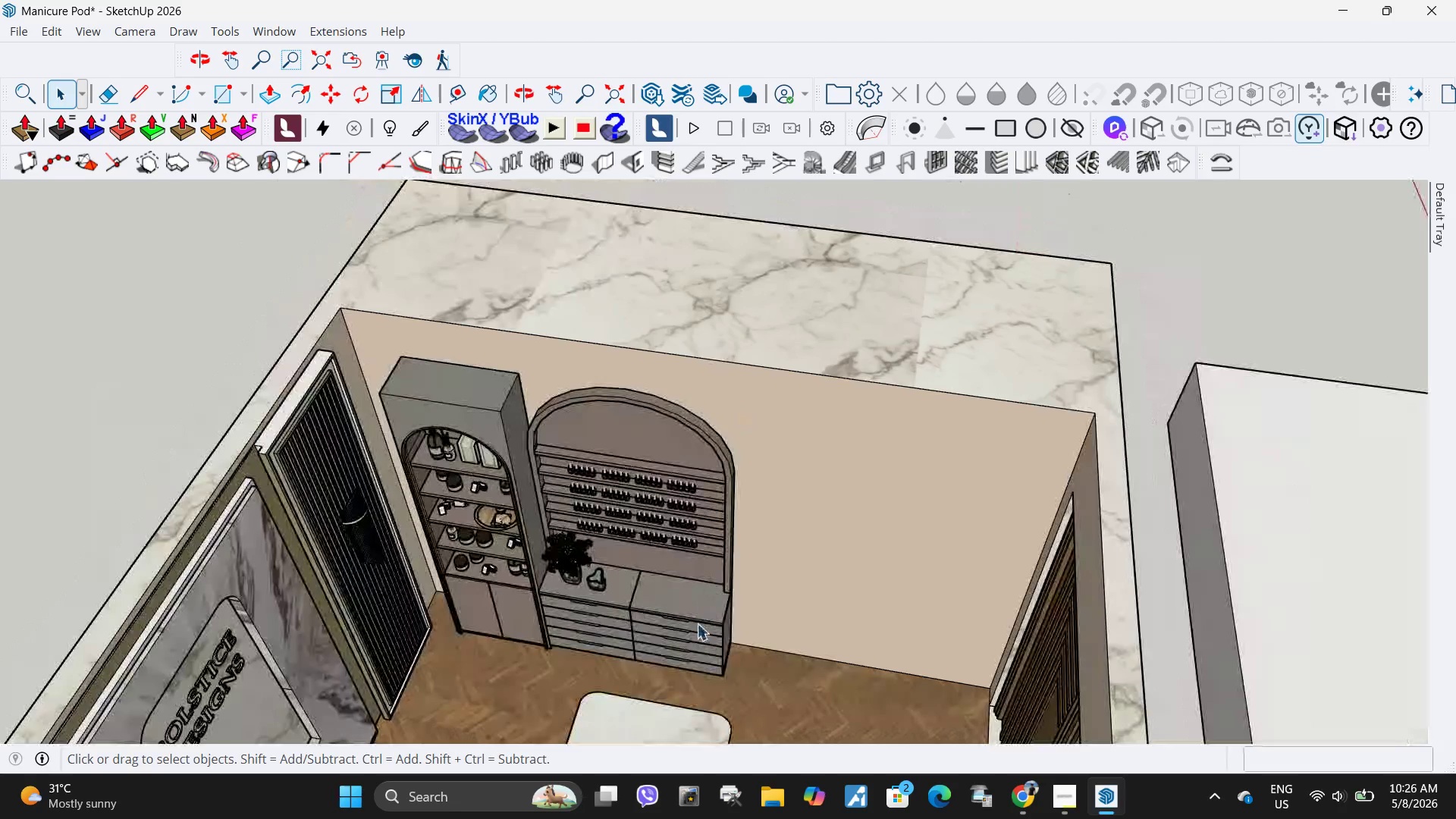 
scroll: coordinate [745, 399], scroll_direction: down, amount: 4.0
 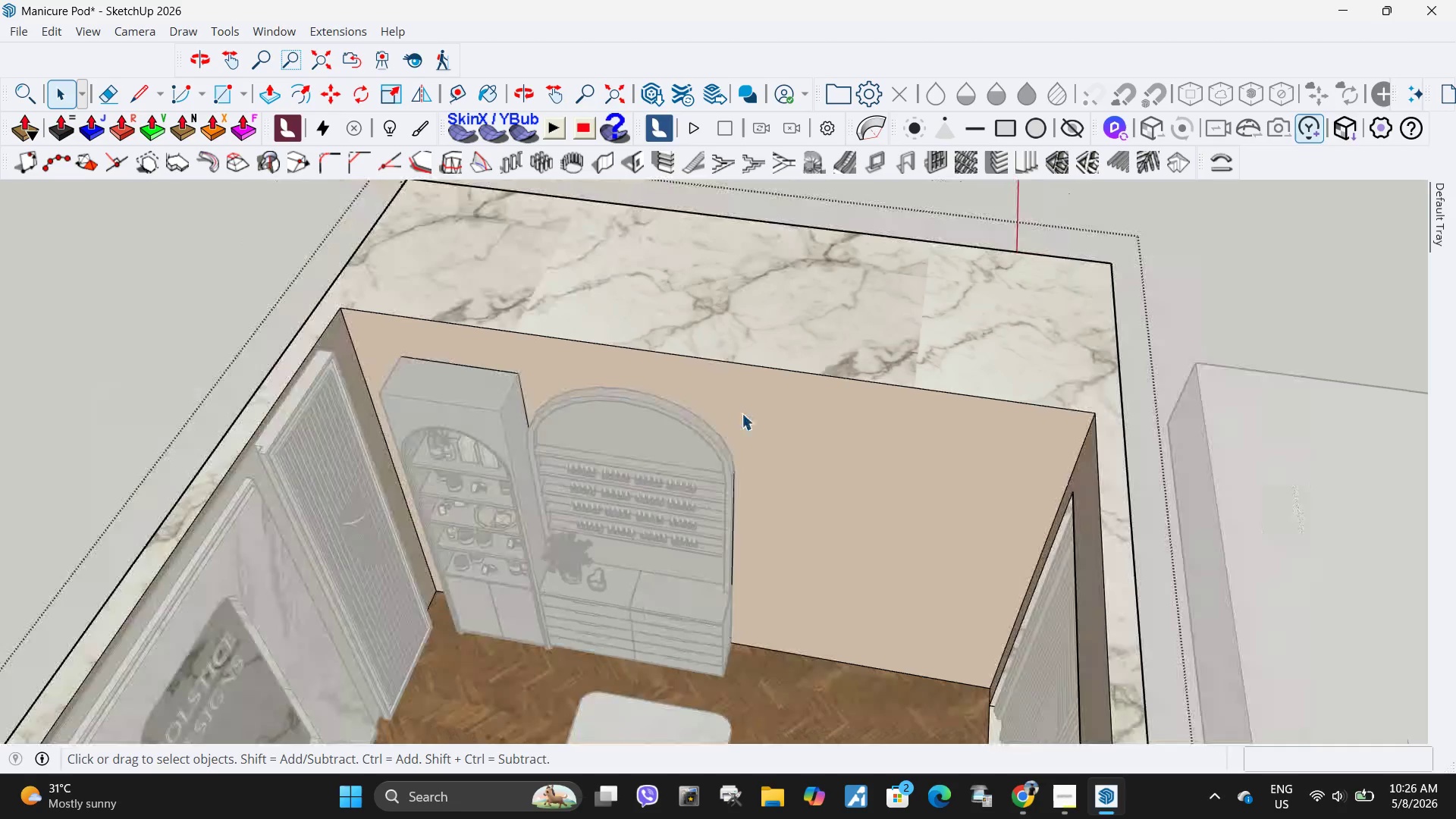 
left_click([697, 623])
 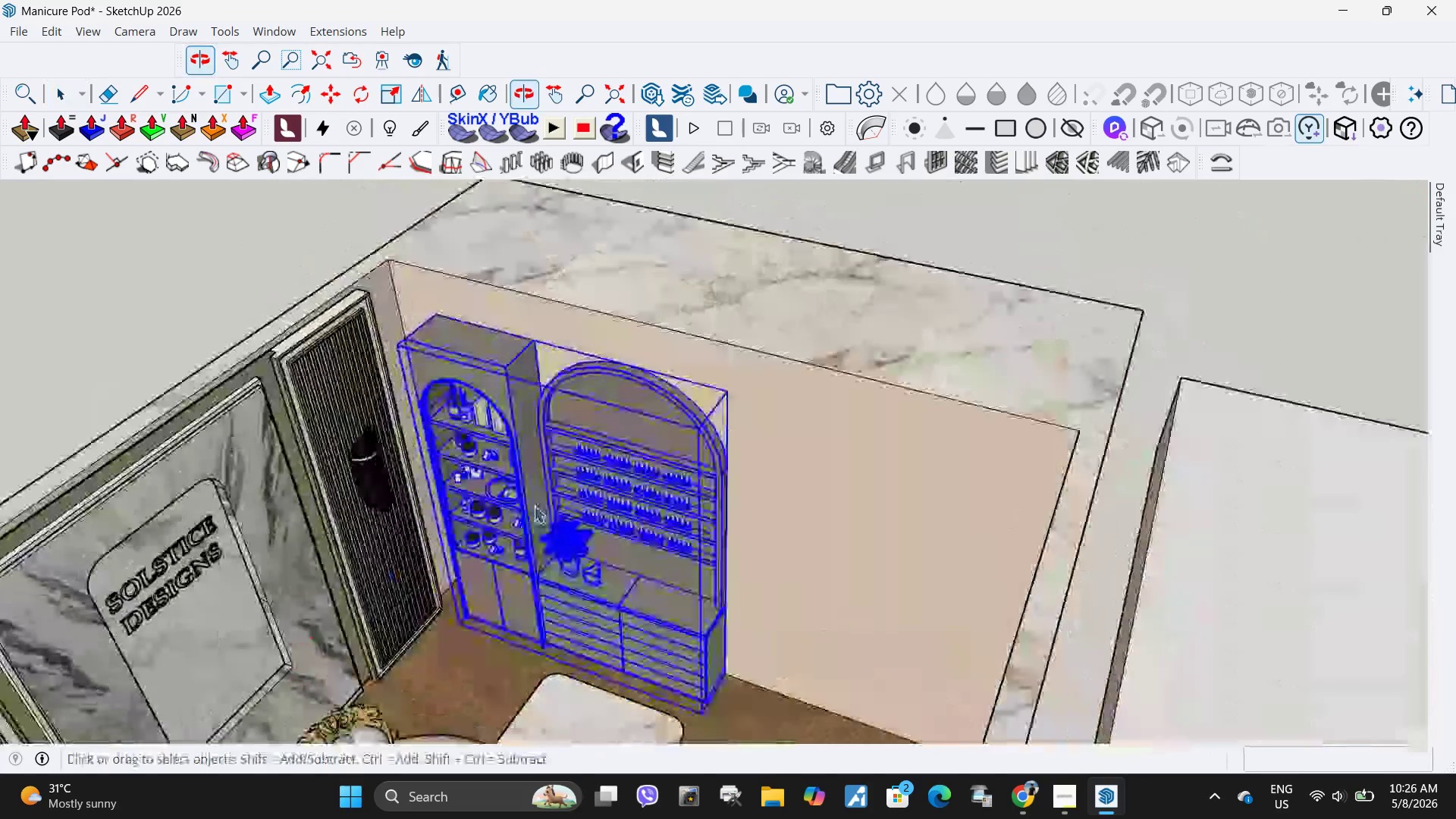 
scroll: coordinate [613, 505], scroll_direction: down, amount: 4.0
 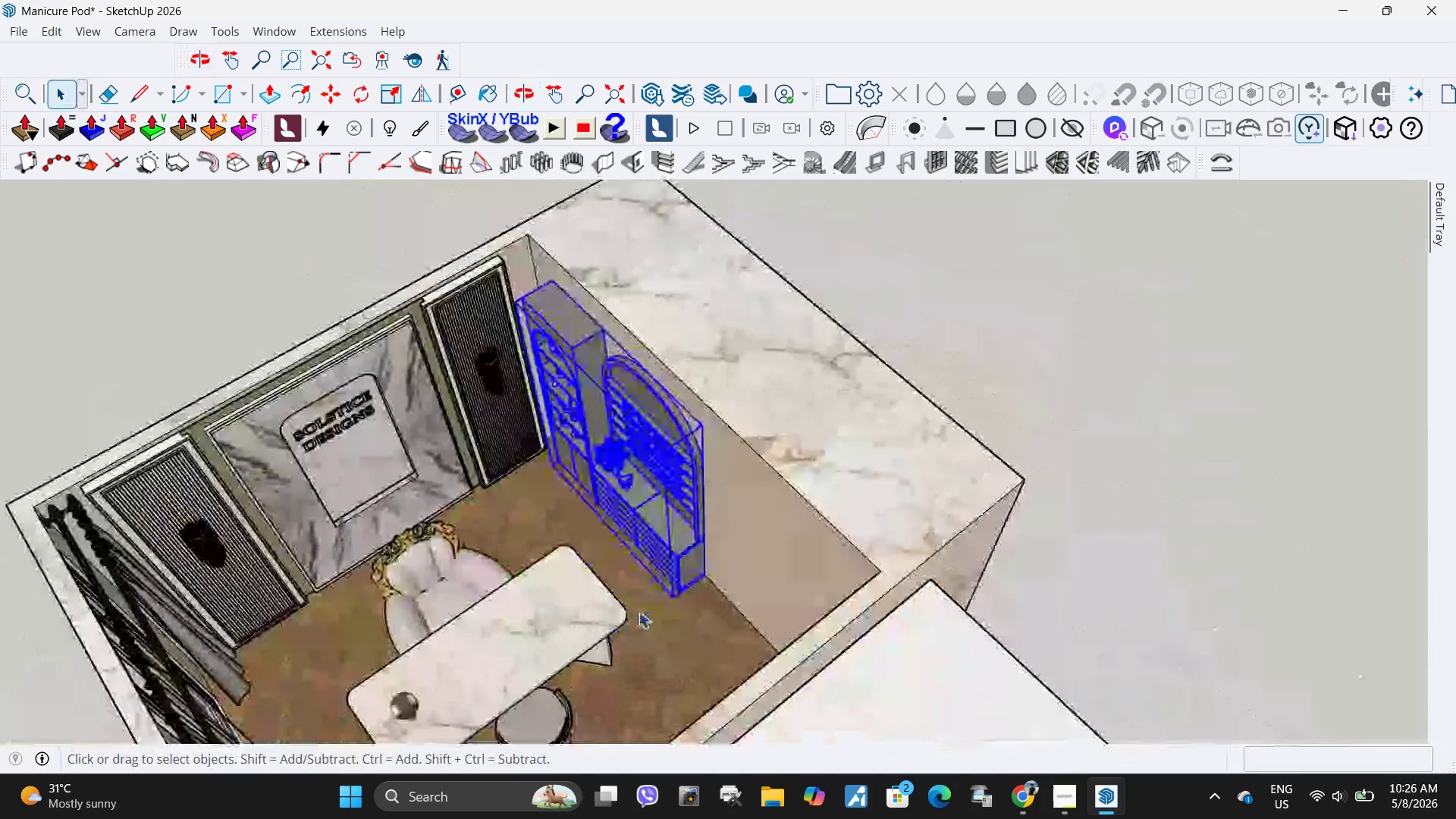 
key(M)
 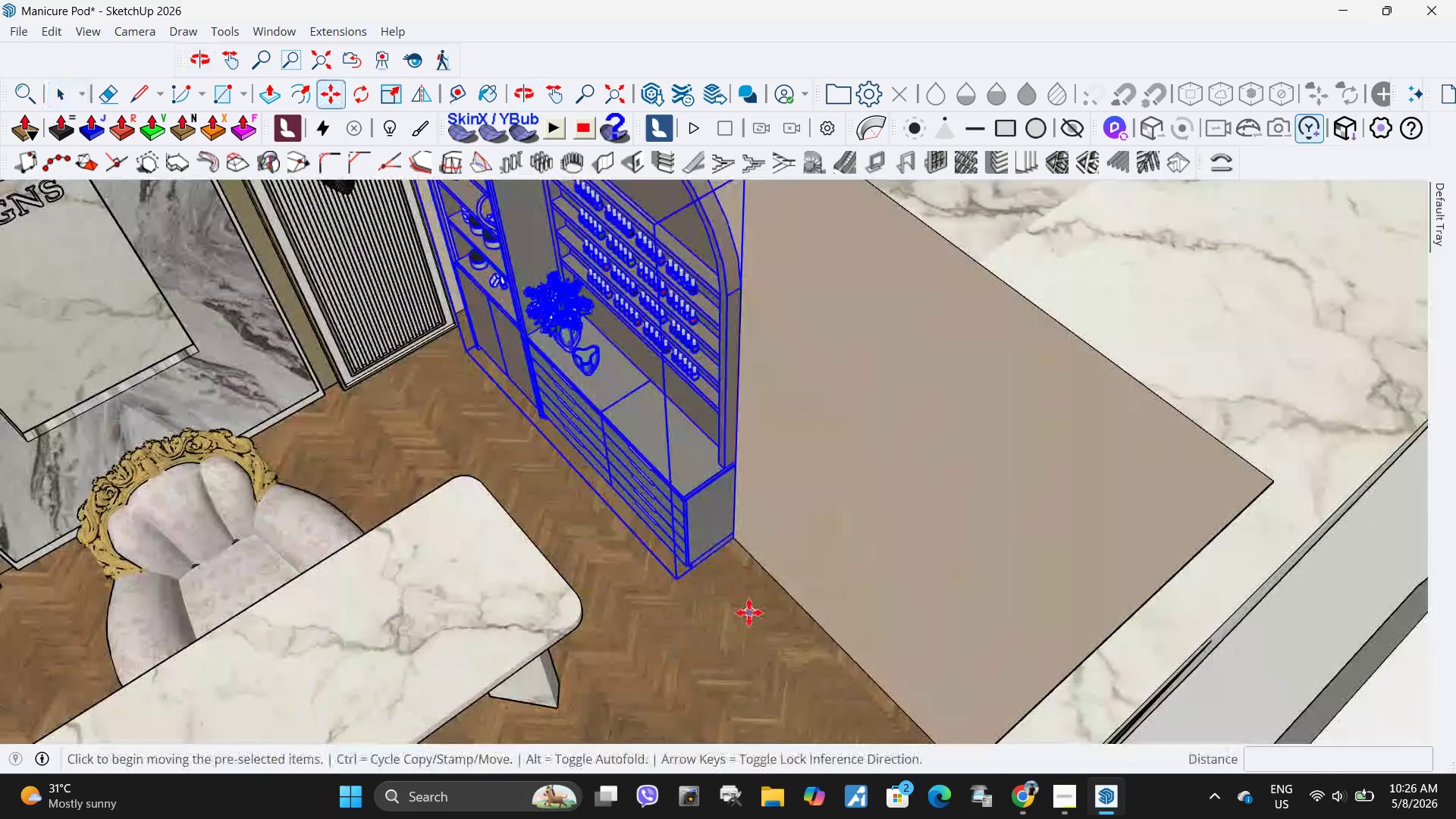 
scroll: coordinate [681, 616], scroll_direction: up, amount: 8.0
 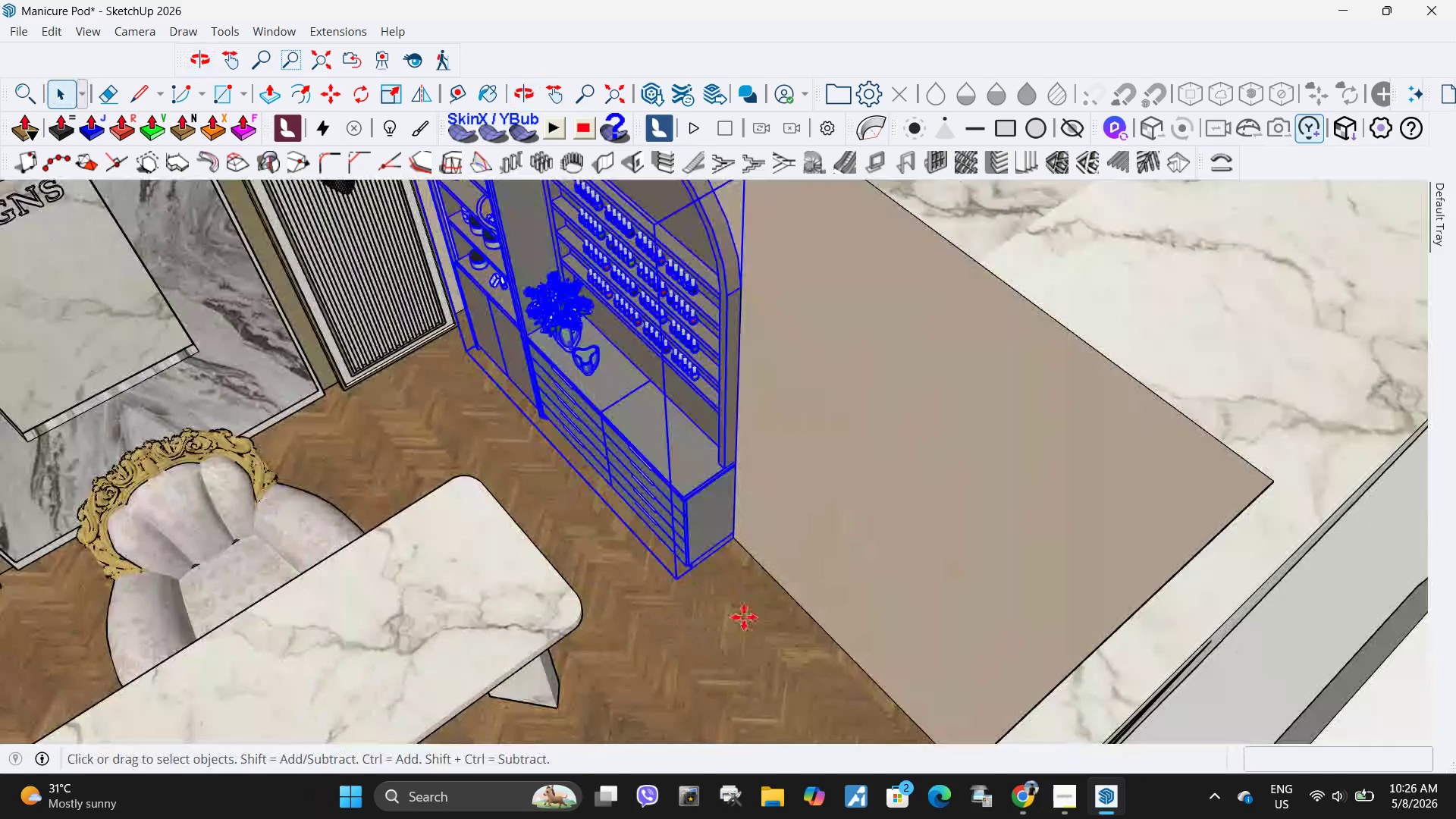 
left_click([749, 613])
 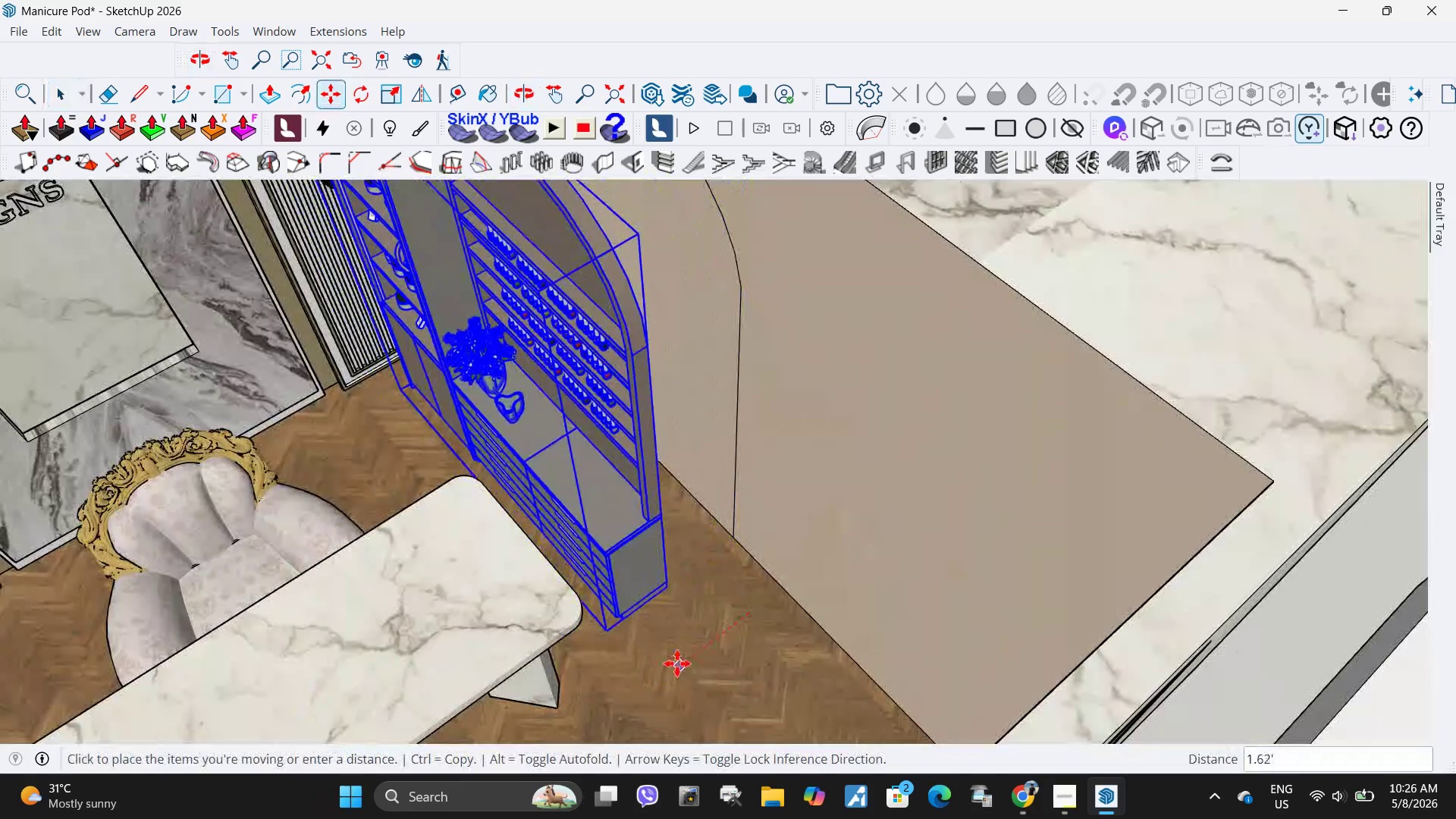 
scroll: coordinate [522, 687], scroll_direction: down, amount: 17.0
 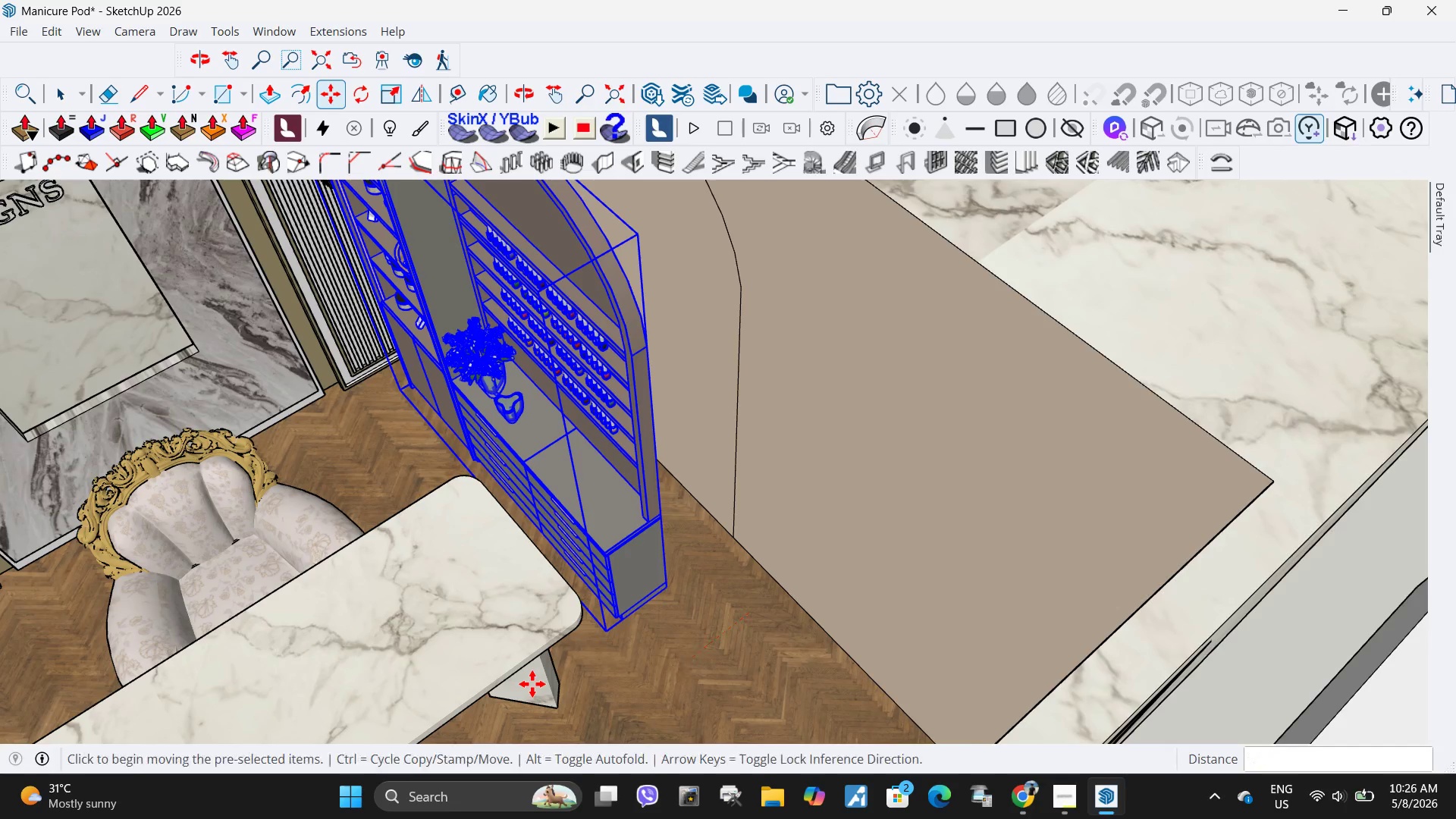 
key(Space)
 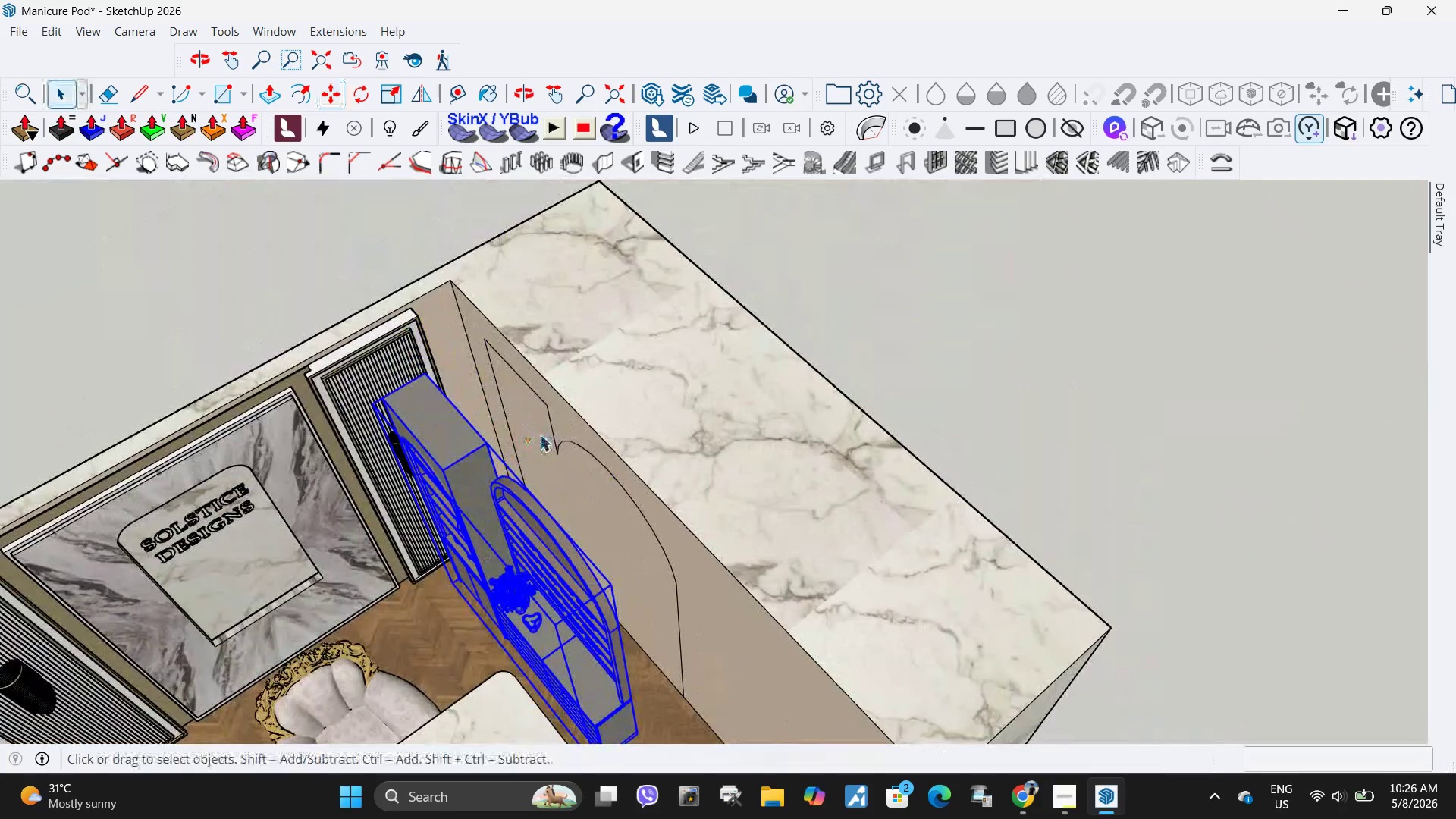 
left_click([540, 435])
 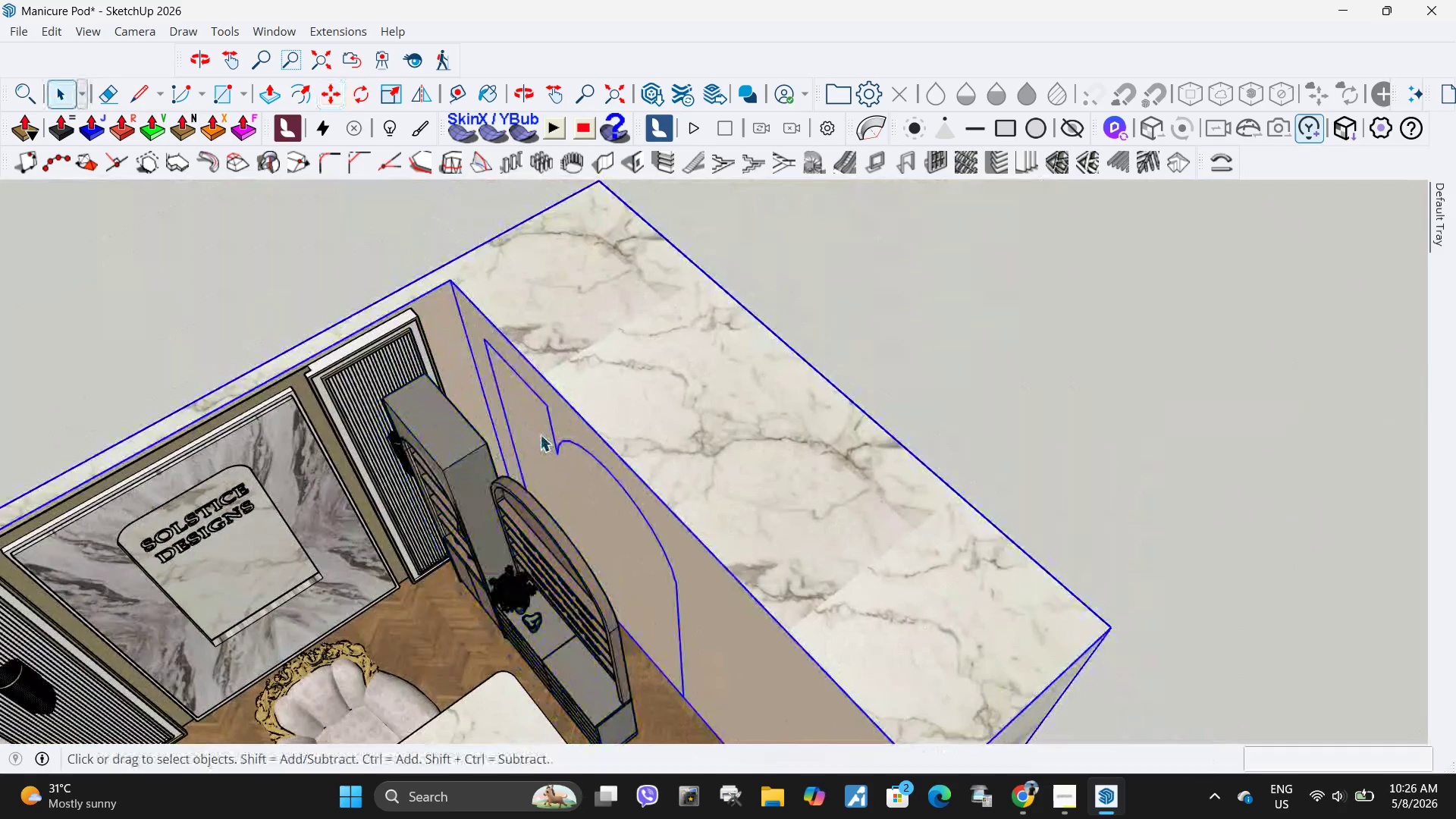 
scroll: coordinate [516, 431], scroll_direction: up, amount: 3.0
 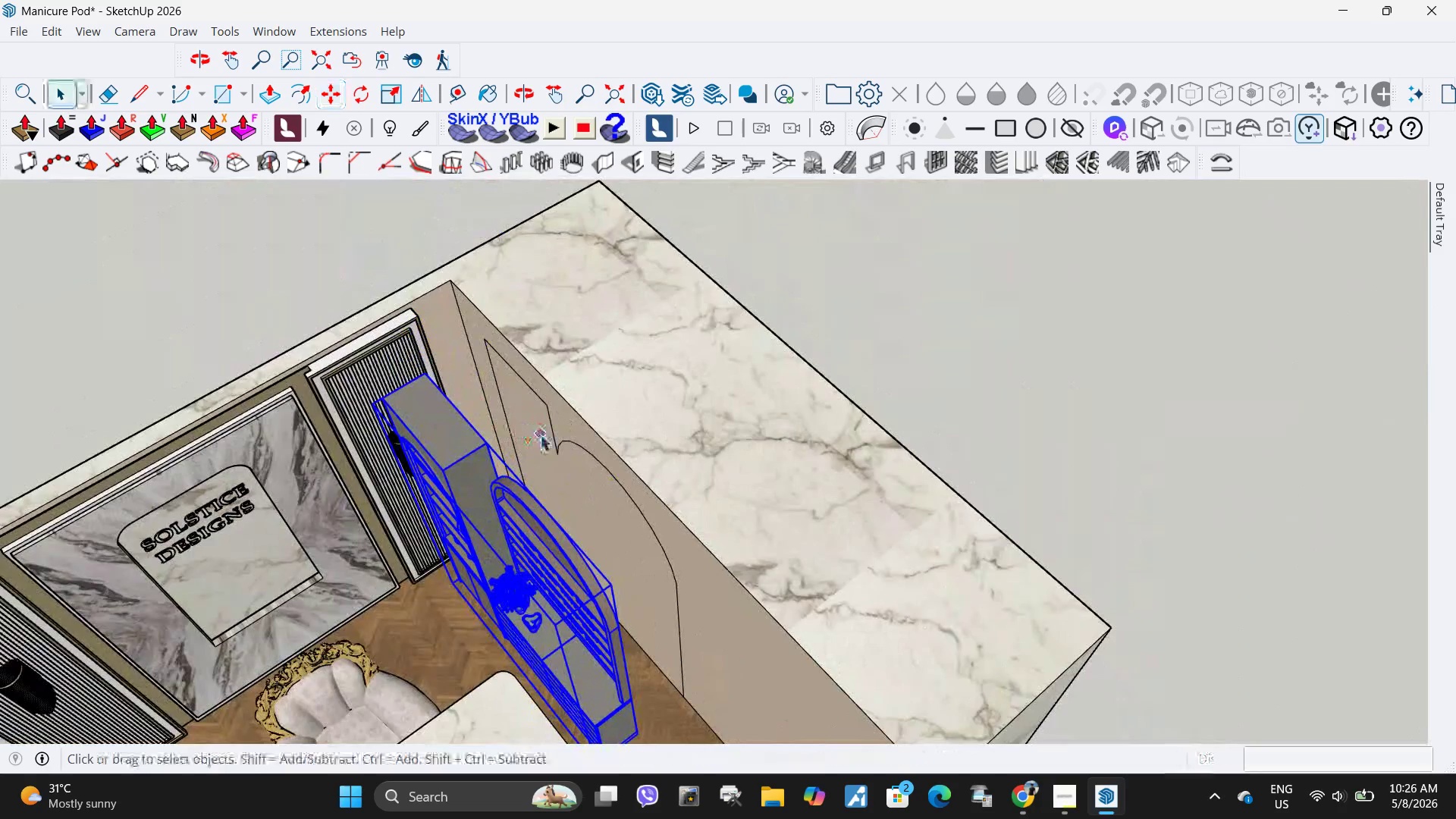 
double_click([540, 435])
 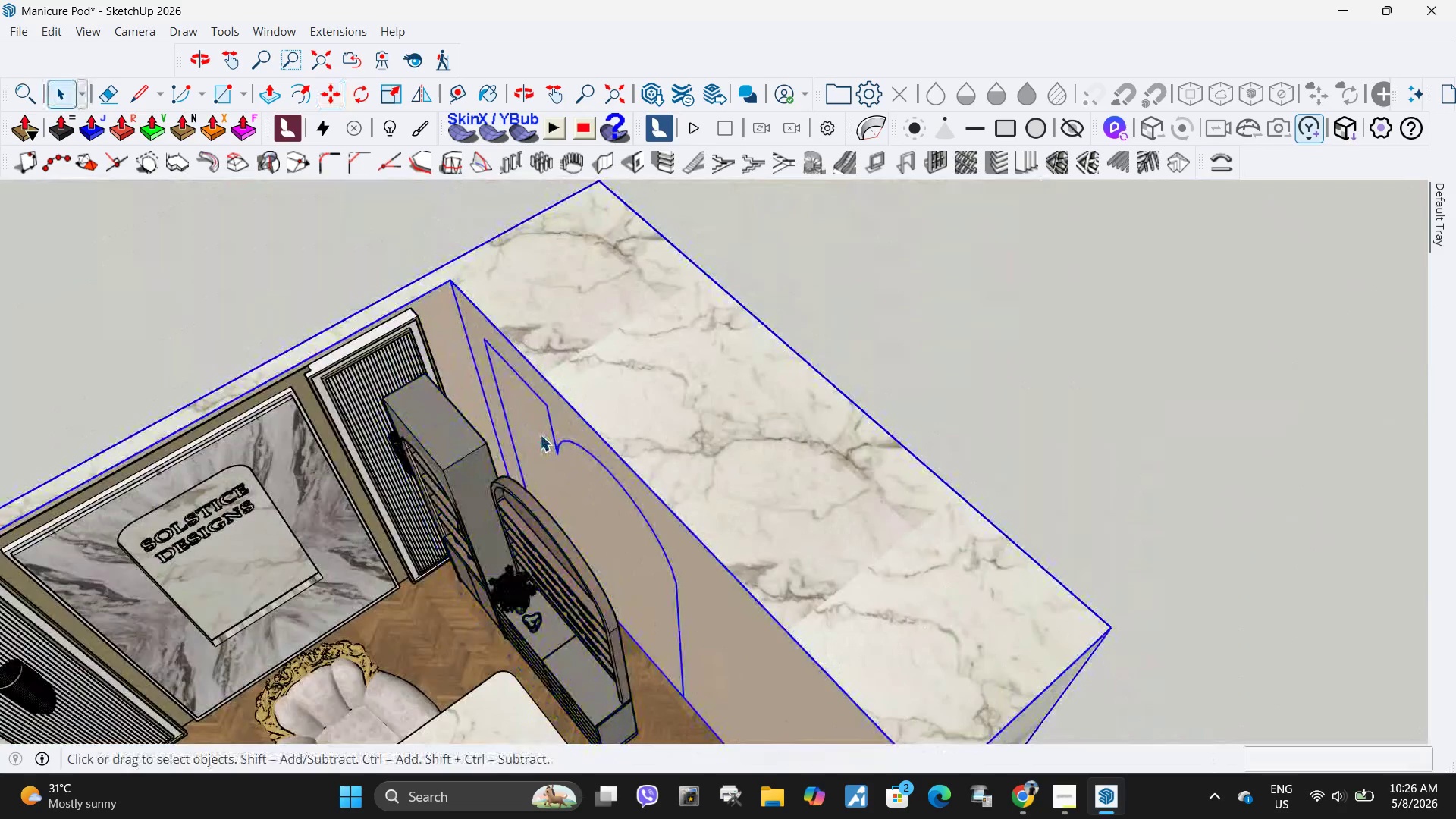 
triple_click([540, 435])
 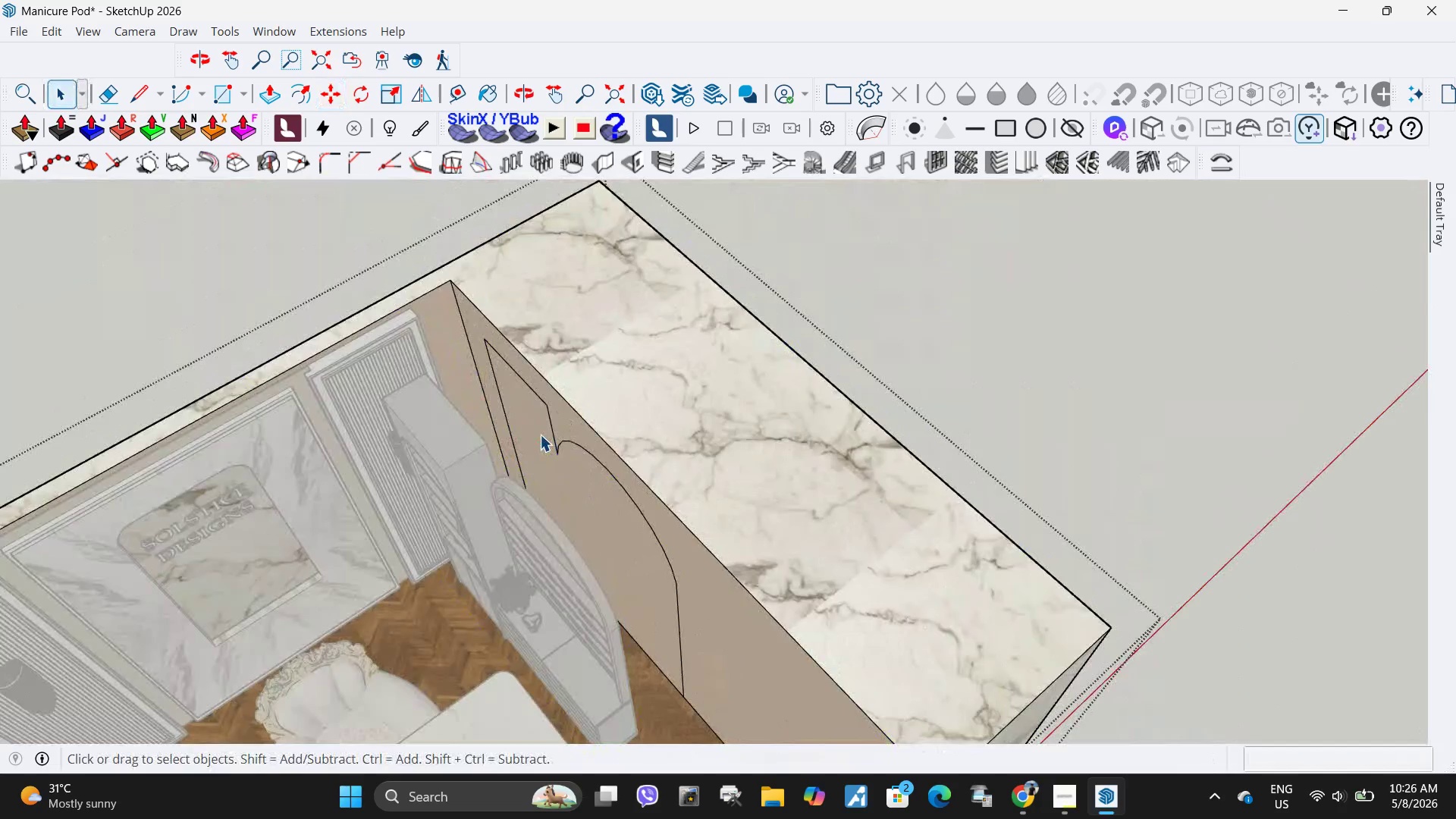 
triple_click([540, 435])
 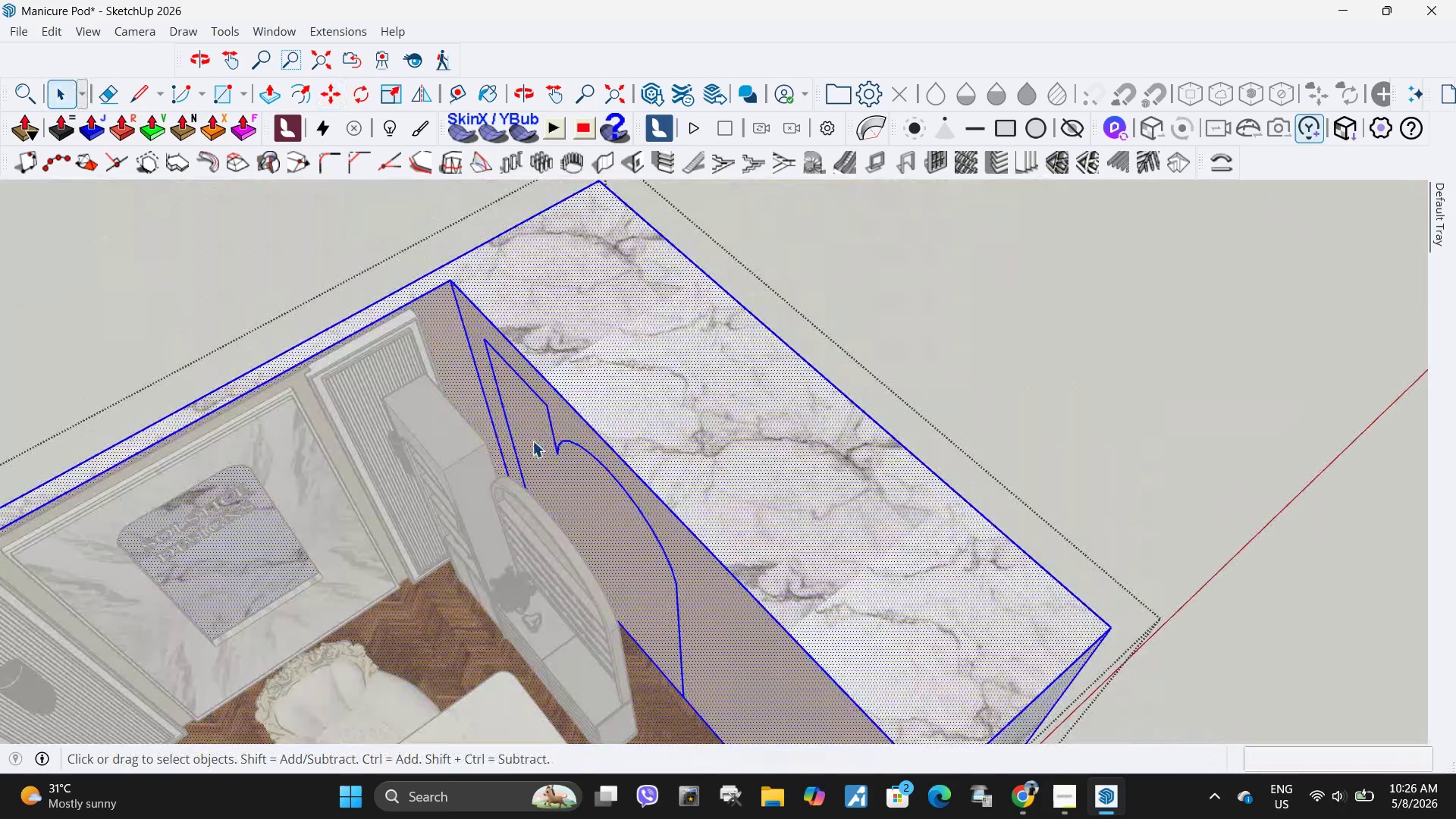 
double_click([532, 441])
 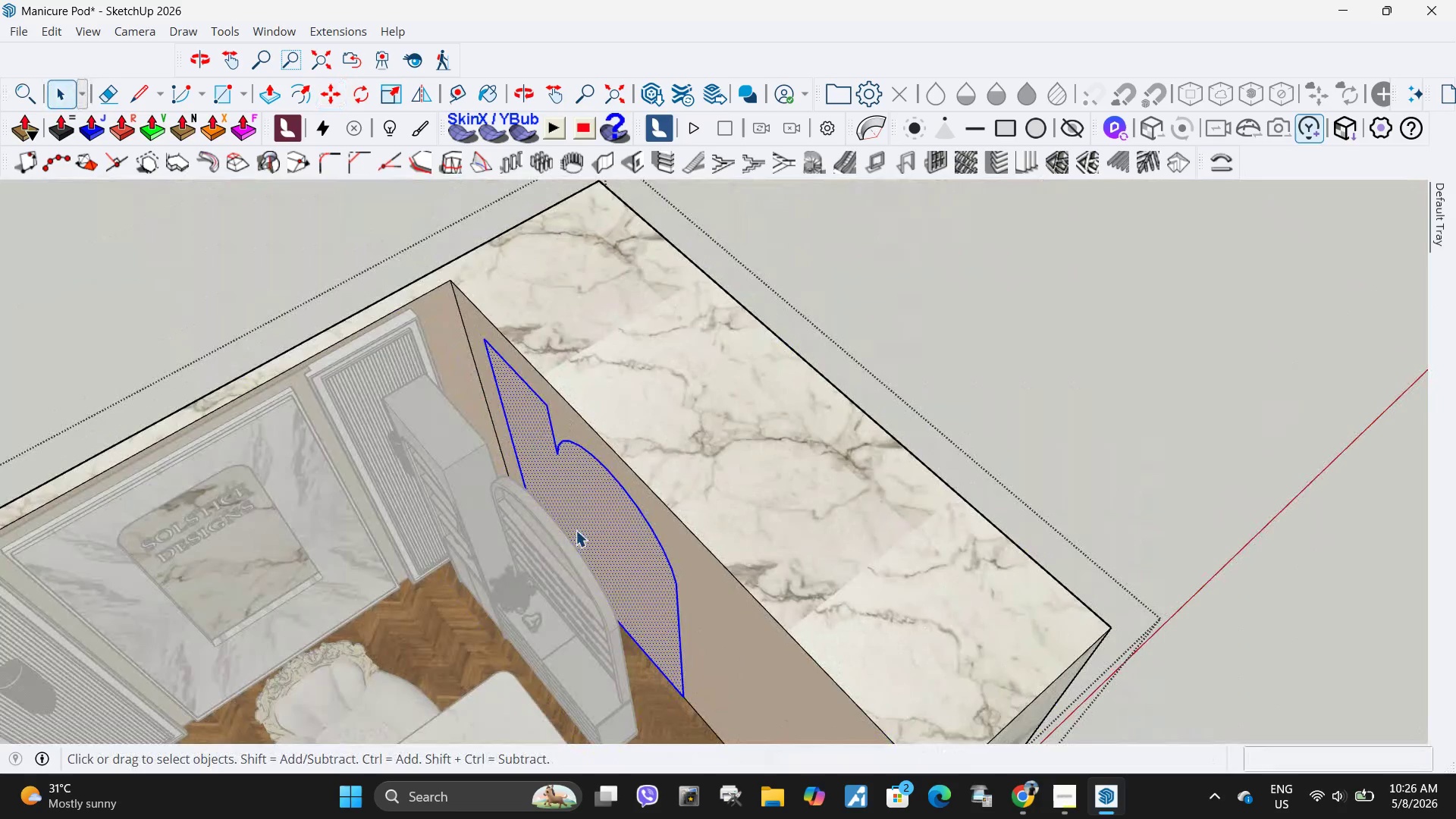 
scroll: coordinate [585, 538], scroll_direction: up, amount: 4.0
 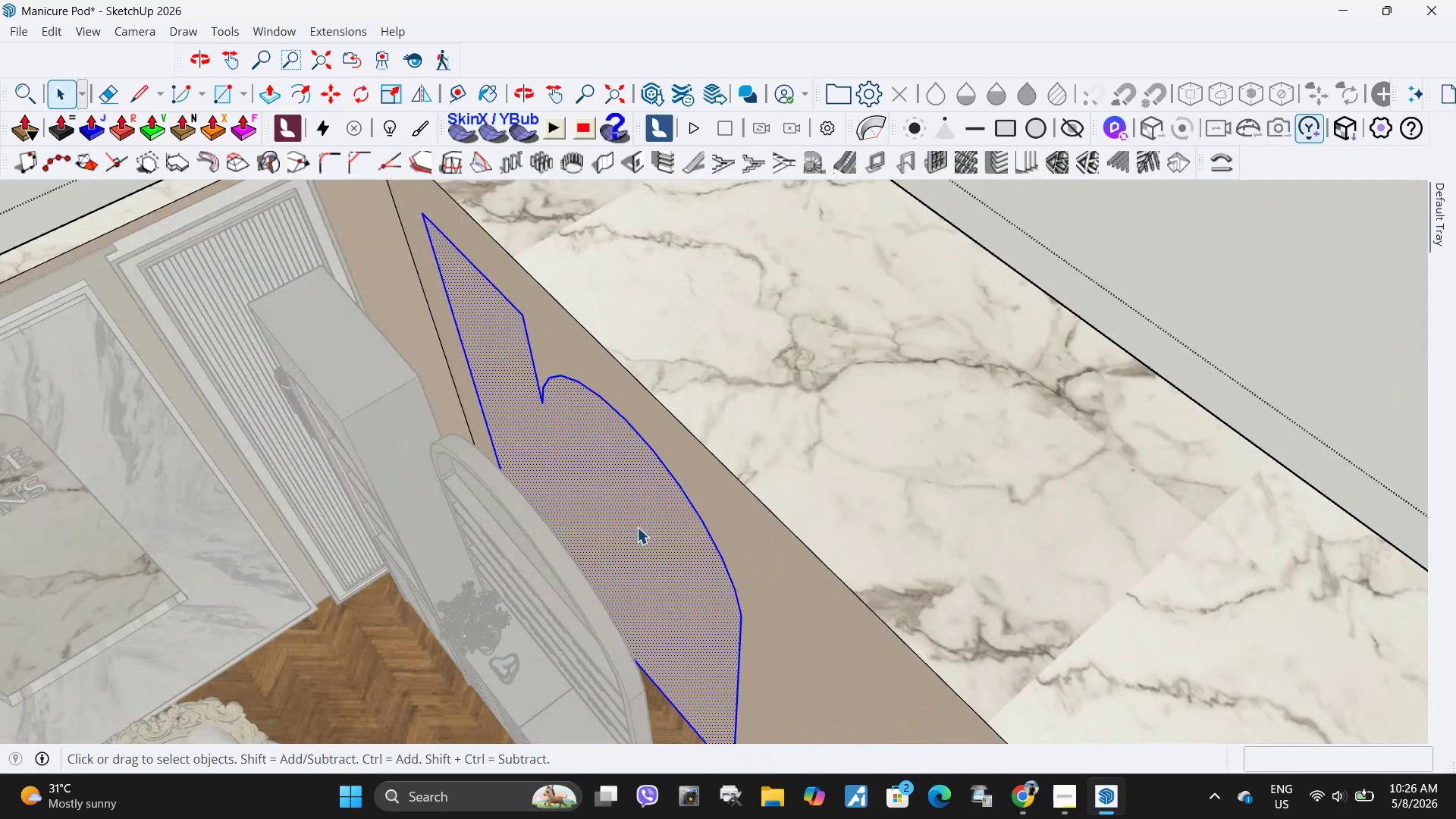 
key(P)
 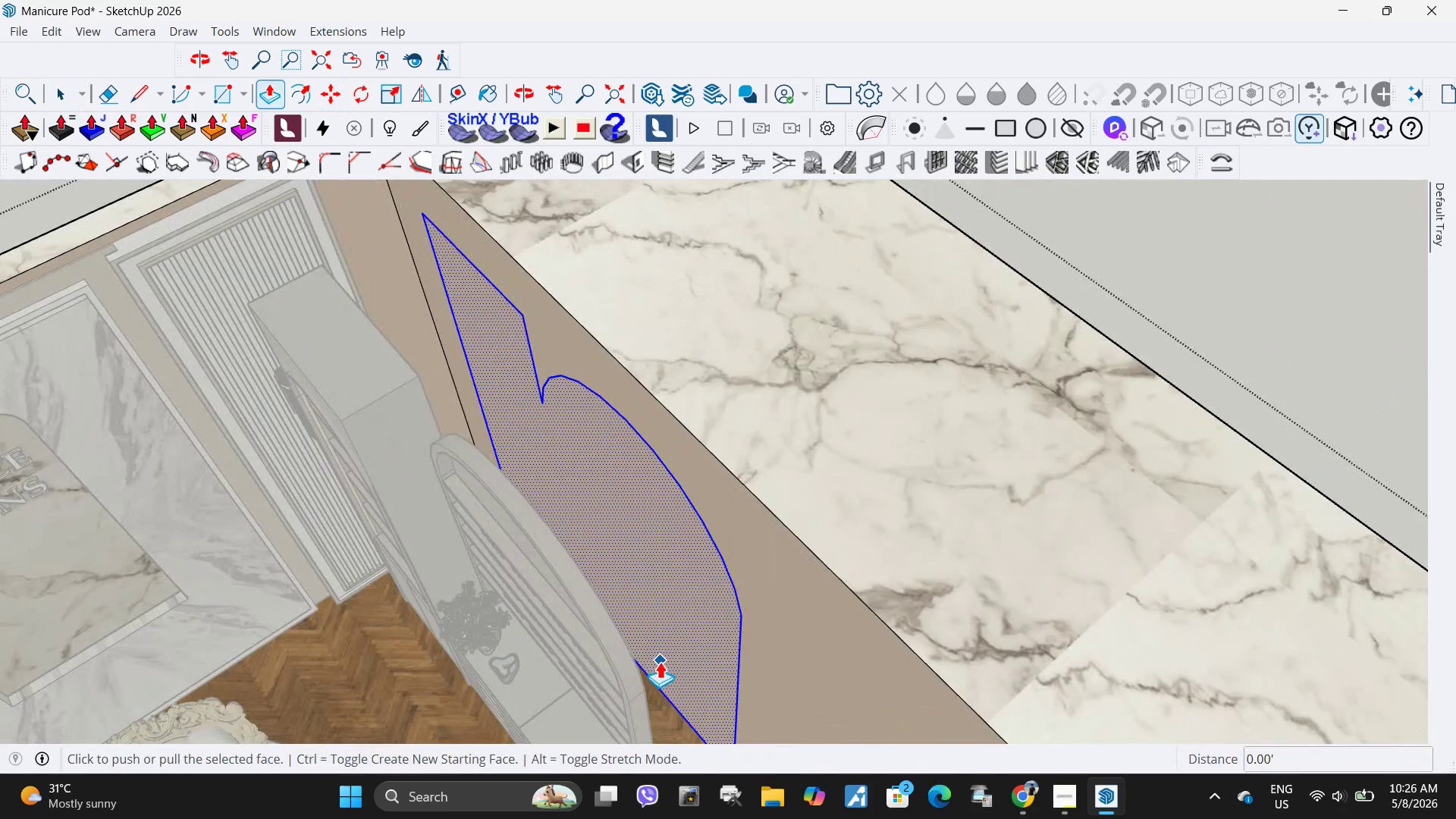 
left_click_drag(start_coordinate=[660, 661], to_coordinate=[664, 662])
 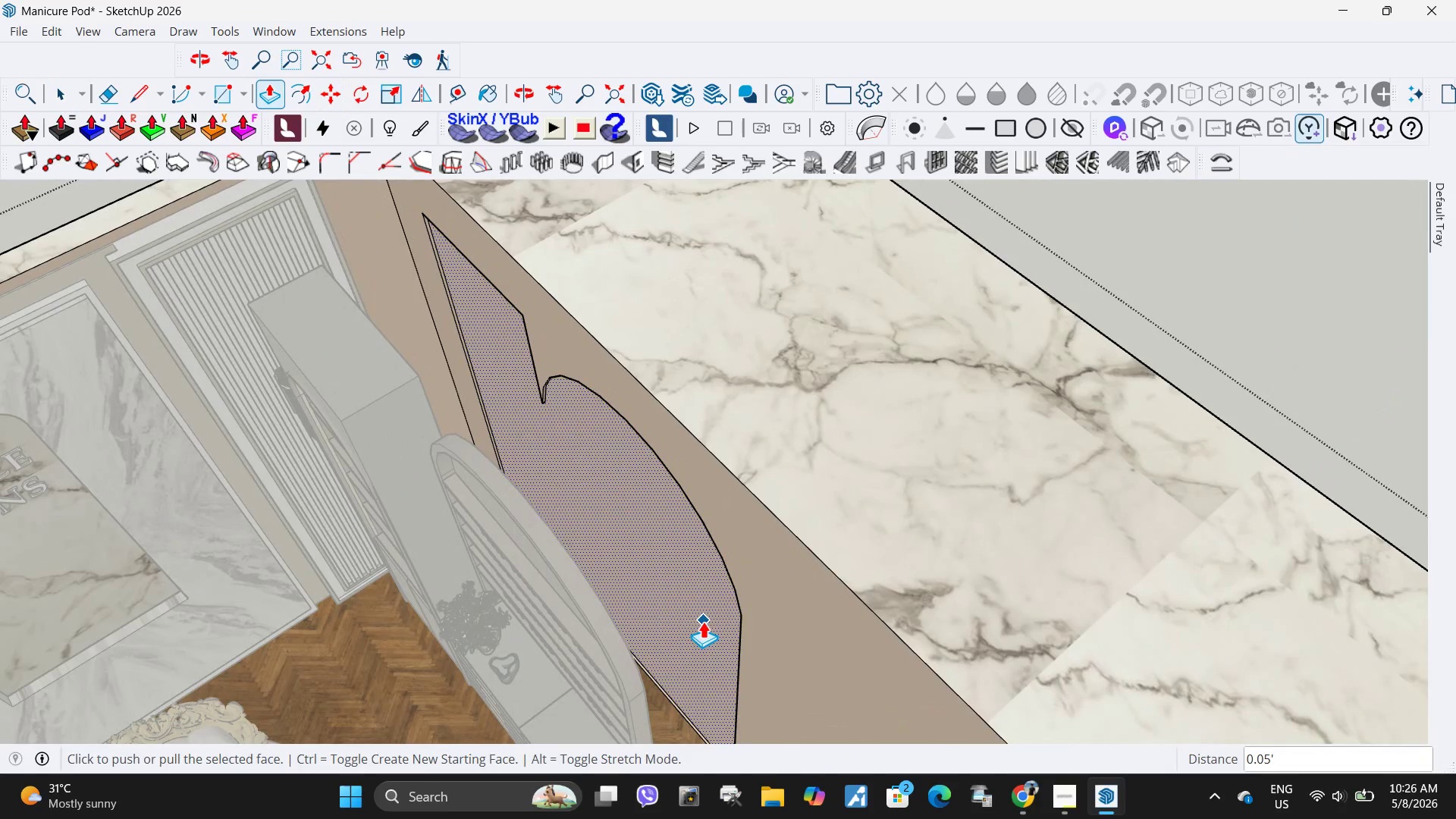 
key(Control+ControlLeft)
 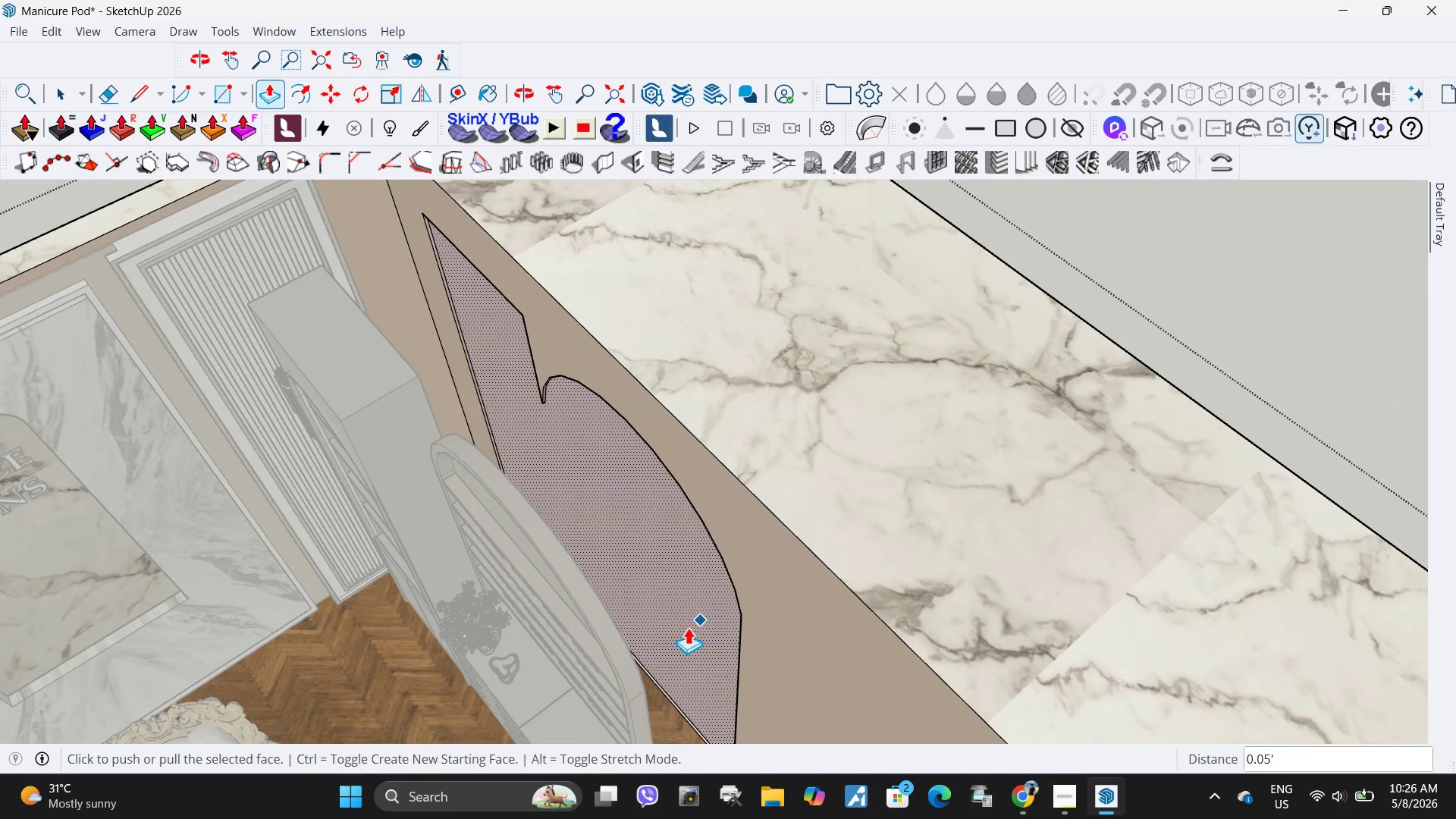 
key(Control+Z)
 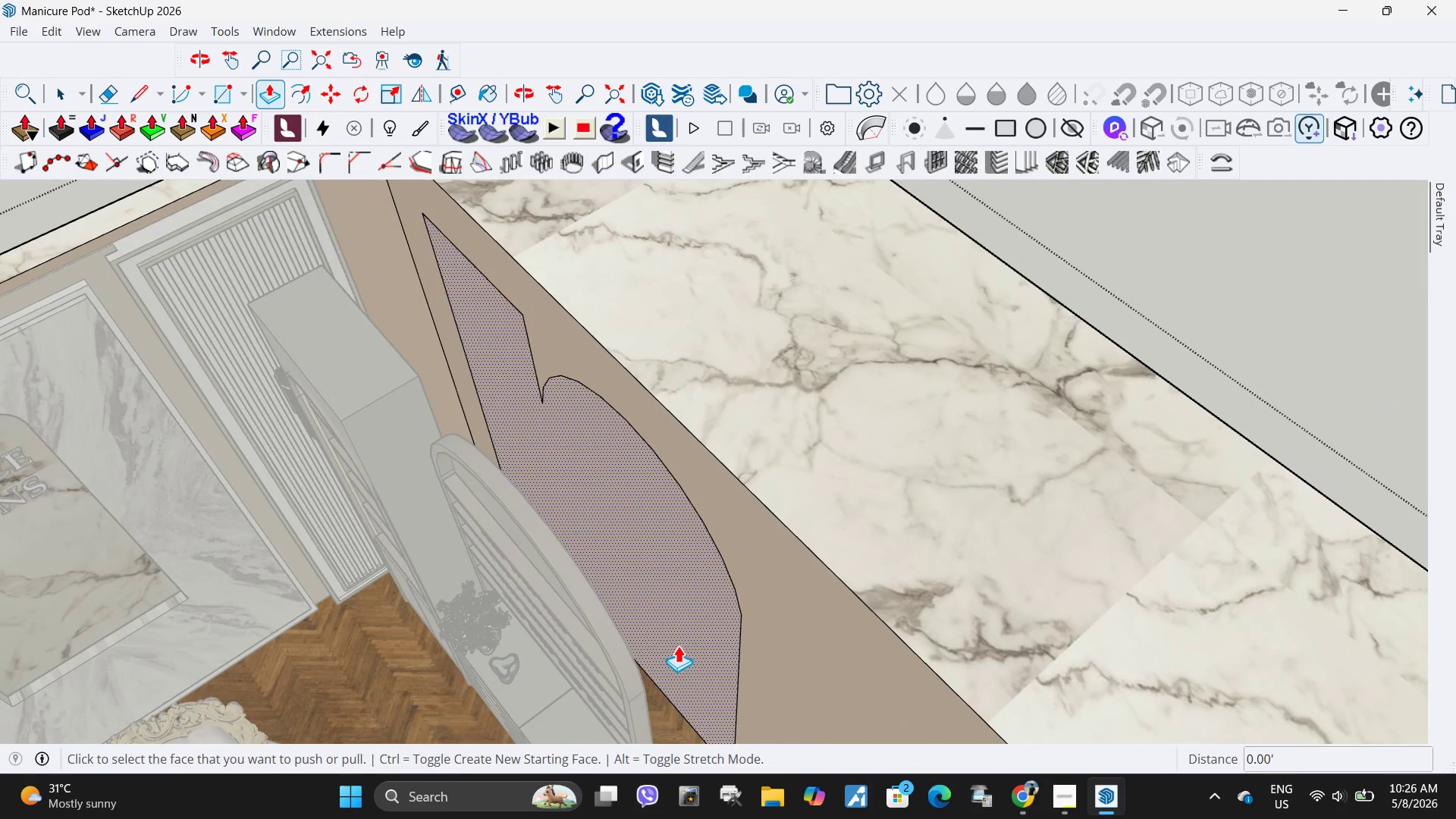 
left_click([678, 646])
 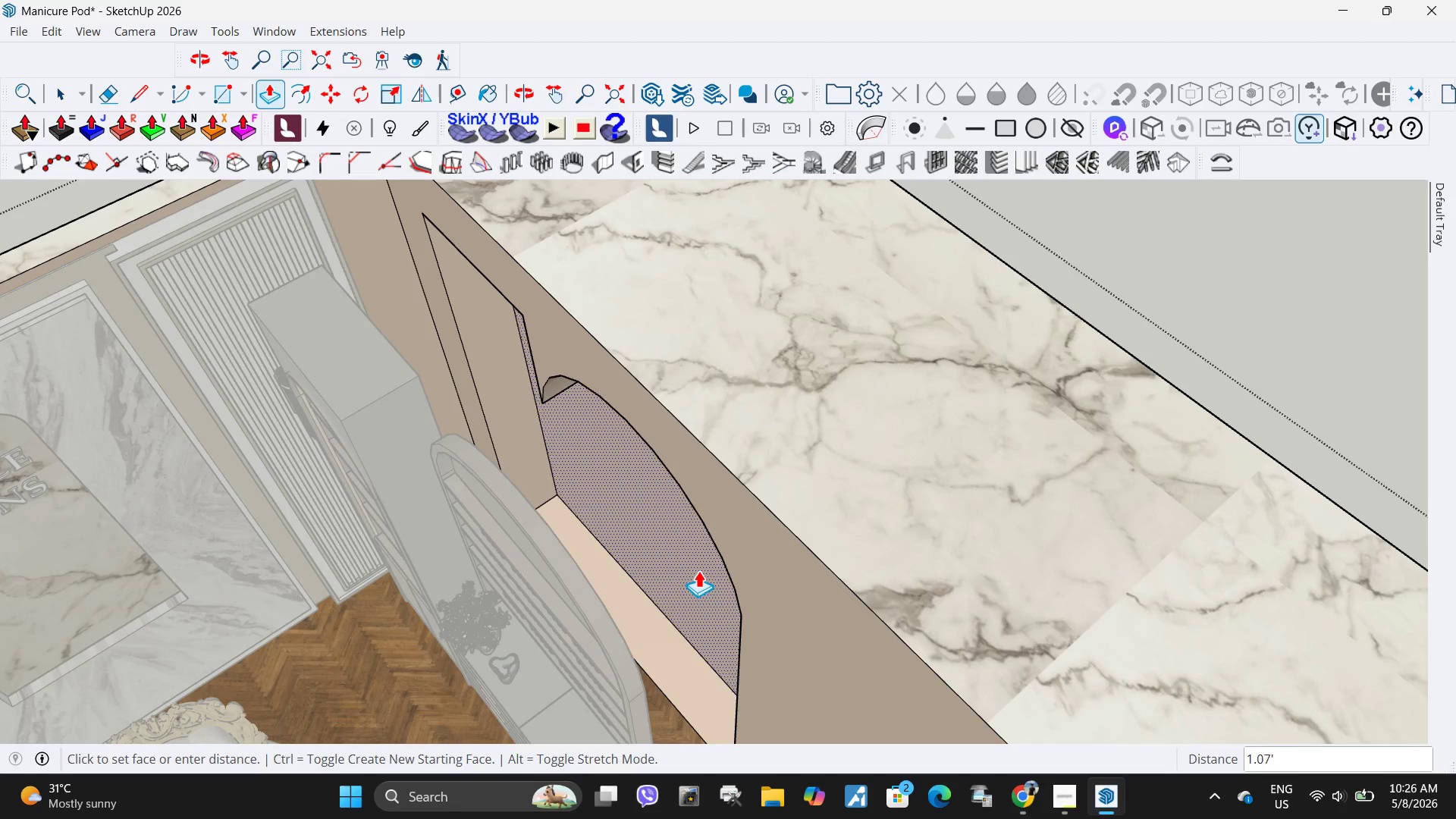 
left_click([698, 570])
 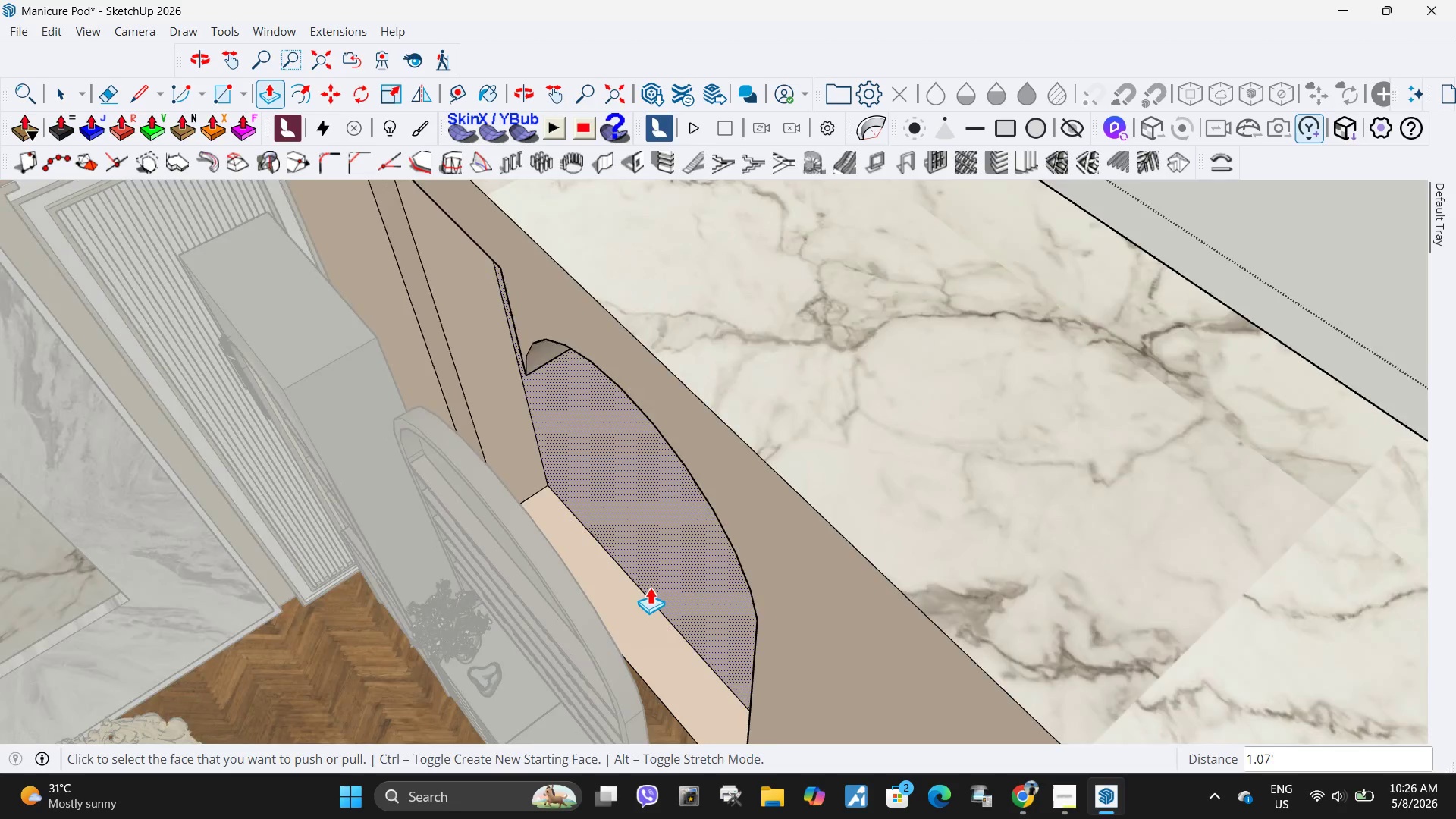 
scroll: coordinate [650, 587], scroll_direction: up, amount: 9.0
 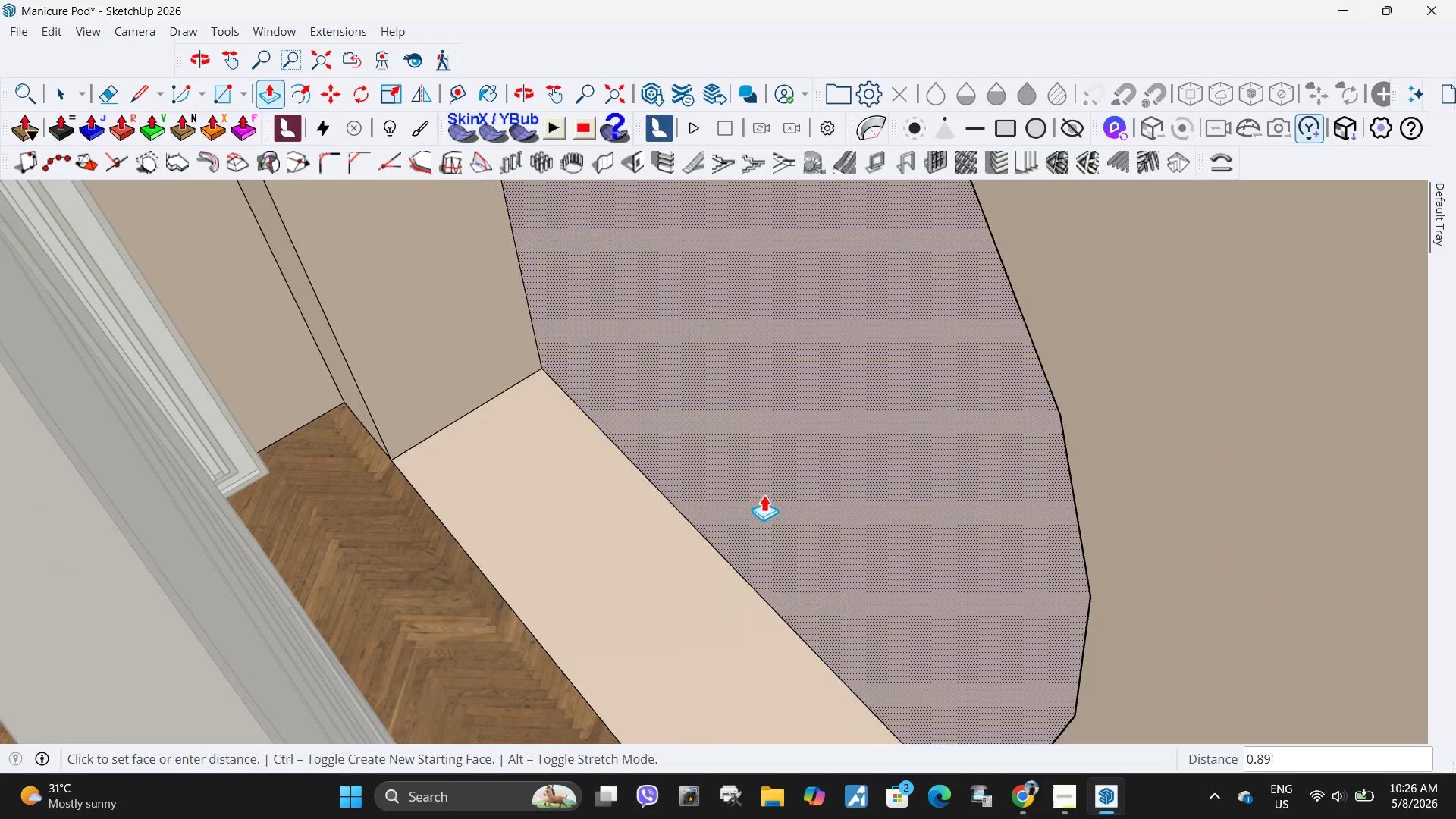 
left_click([773, 485])
 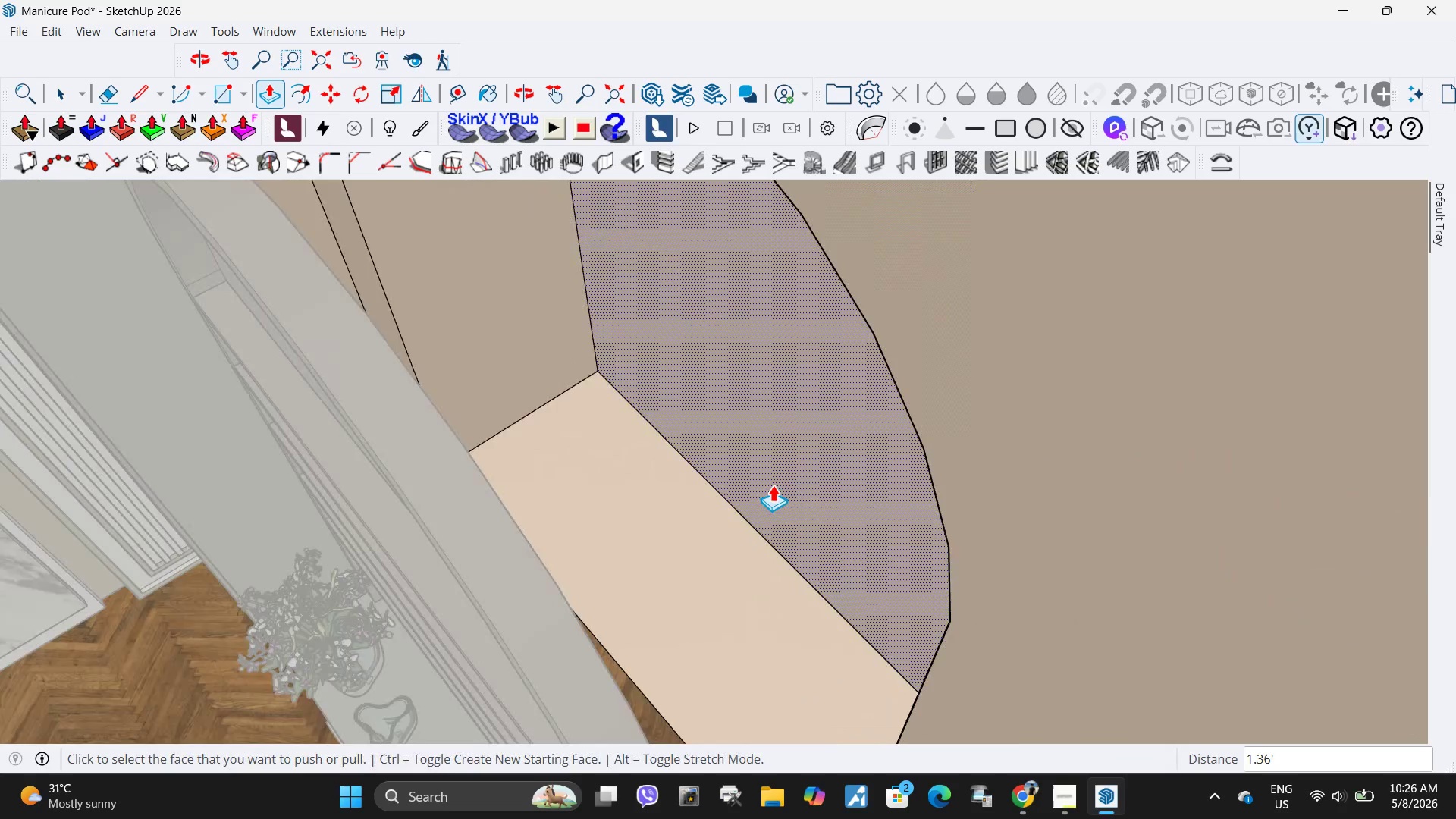 
key(Space)
 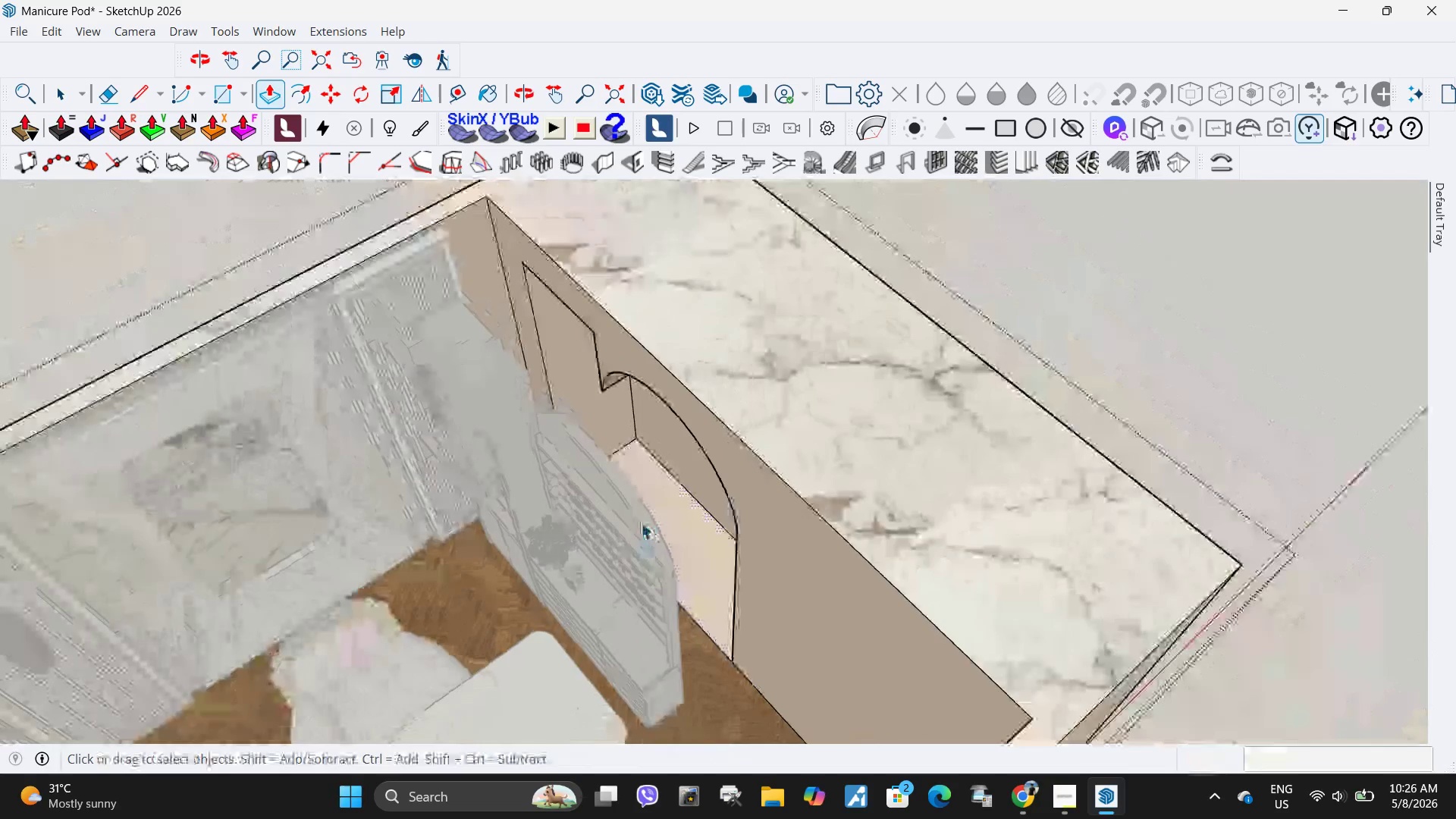 
key(Escape)
 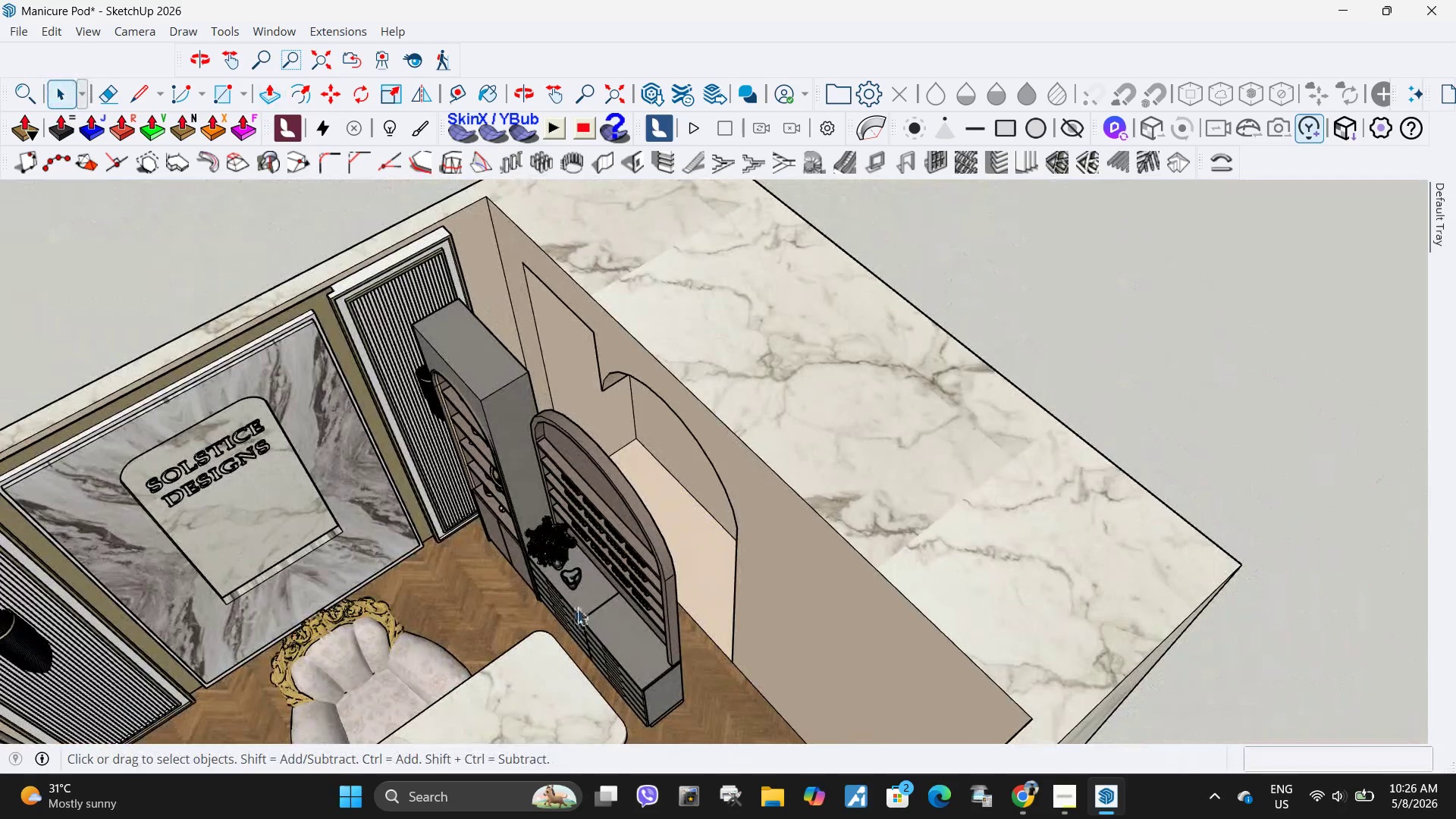 
scroll: coordinate [646, 522], scroll_direction: down, amount: 20.0
 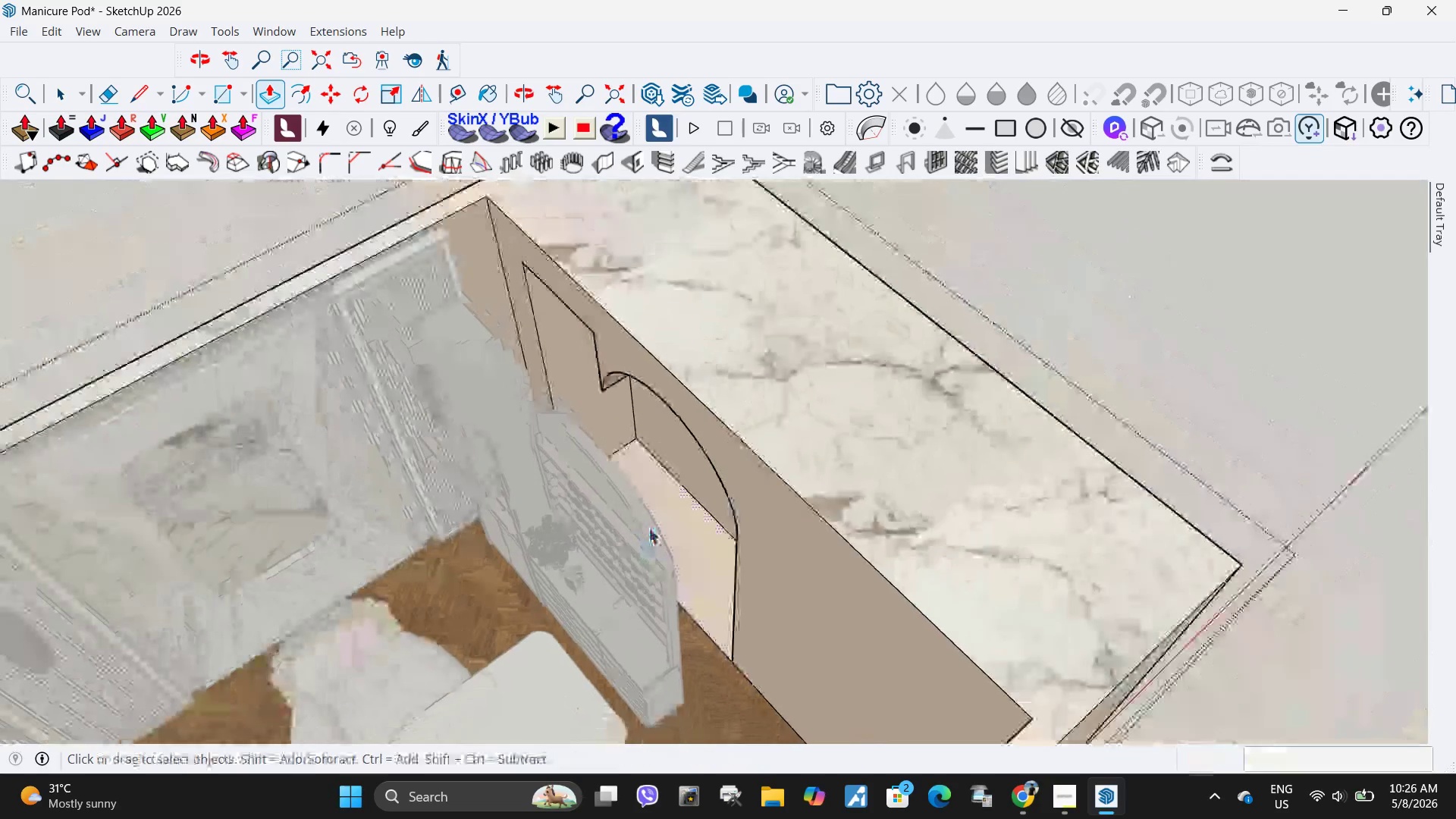 
left_click([578, 608])
 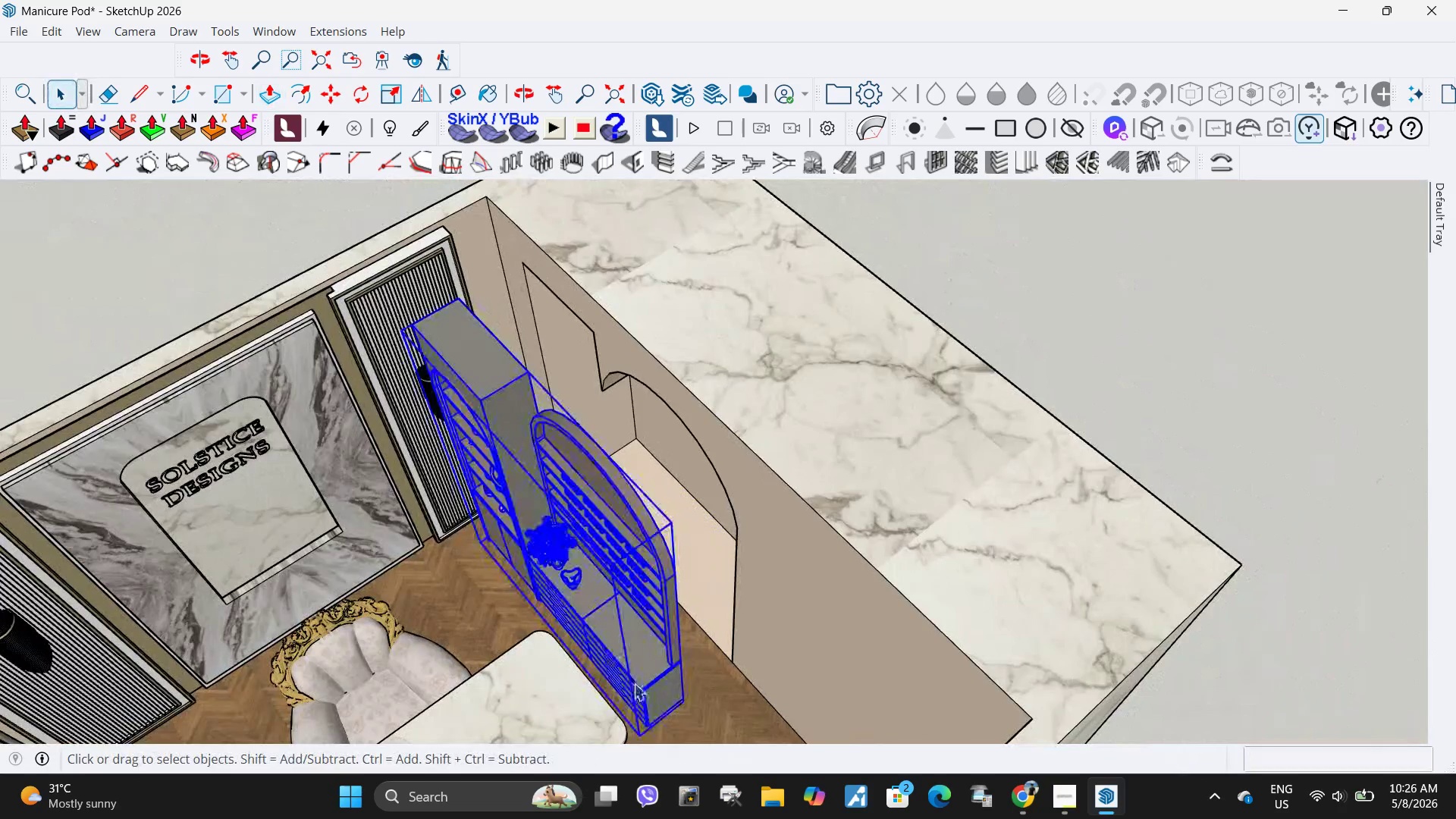 
scroll: coordinate [641, 720], scroll_direction: up, amount: 29.0
 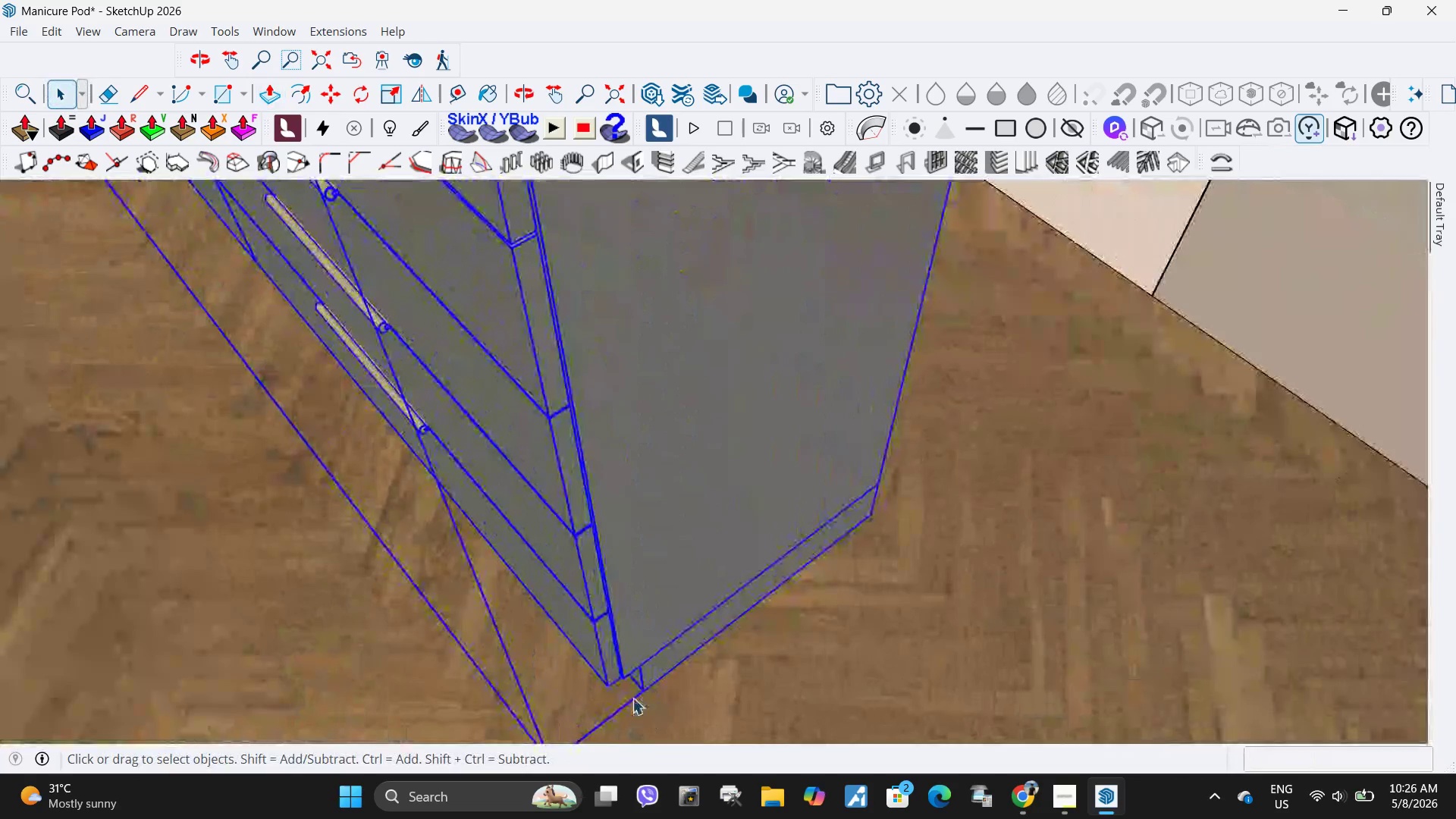 
scroll: coordinate [654, 621], scroll_direction: down, amount: 8.0
 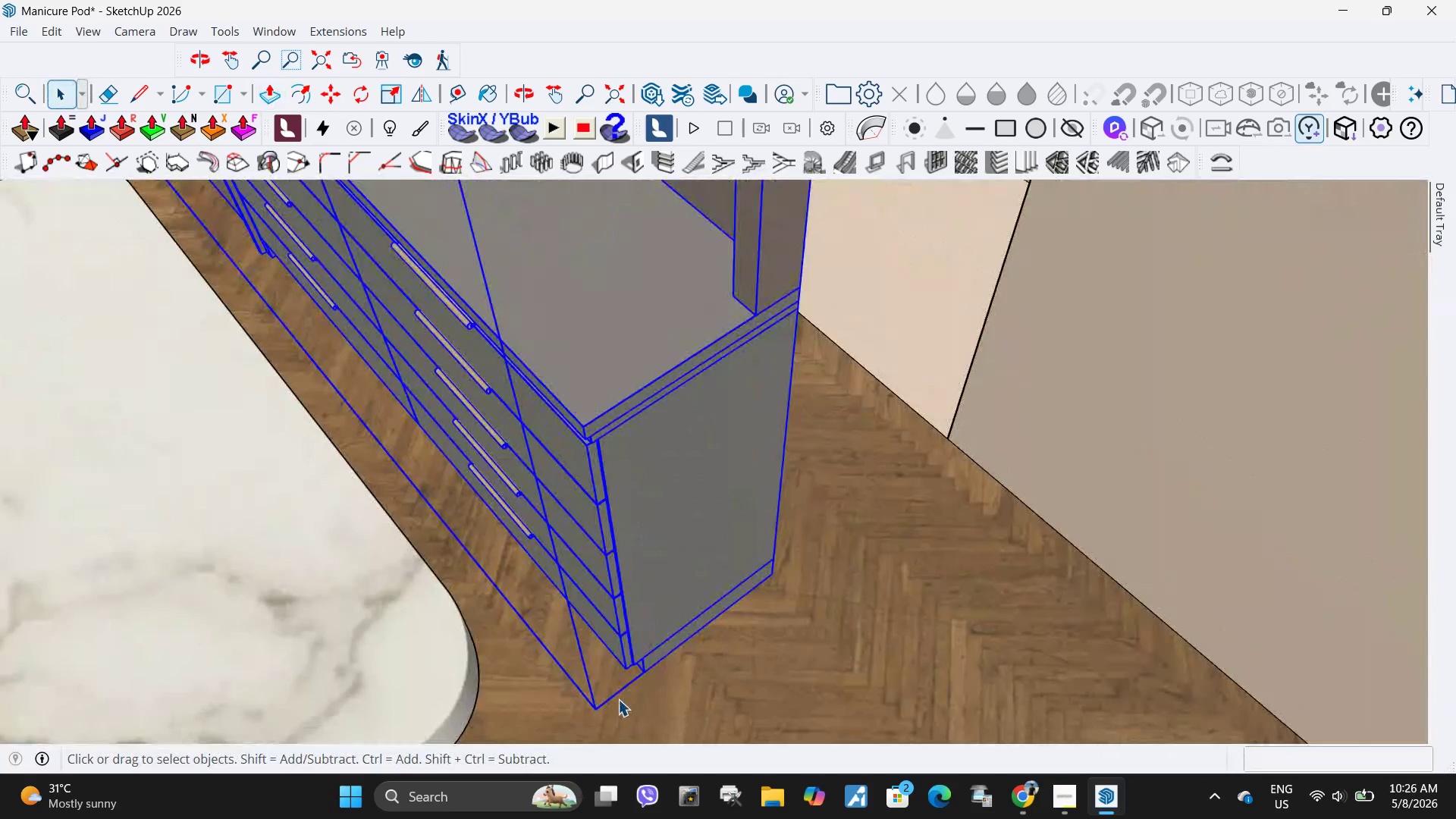 
key(M)
 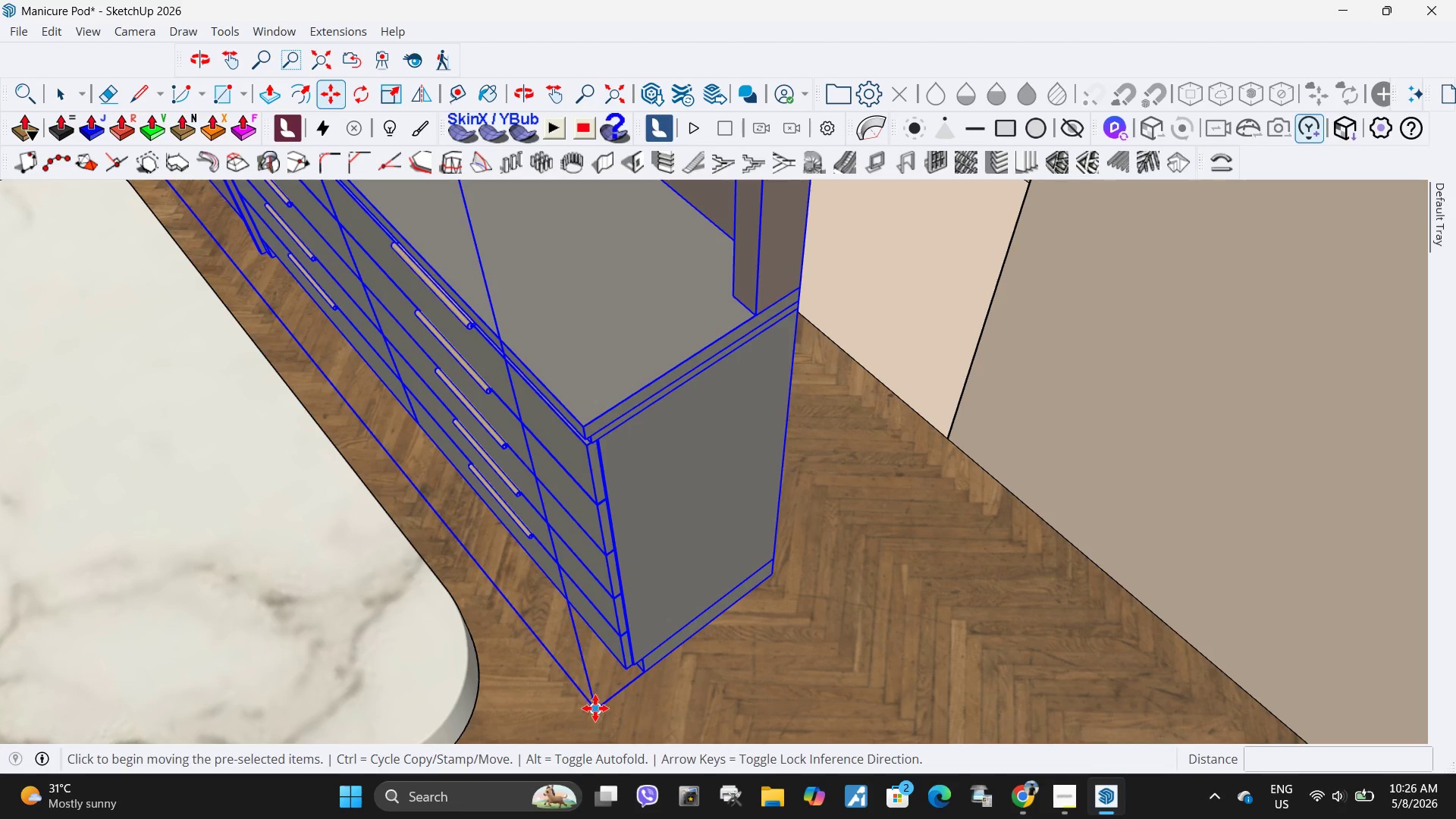 
left_click([595, 708])
 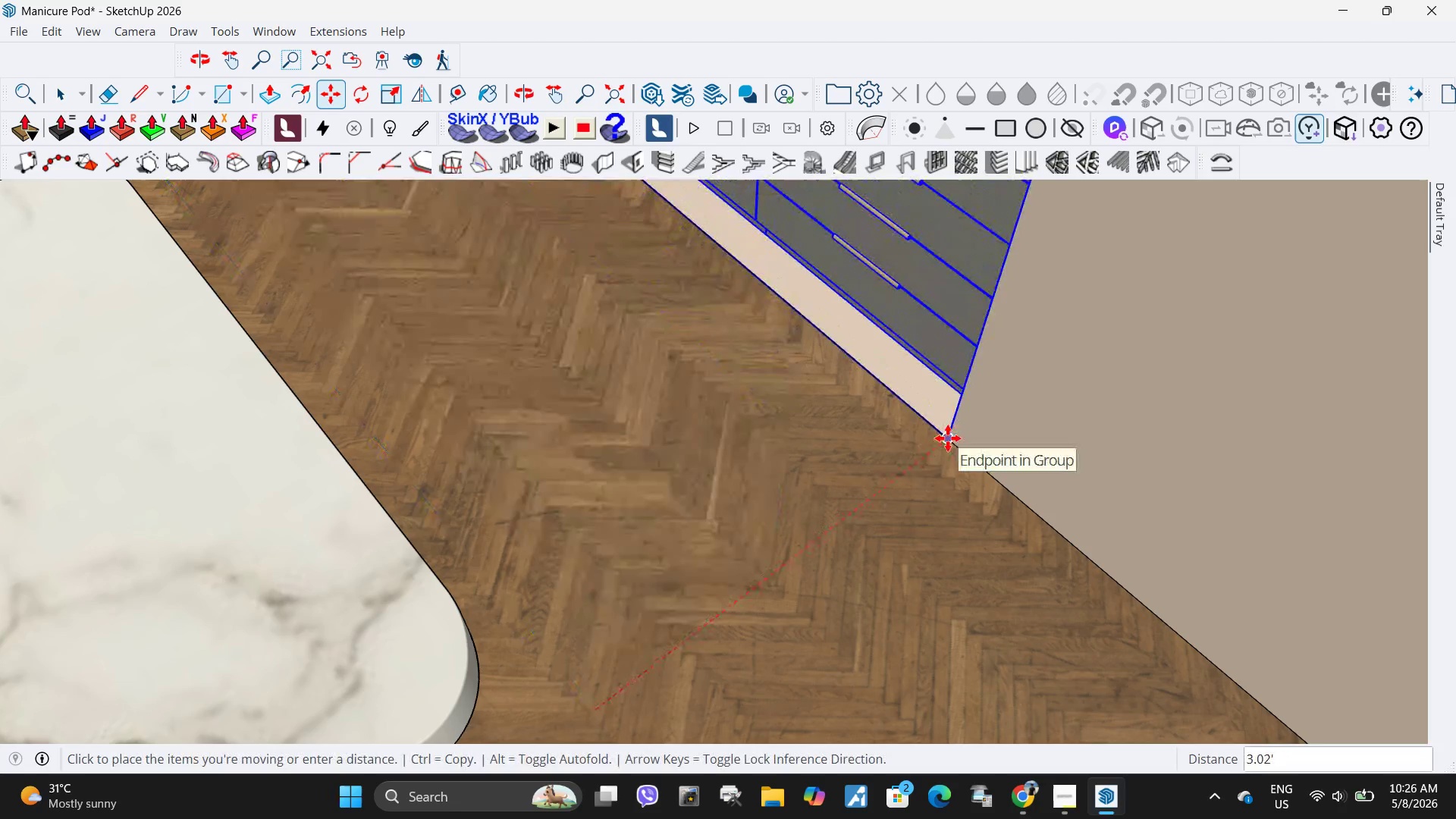 
scroll: coordinate [694, 629], scroll_direction: down, amount: 50.0
 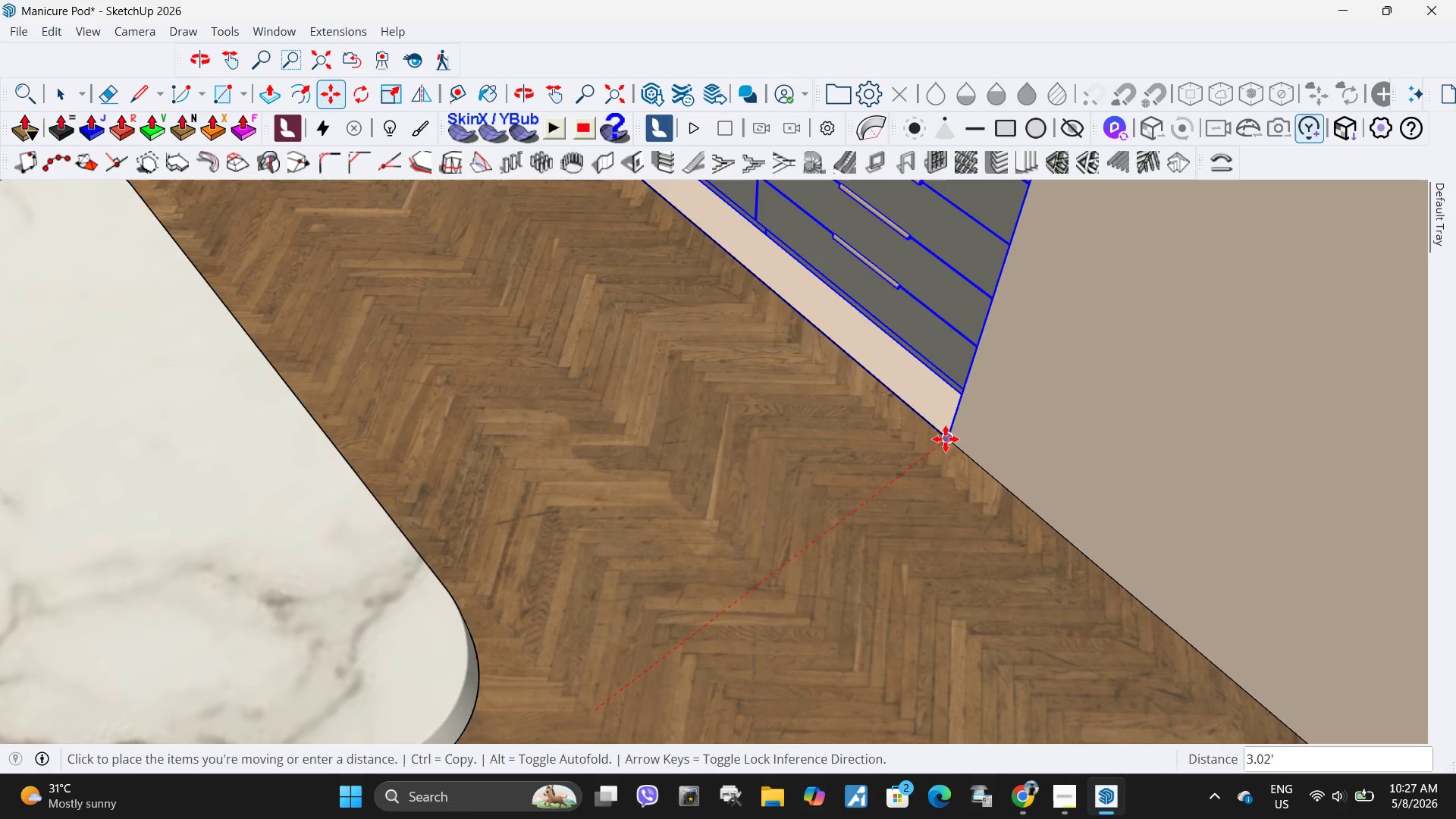 
scroll: coordinate [567, 634], scroll_direction: down, amount: 19.0
 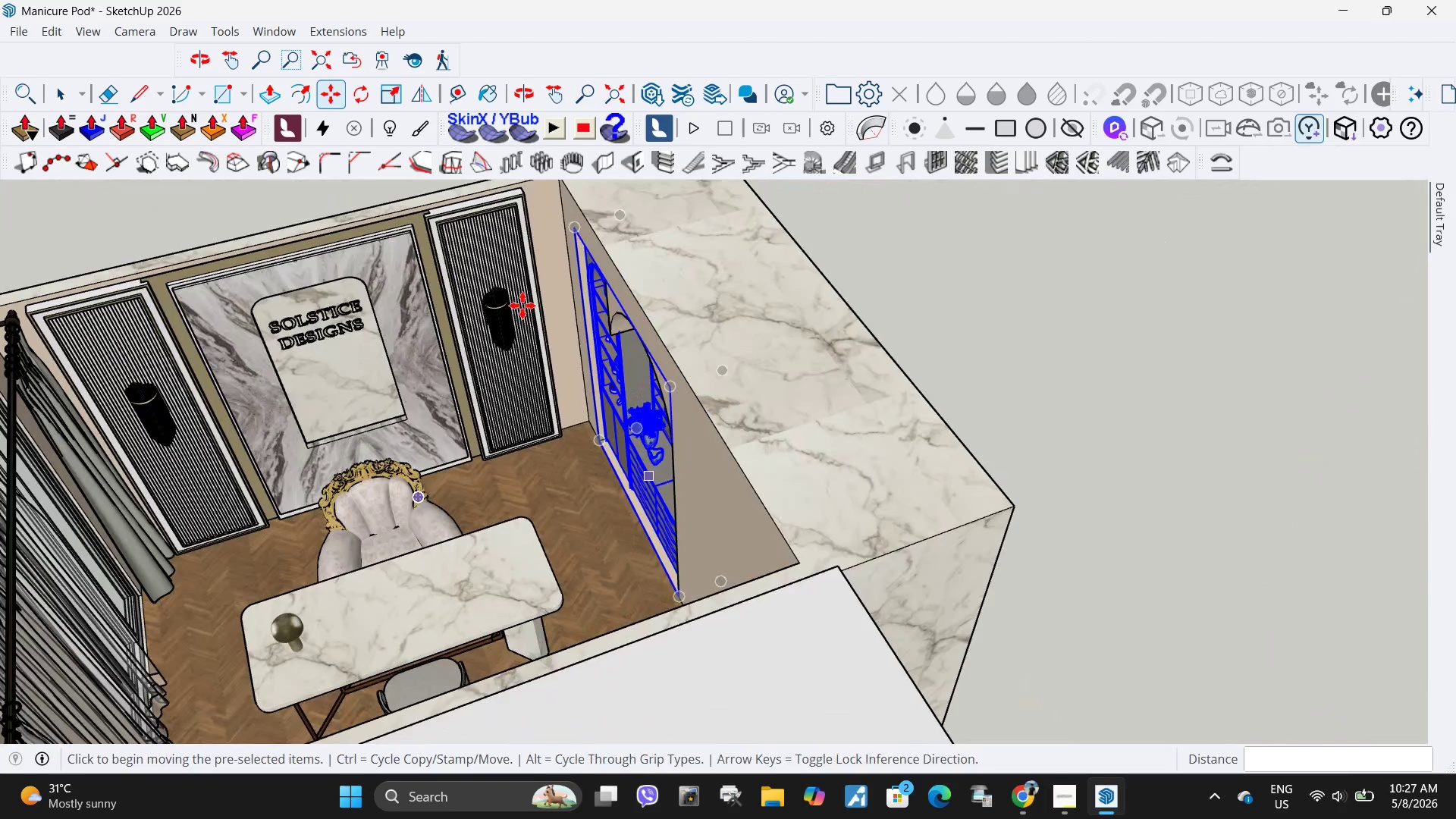 
scroll: coordinate [822, 440], scroll_direction: up, amount: 35.0
 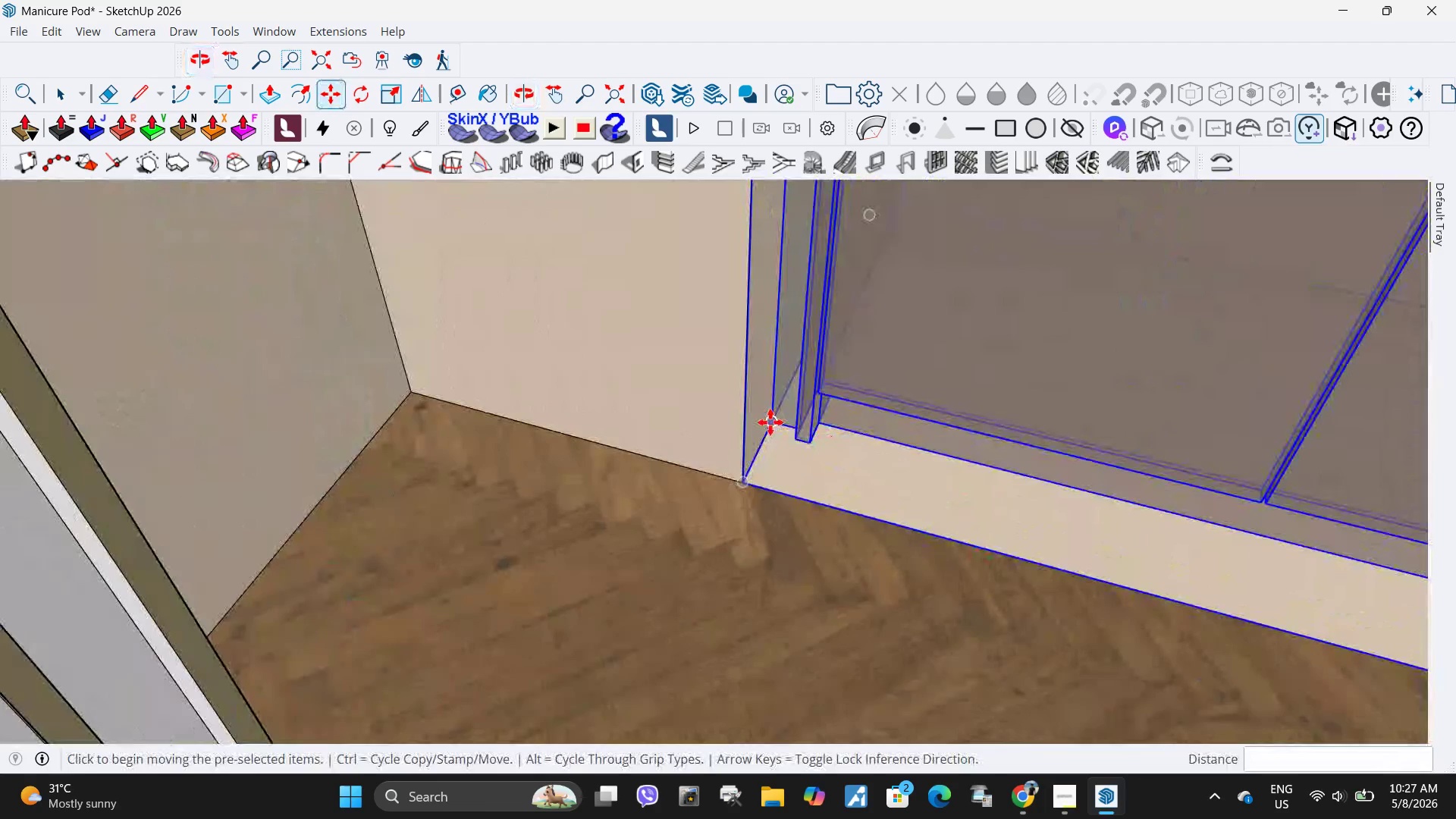 
left_click([770, 422])
 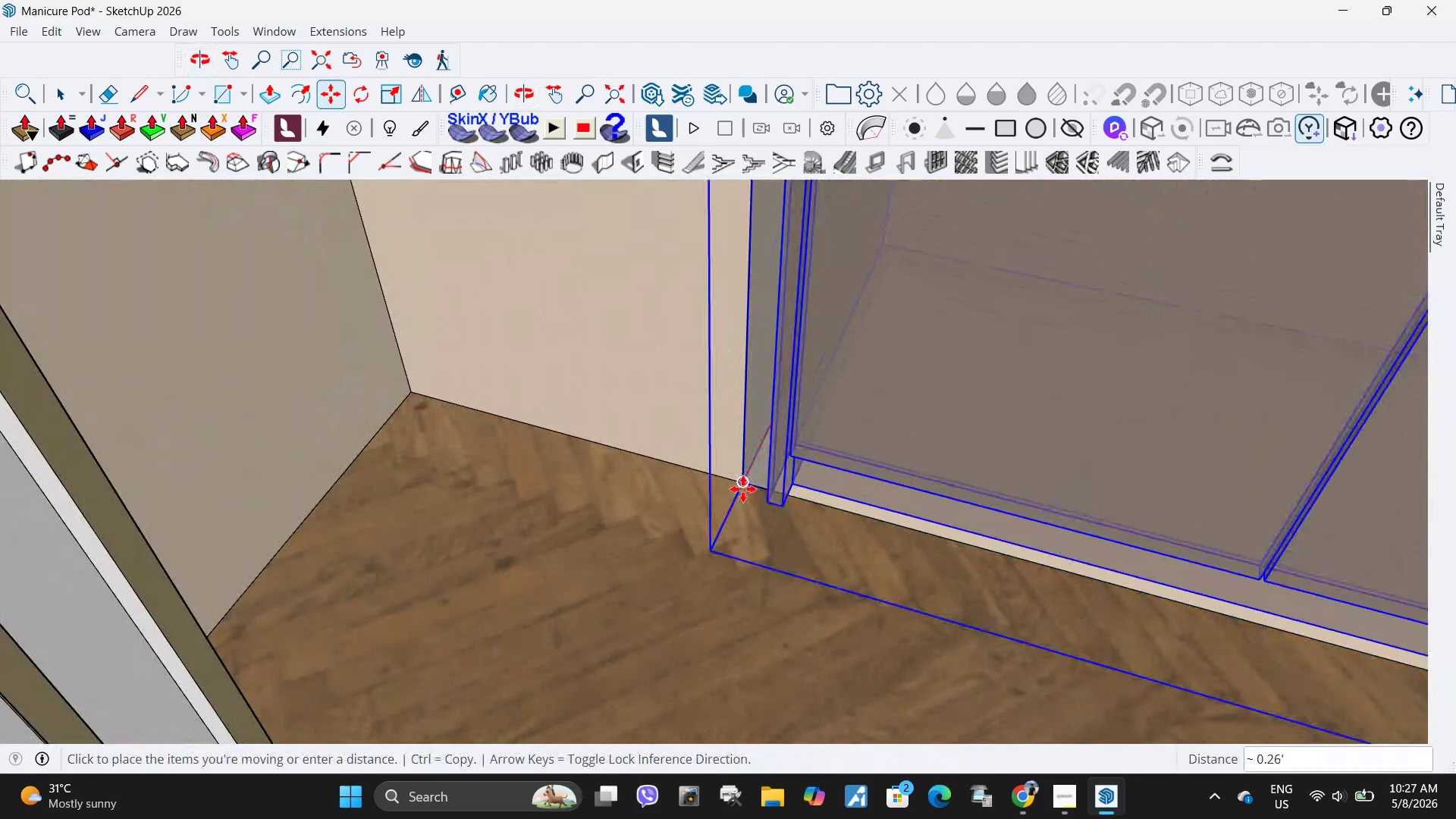 
left_click([744, 486])
 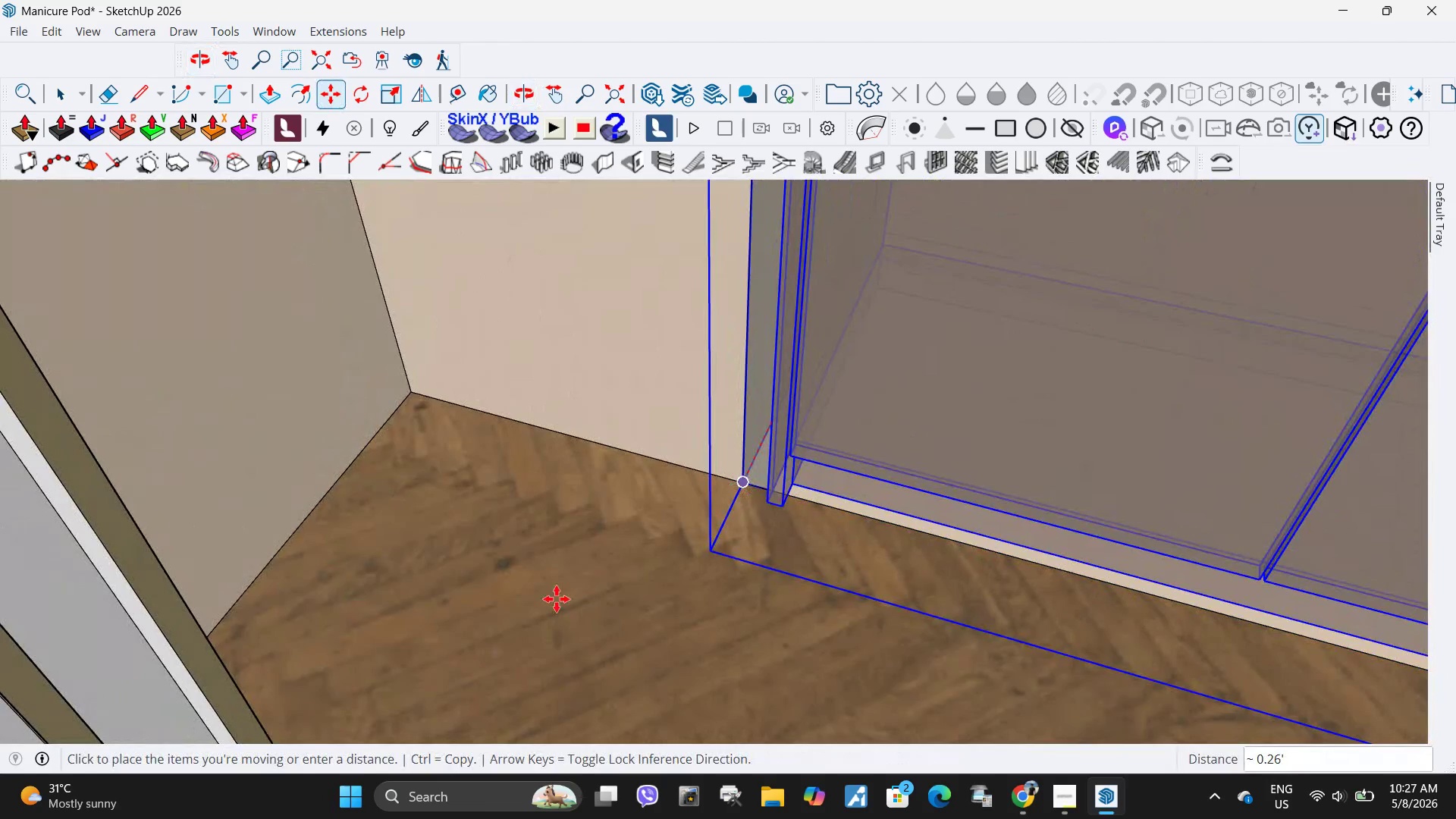 
key(Space)
 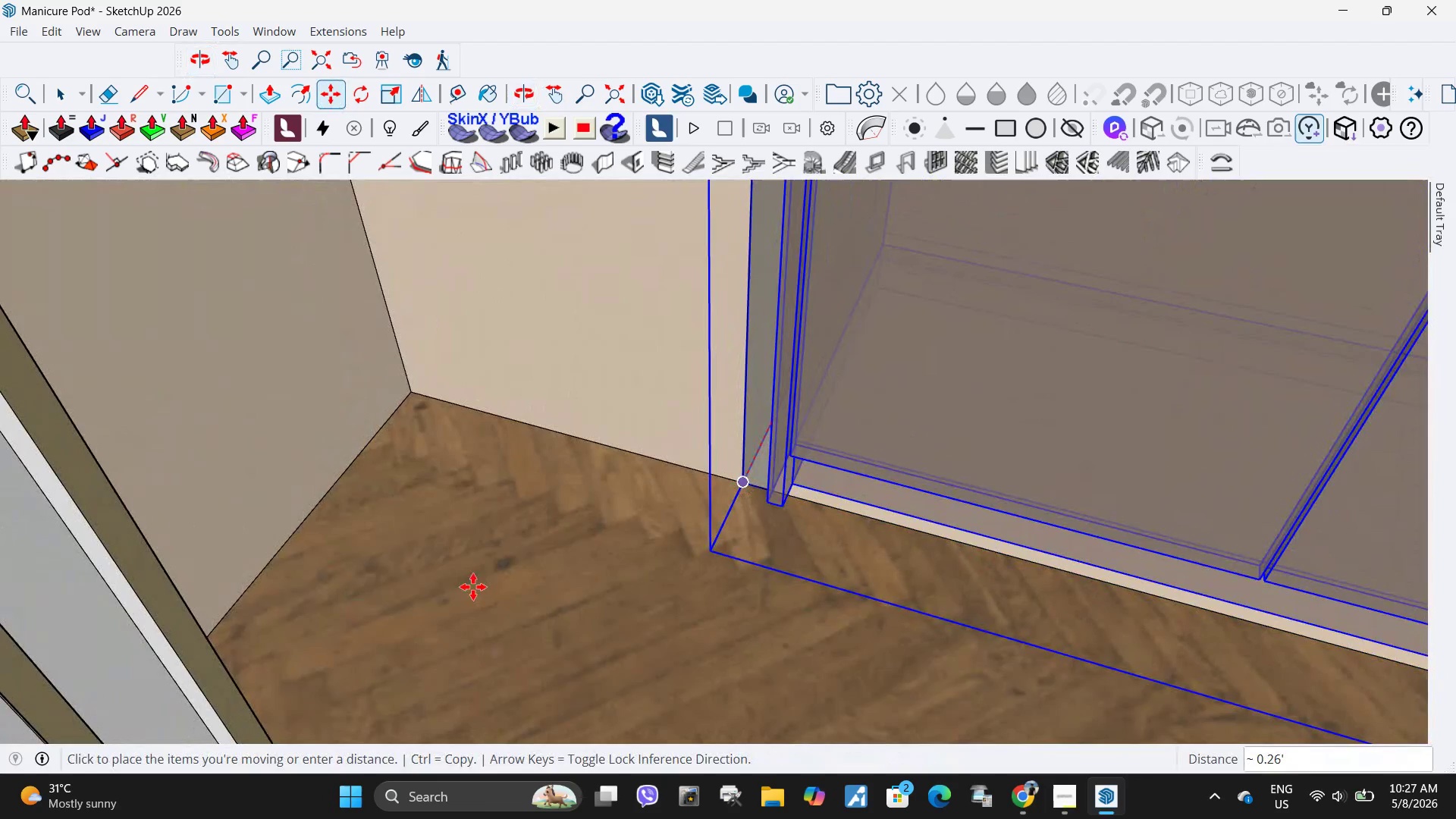 
scroll: coordinate [391, 583], scroll_direction: down, amount: 11.0
 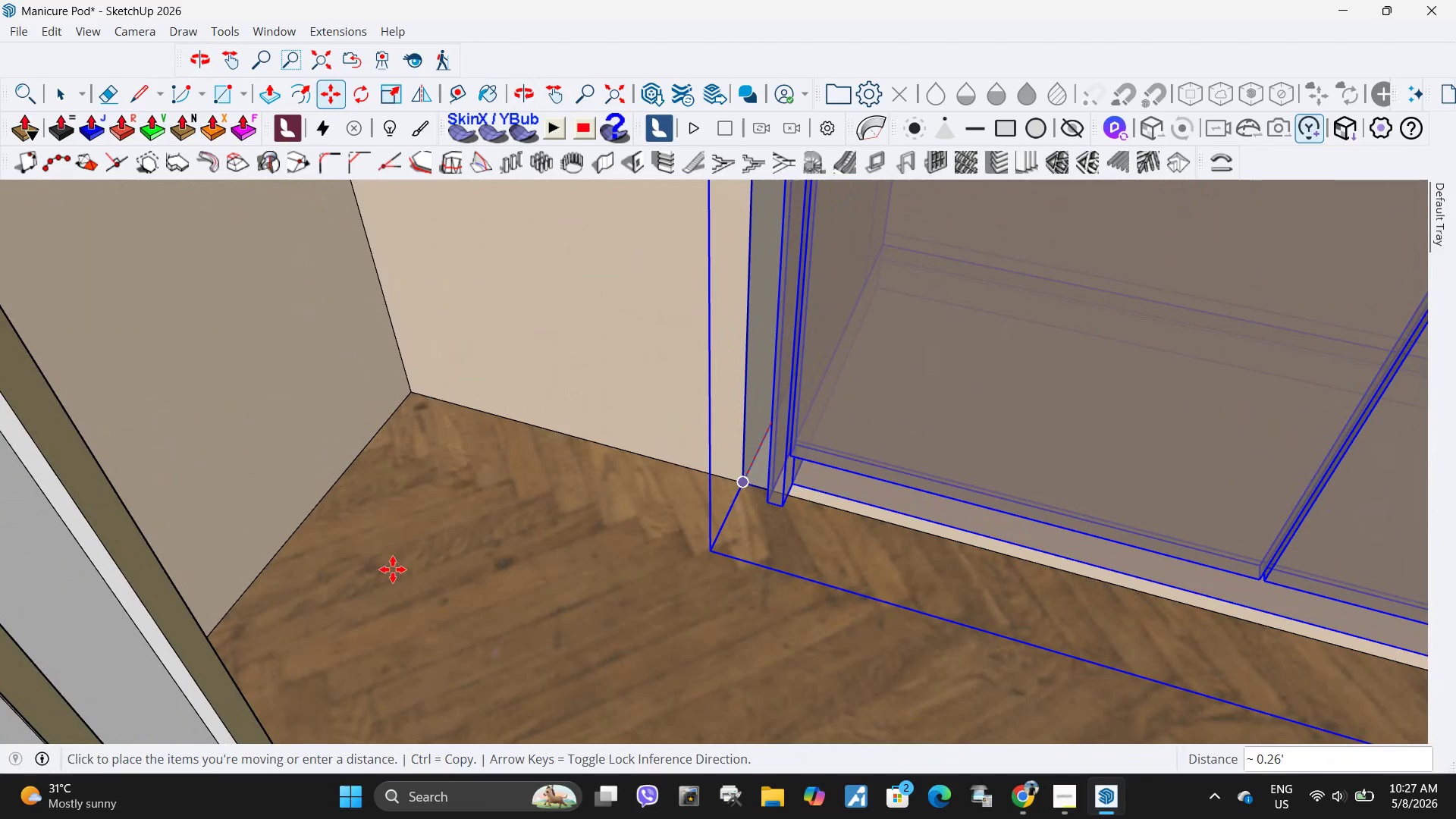 
key(Escape)
 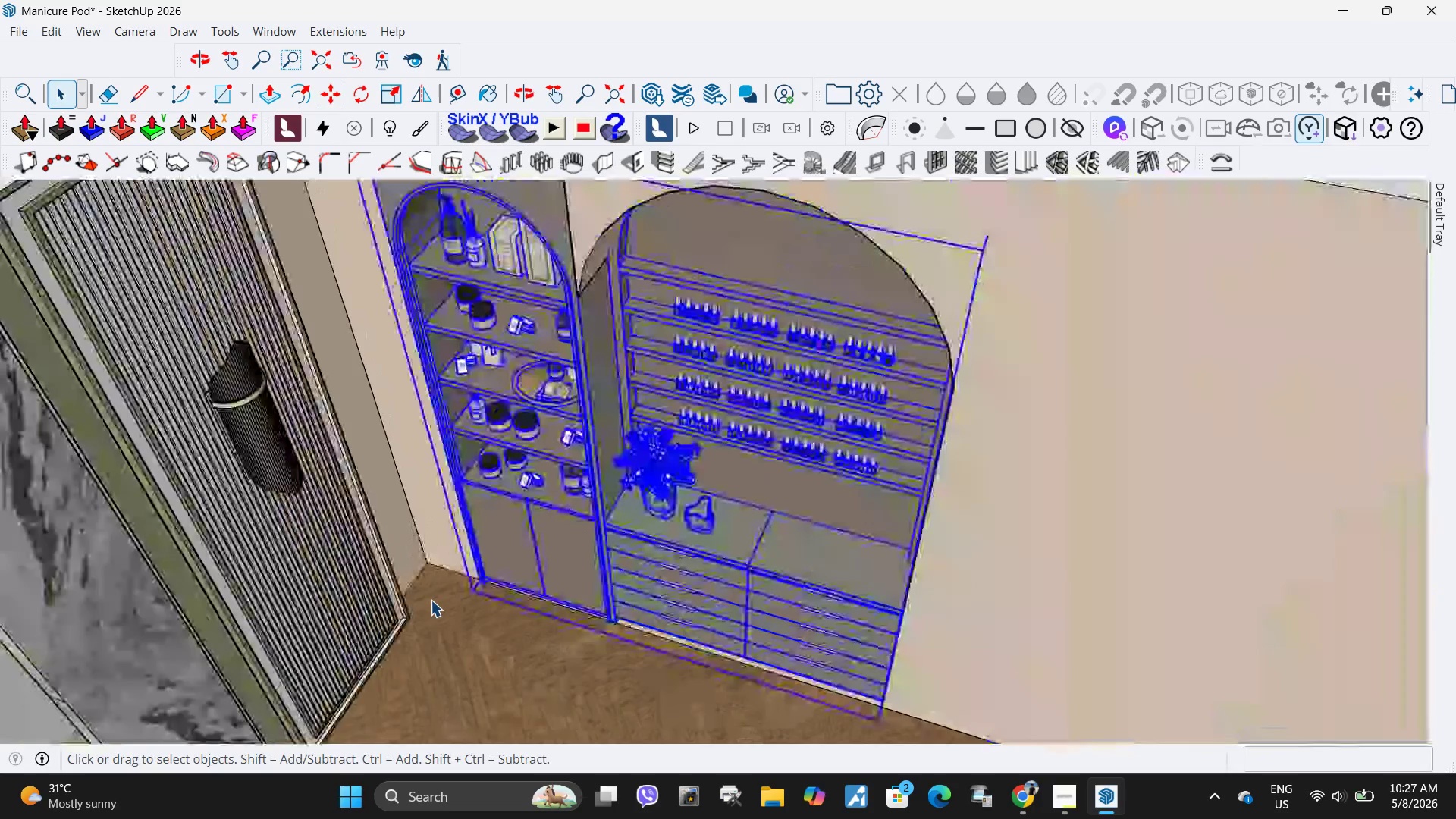 
key(Escape)
 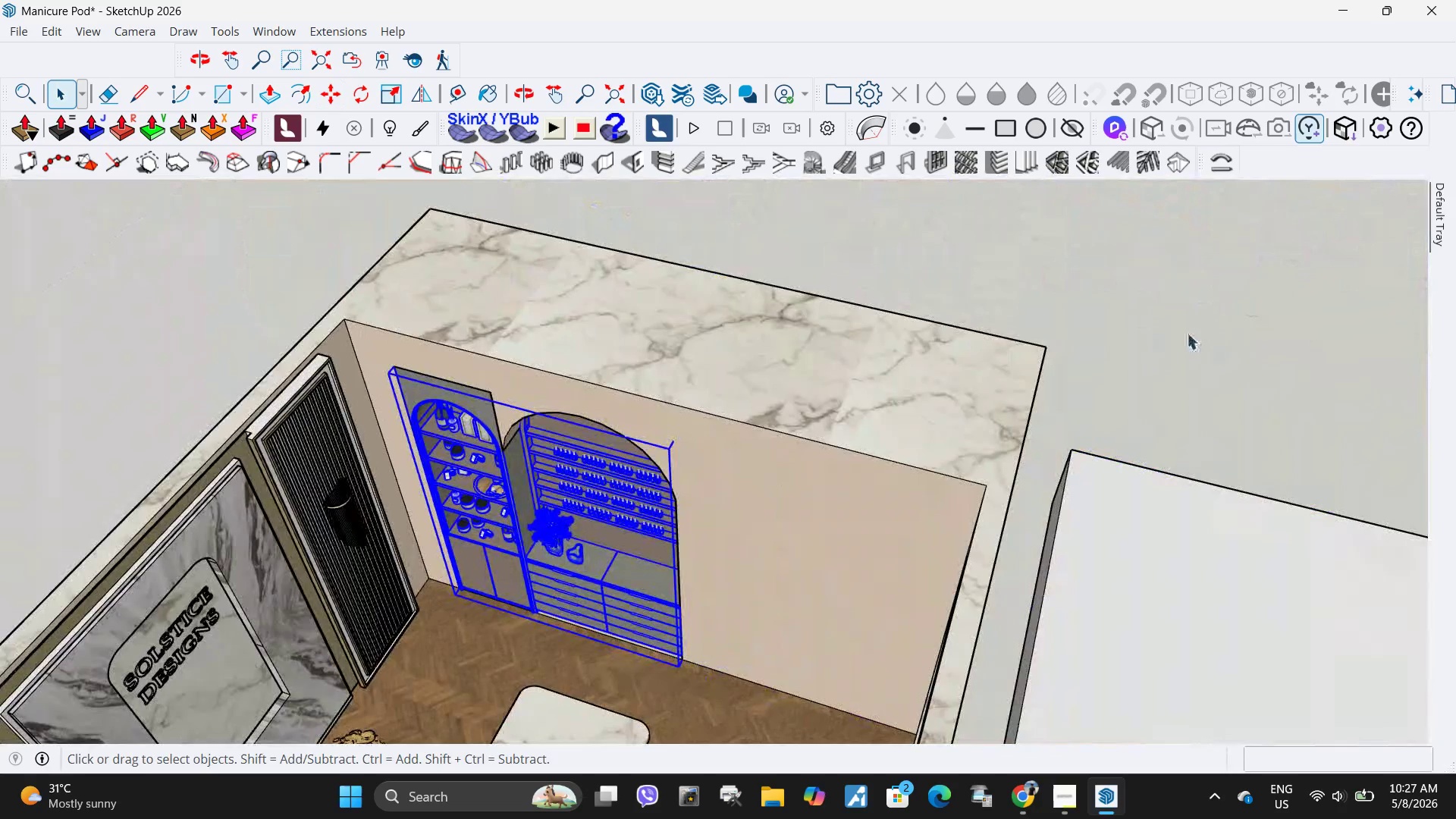 
scroll: coordinate [431, 600], scroll_direction: down, amount: 39.0
 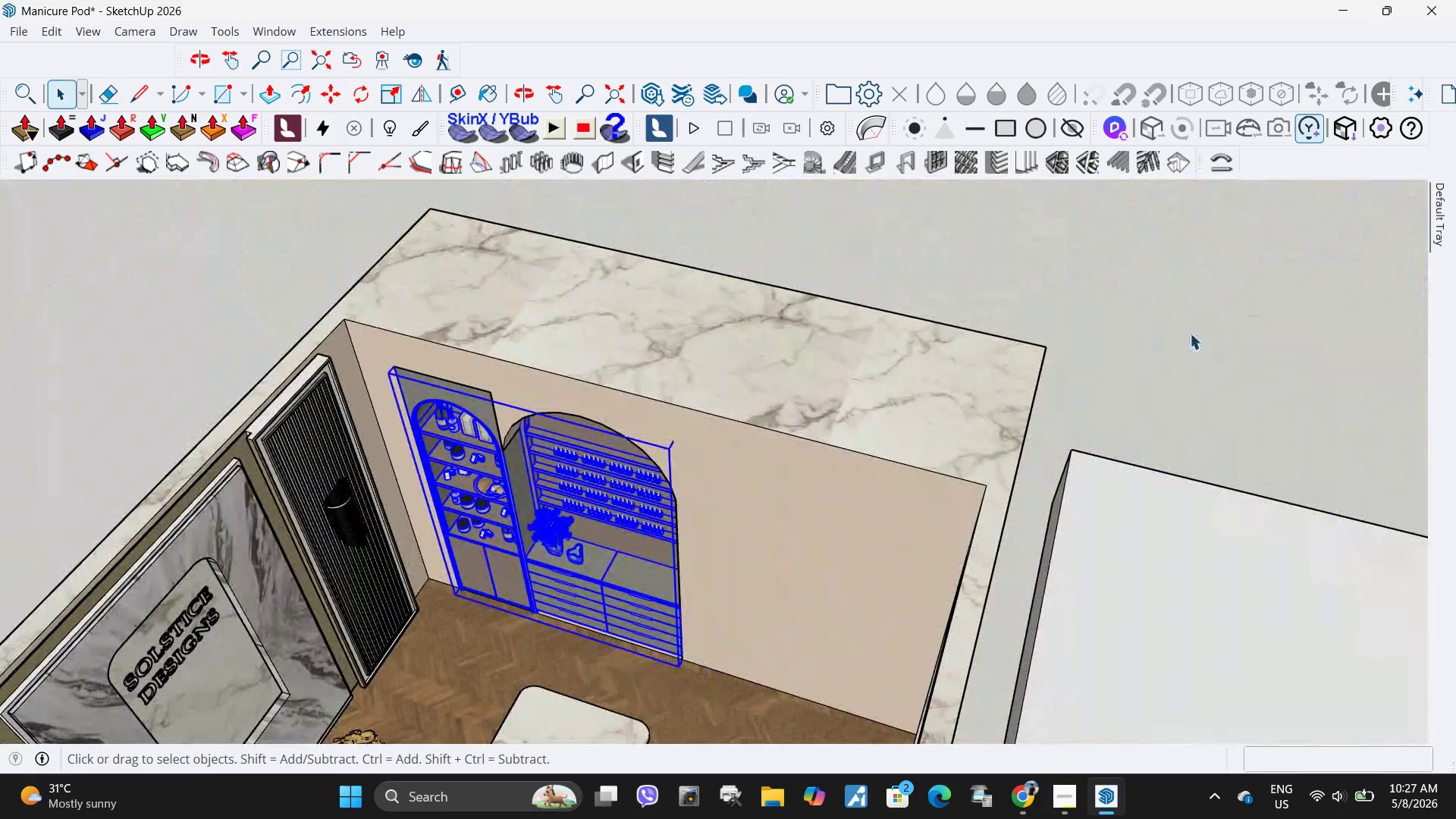 
left_click([1190, 333])
 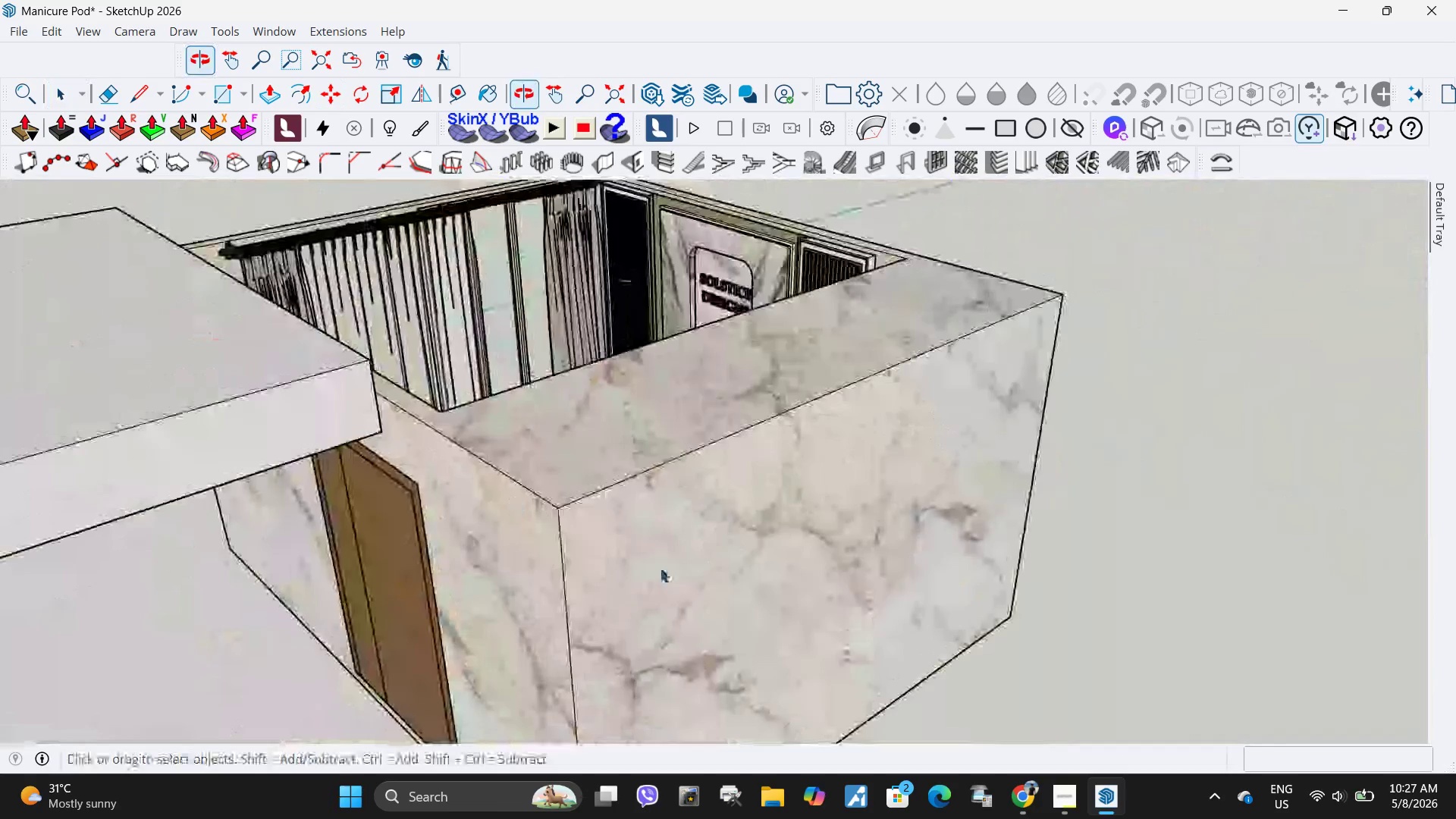 
double_click([654, 555])
 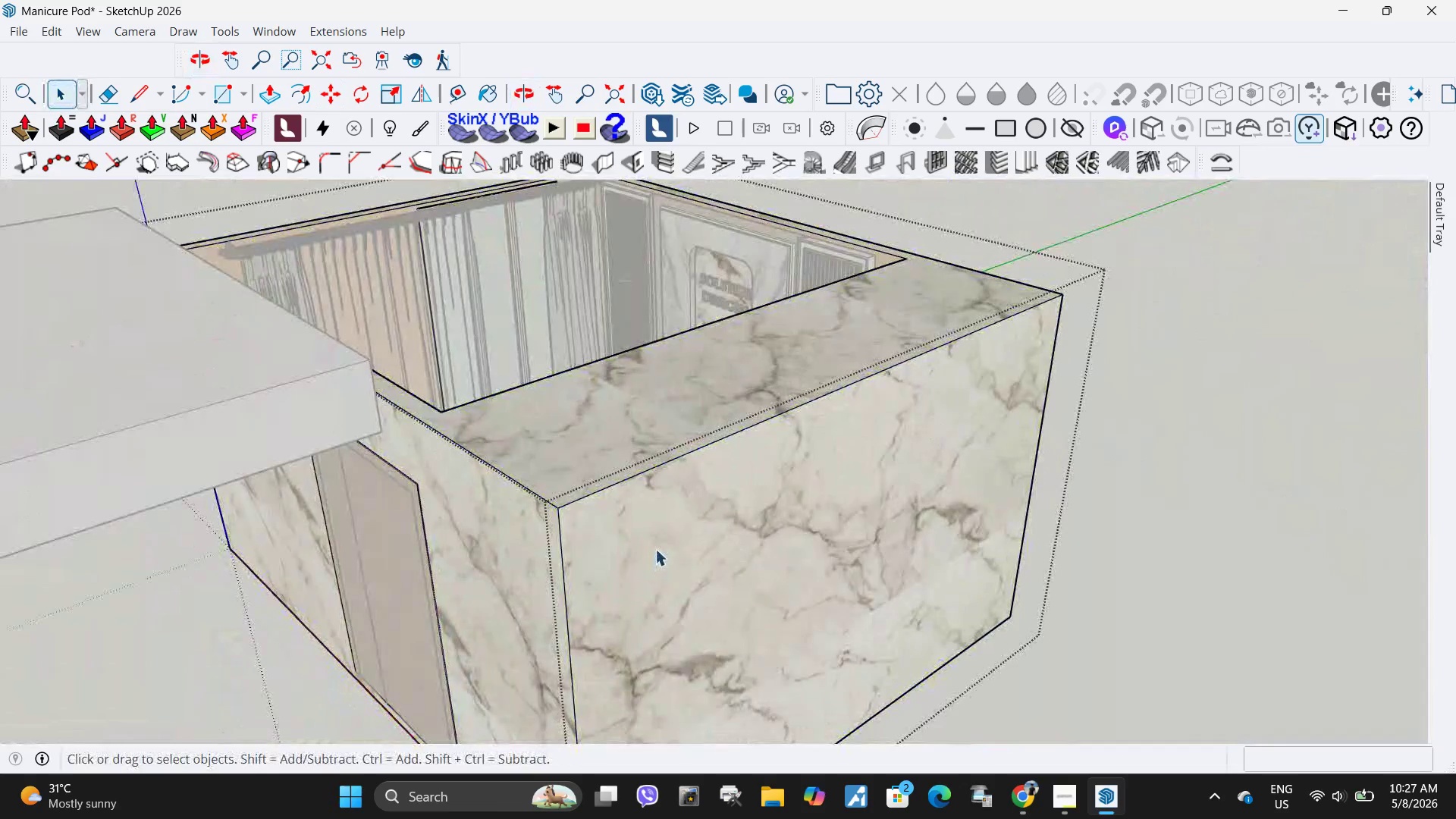 
triple_click([655, 549])
 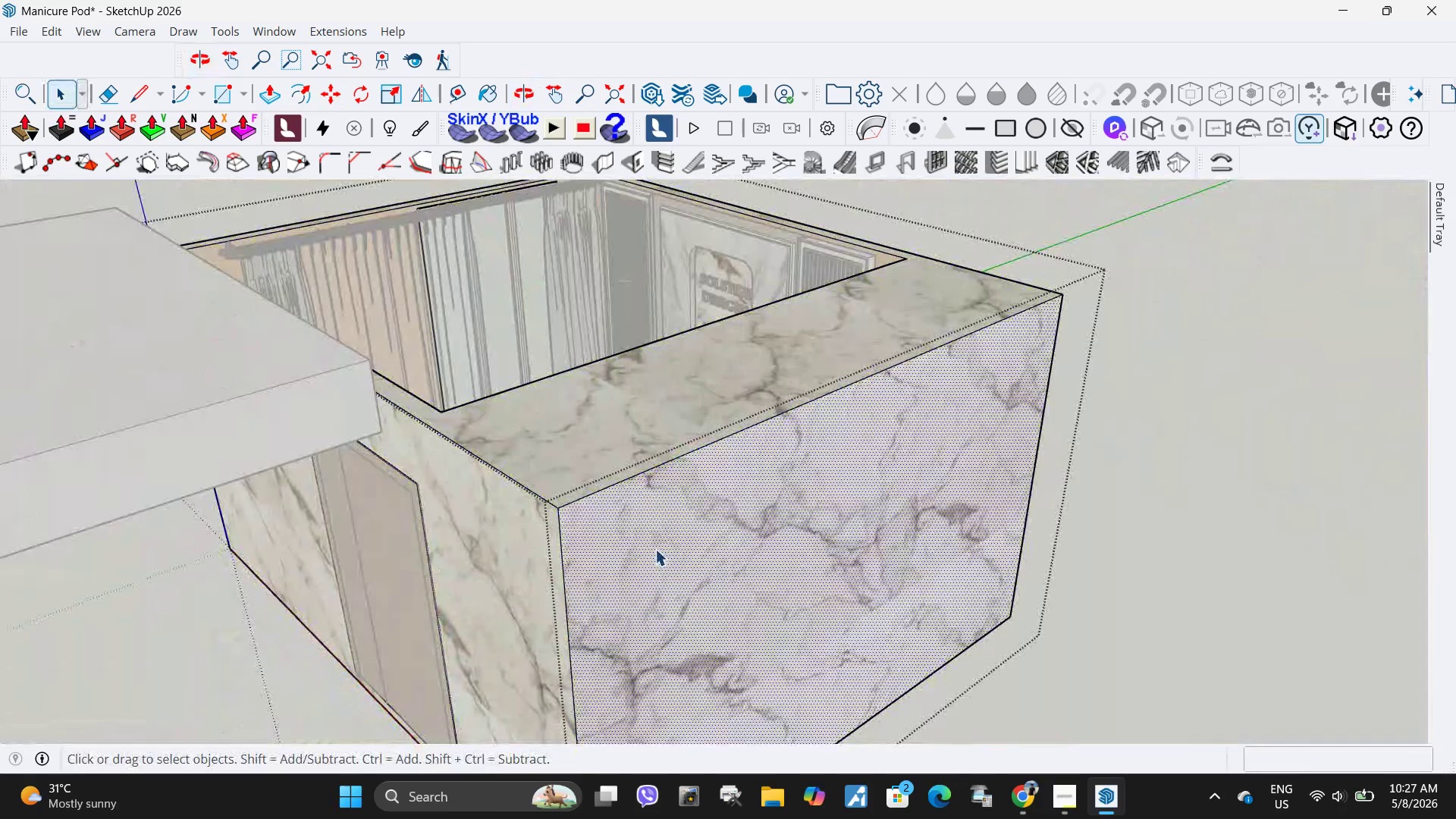 
key(P)
 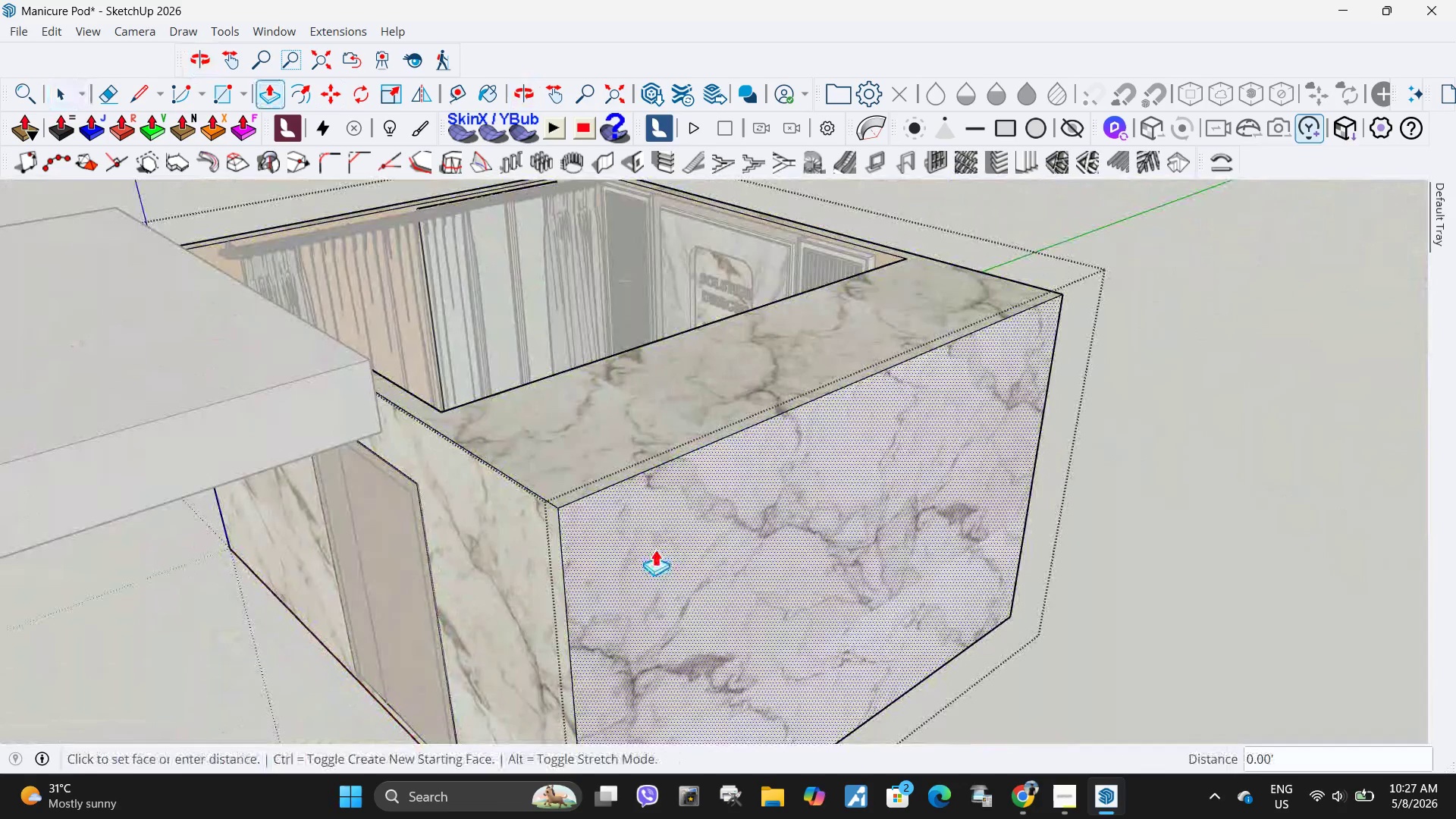 
left_click([655, 549])
 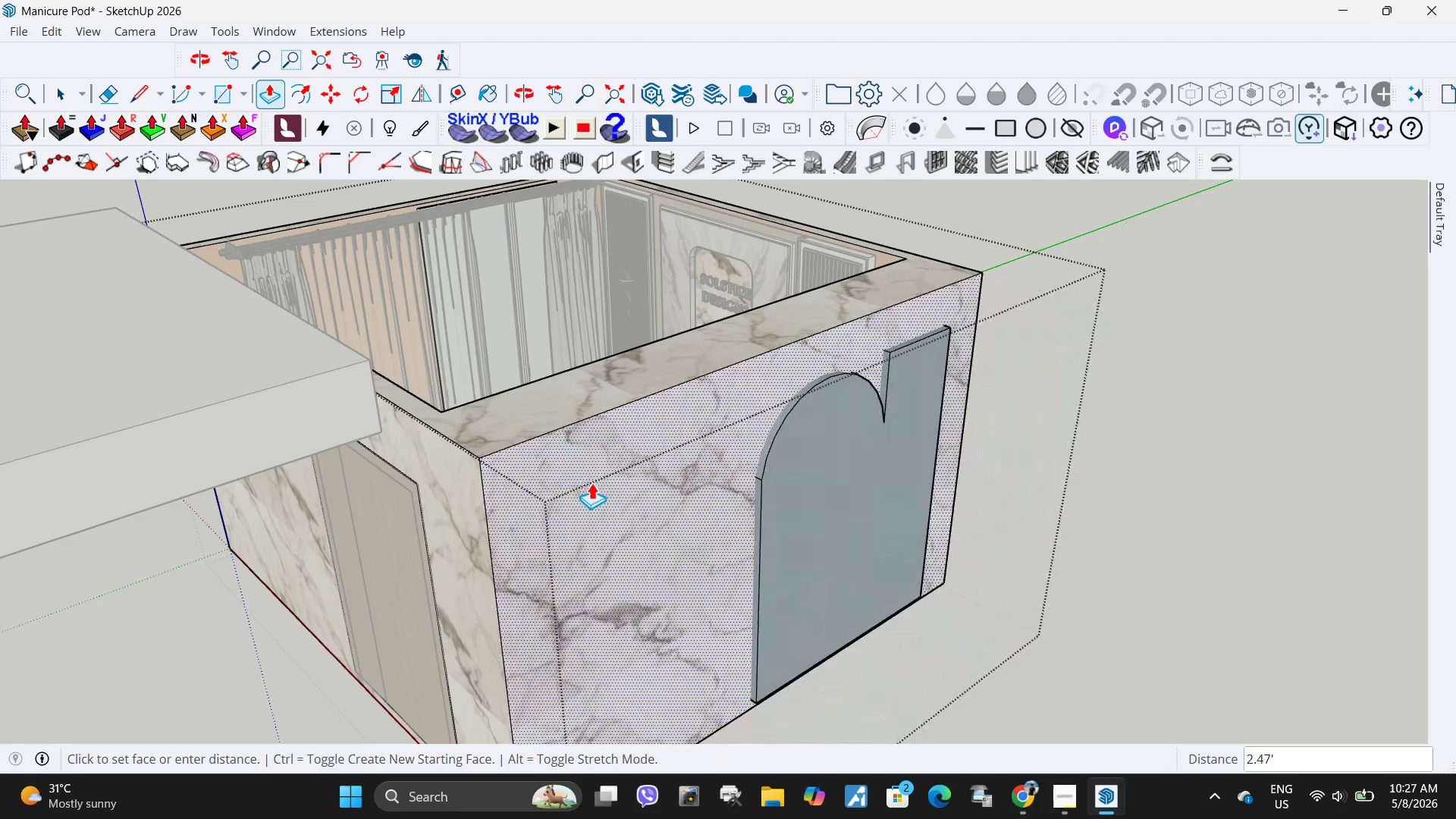 
left_click([600, 483])
 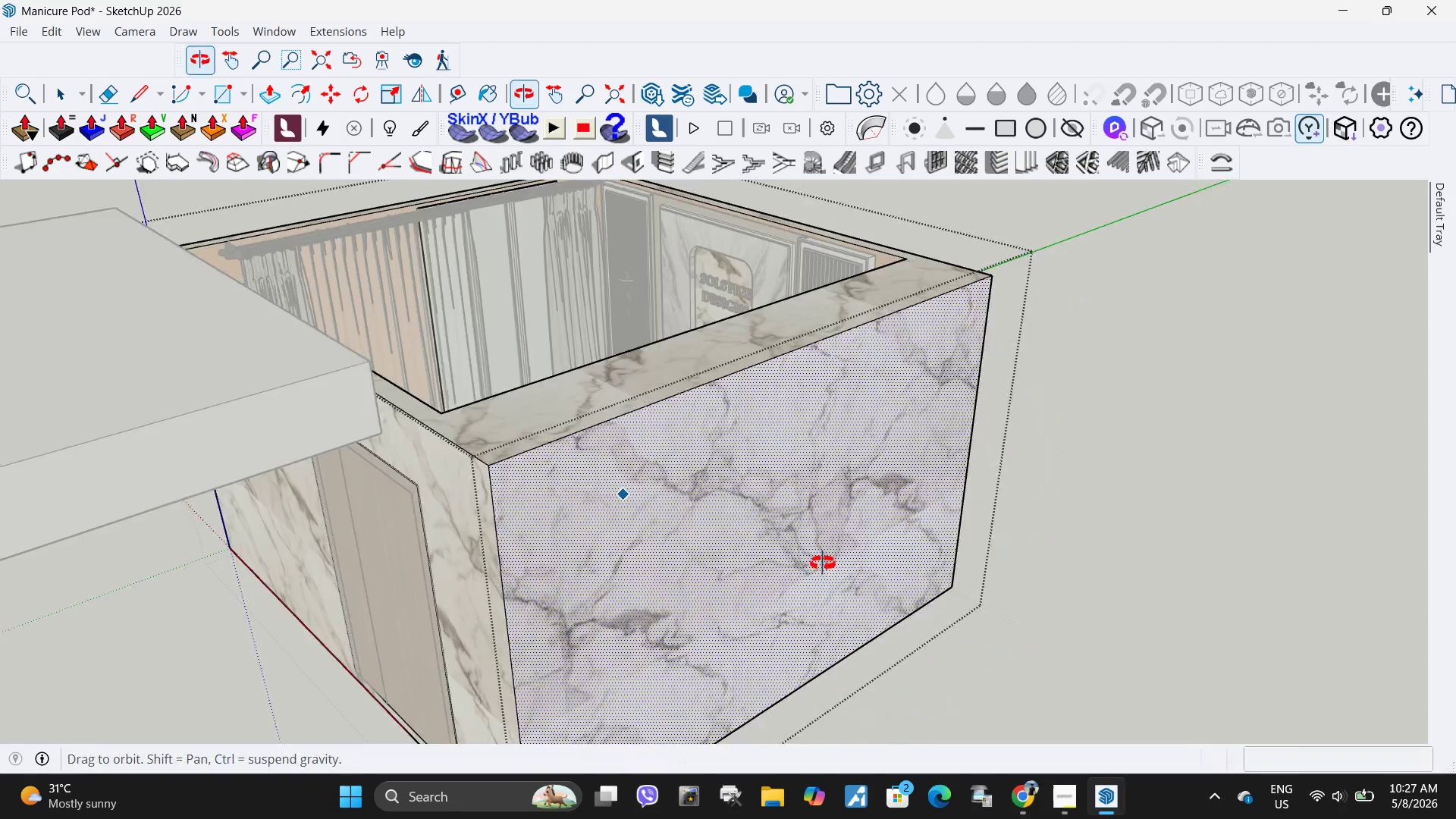 
key(Space)
 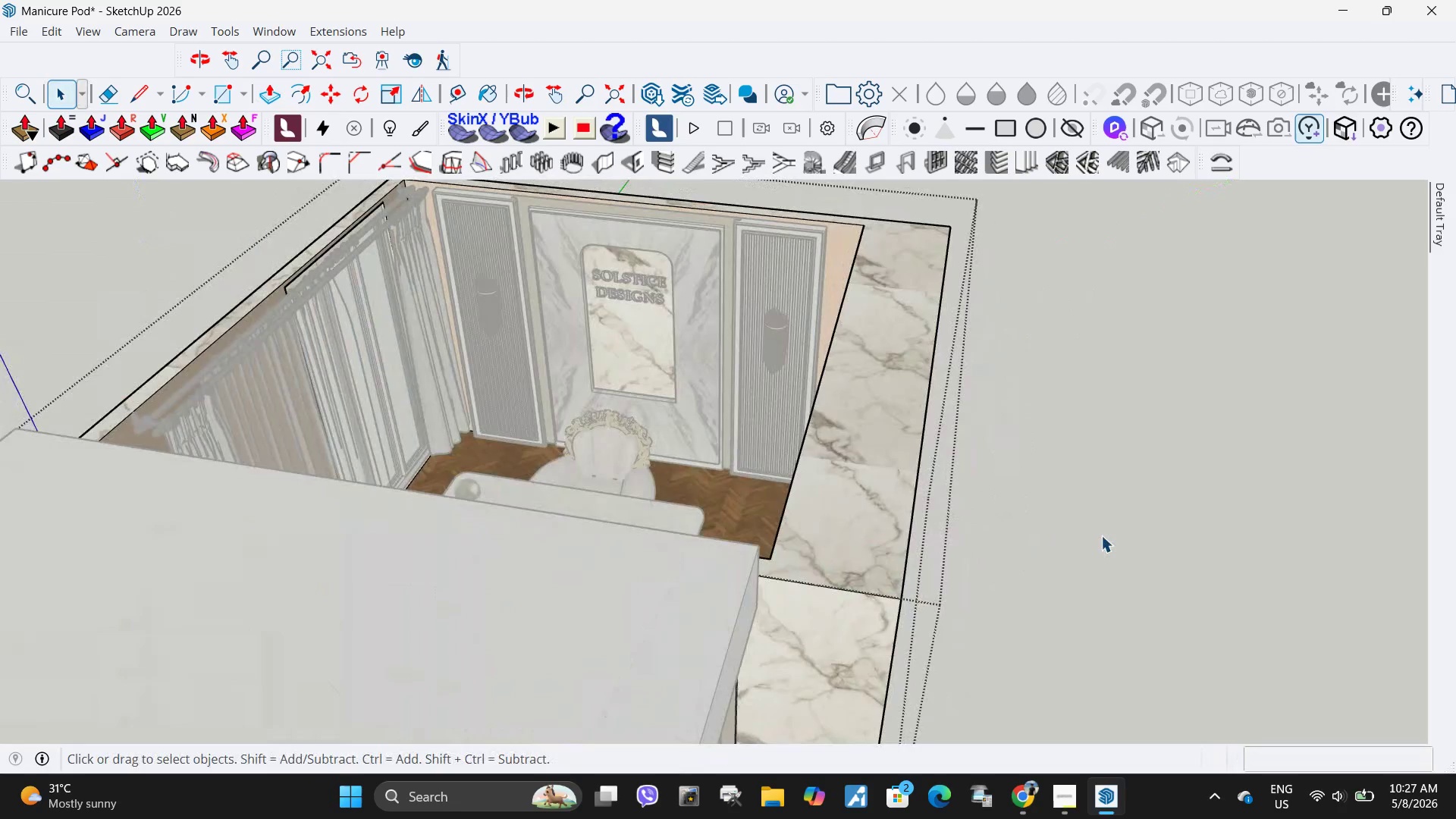 
left_click([1101, 535])
 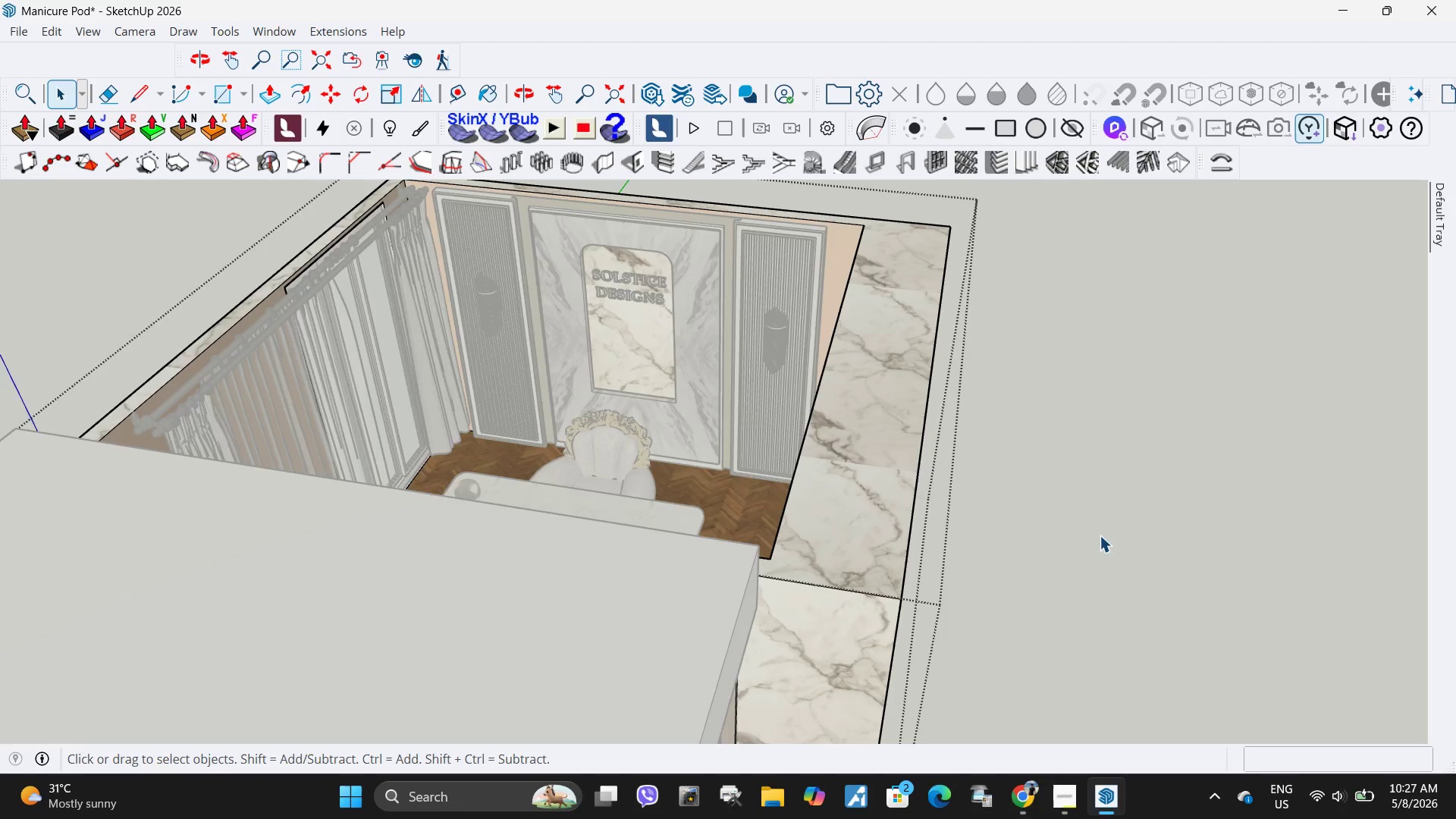 
key(Escape)
 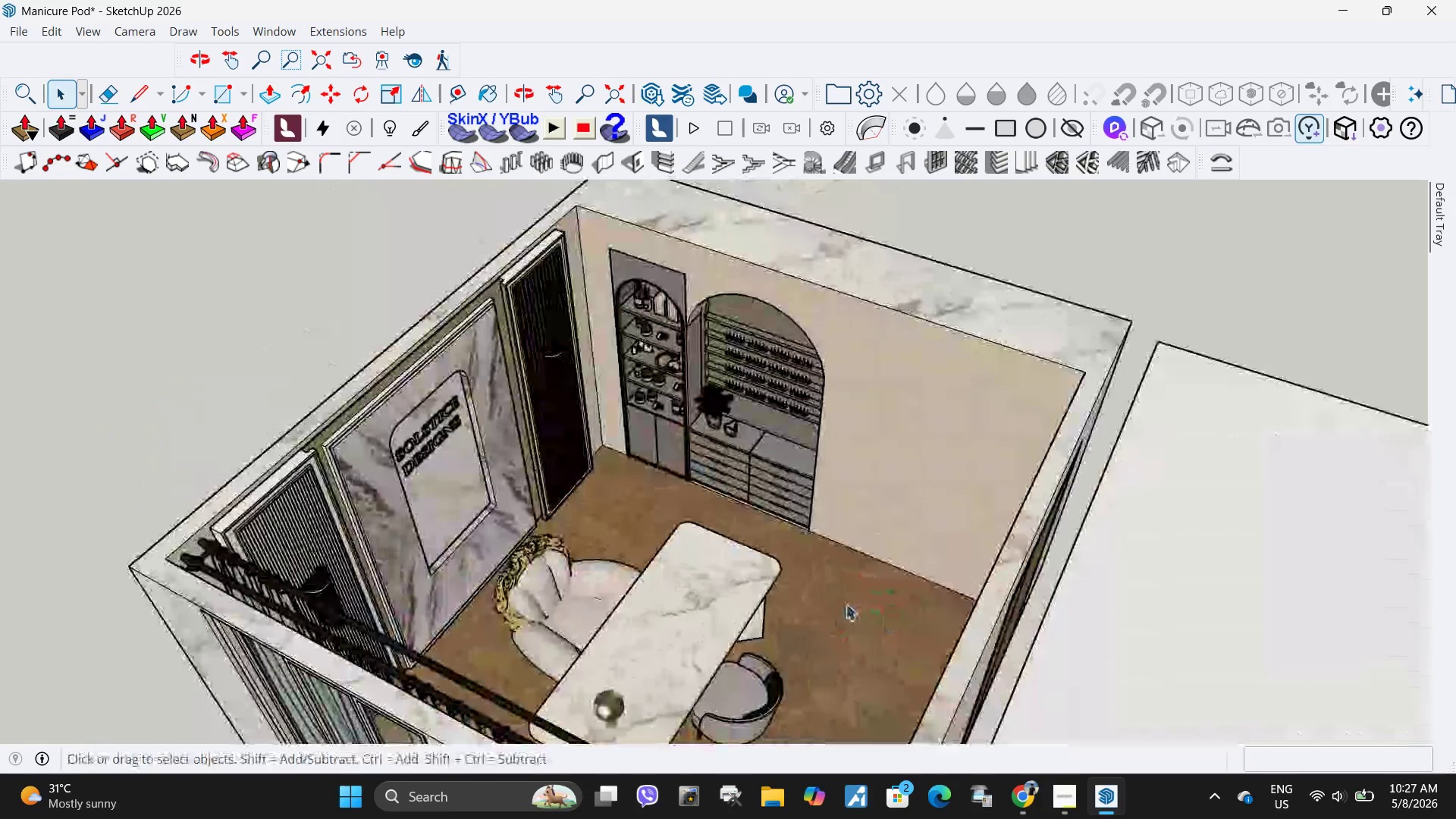 
scroll: coordinate [667, 437], scroll_direction: up, amount: 15.0
 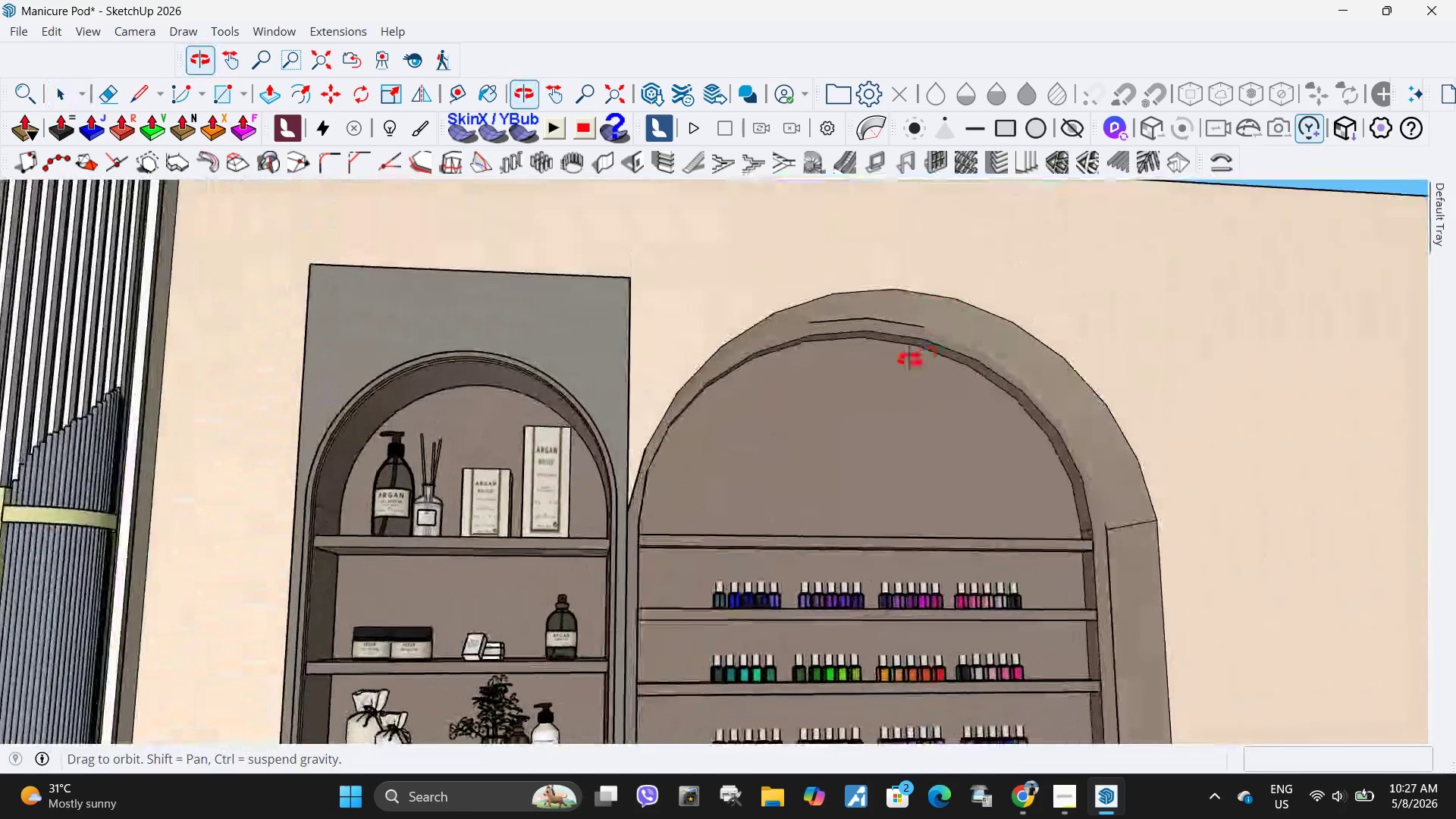 
double_click([893, 328])
 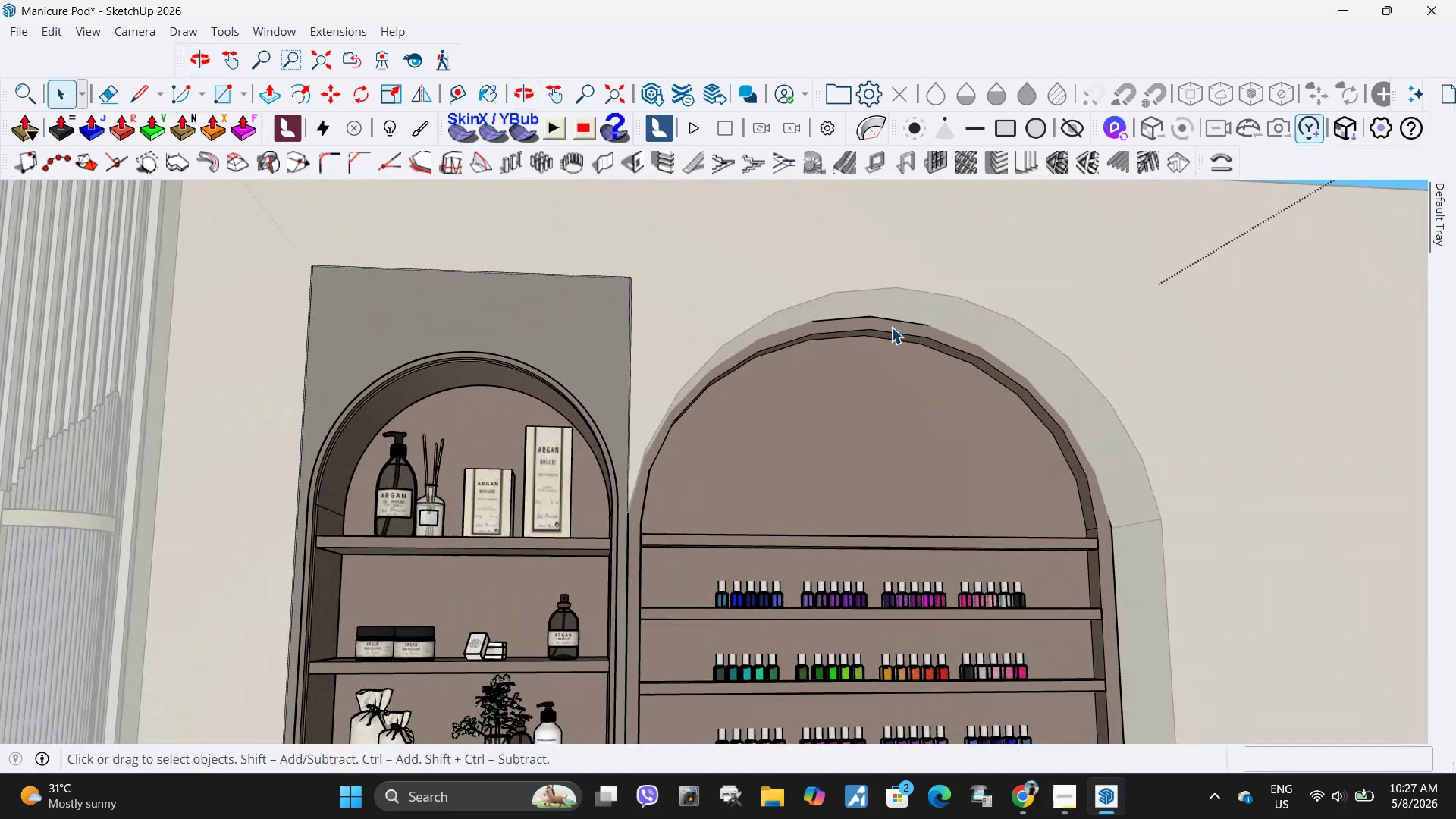 
left_click([879, 319])
 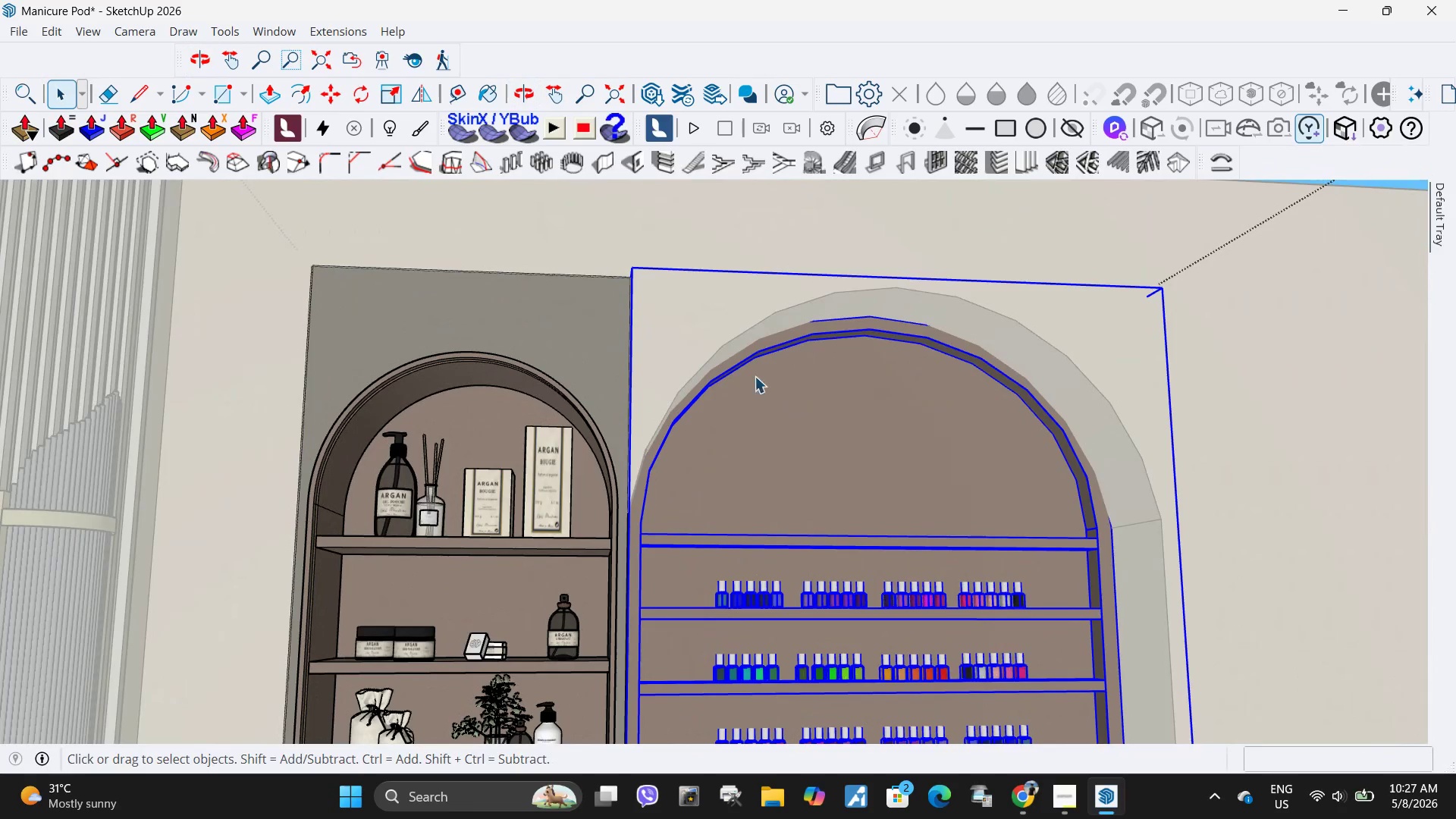 
key(Escape)
 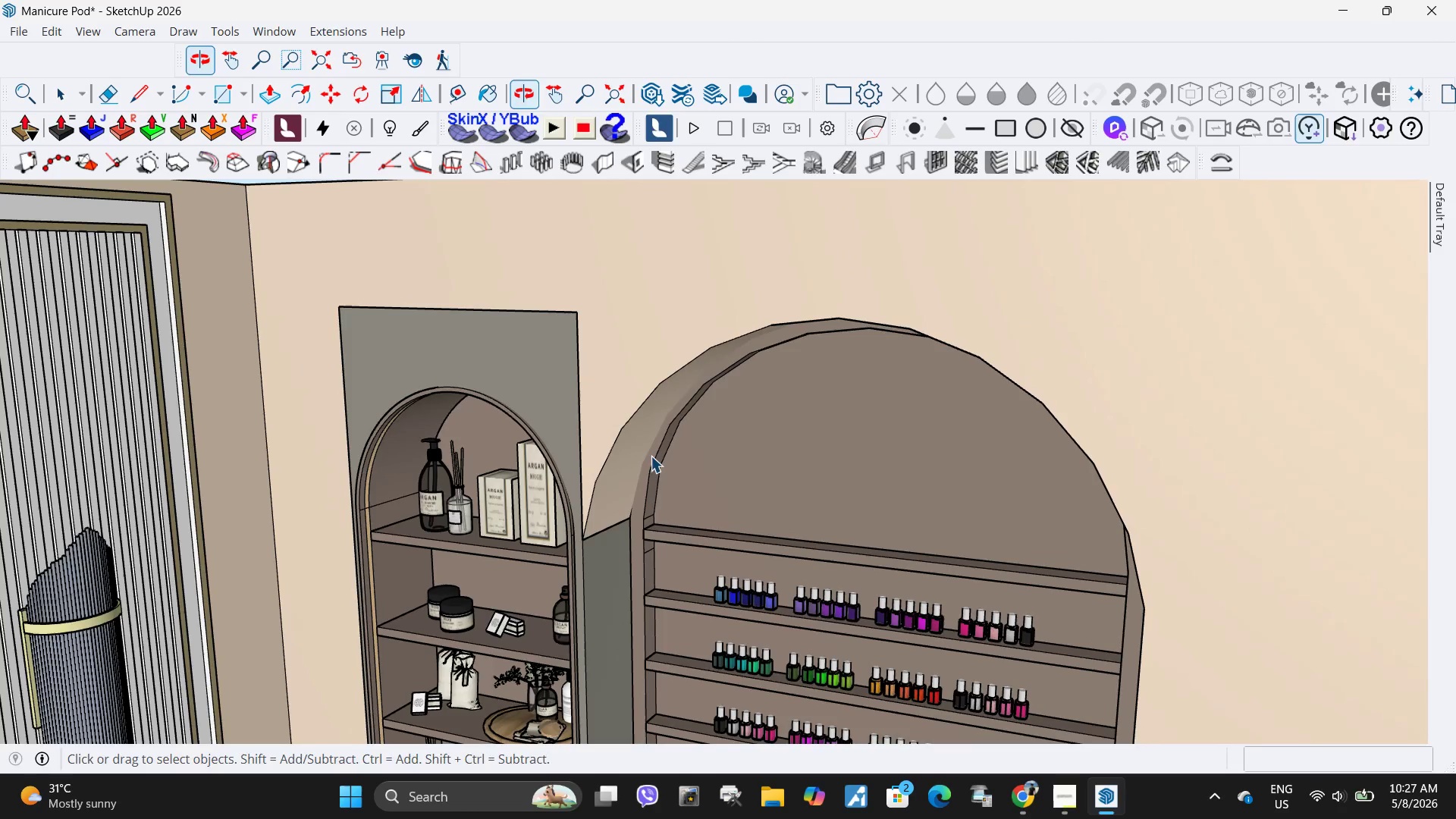 
double_click([638, 453])
 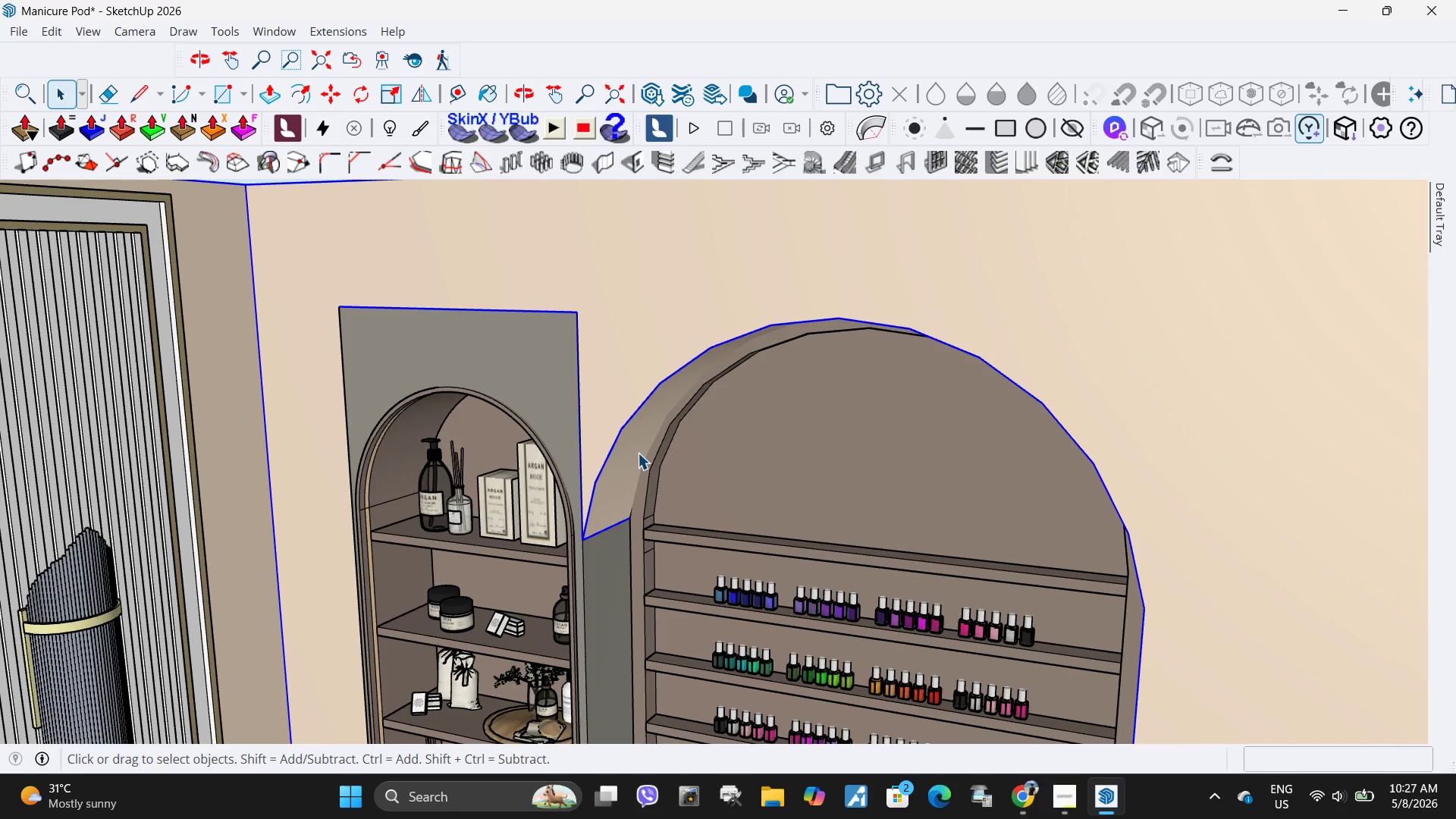 
triple_click([638, 453])
 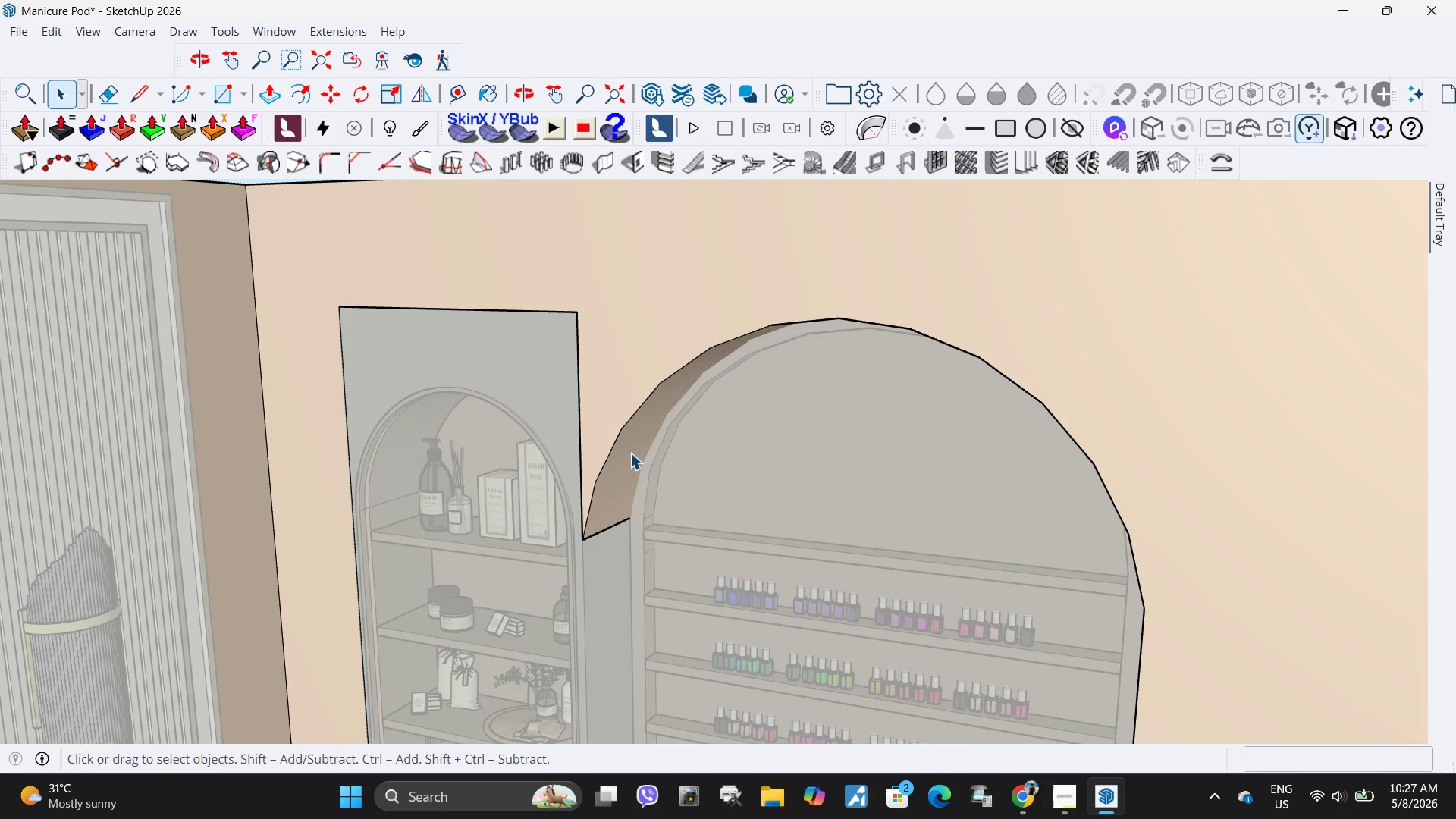 
triple_click([629, 453])
 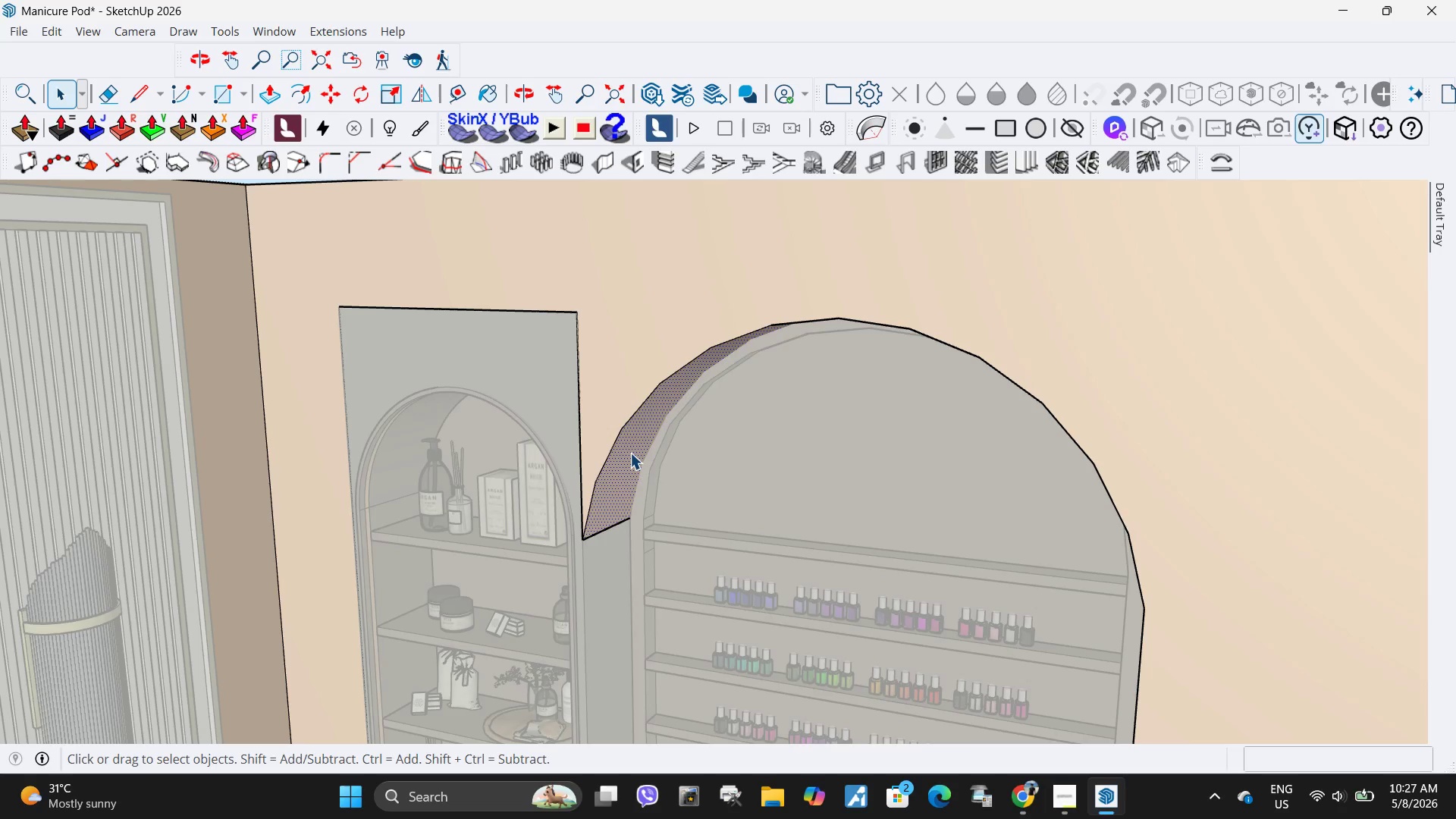 
key(P)
 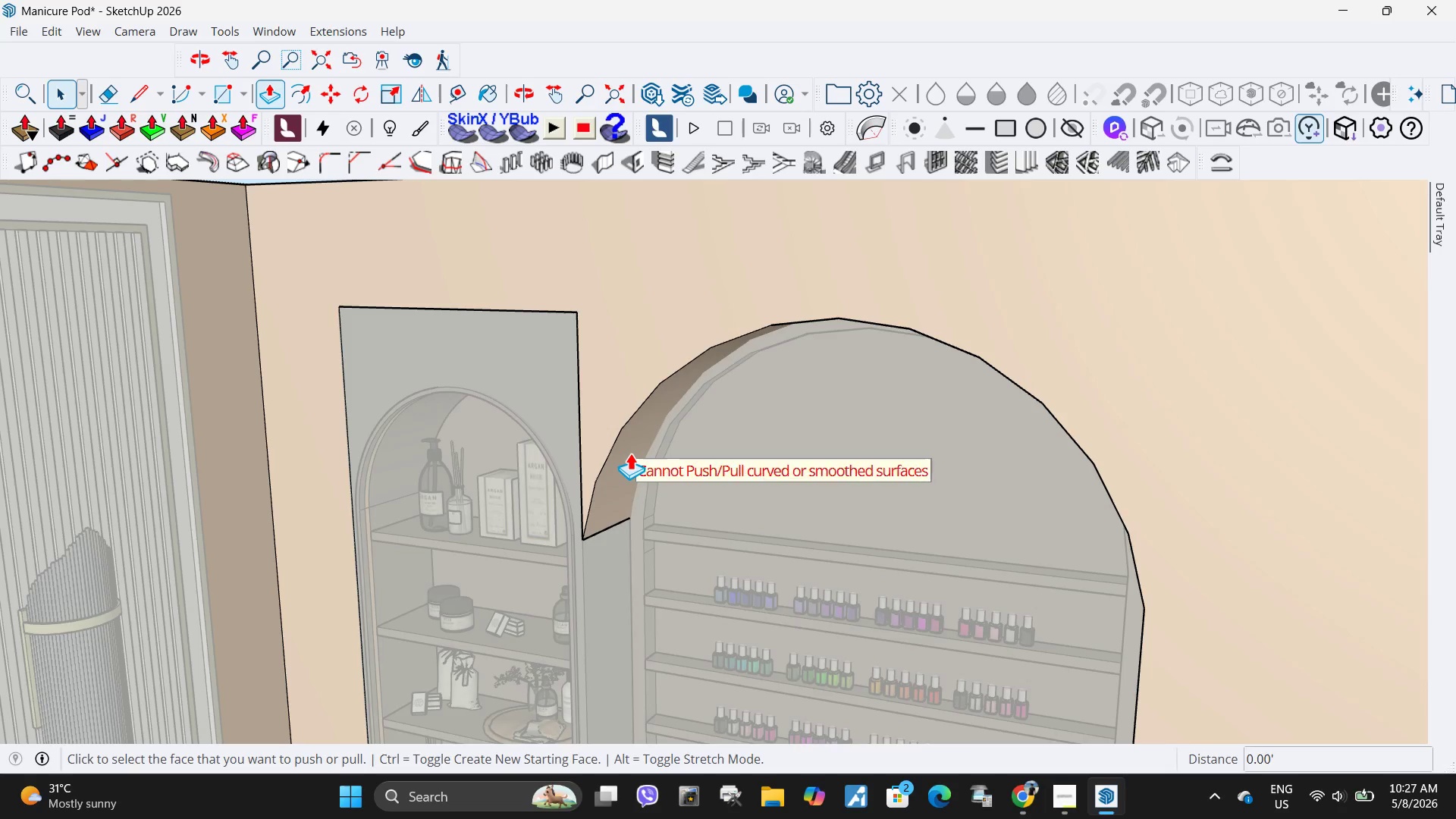 
left_click([630, 453])
 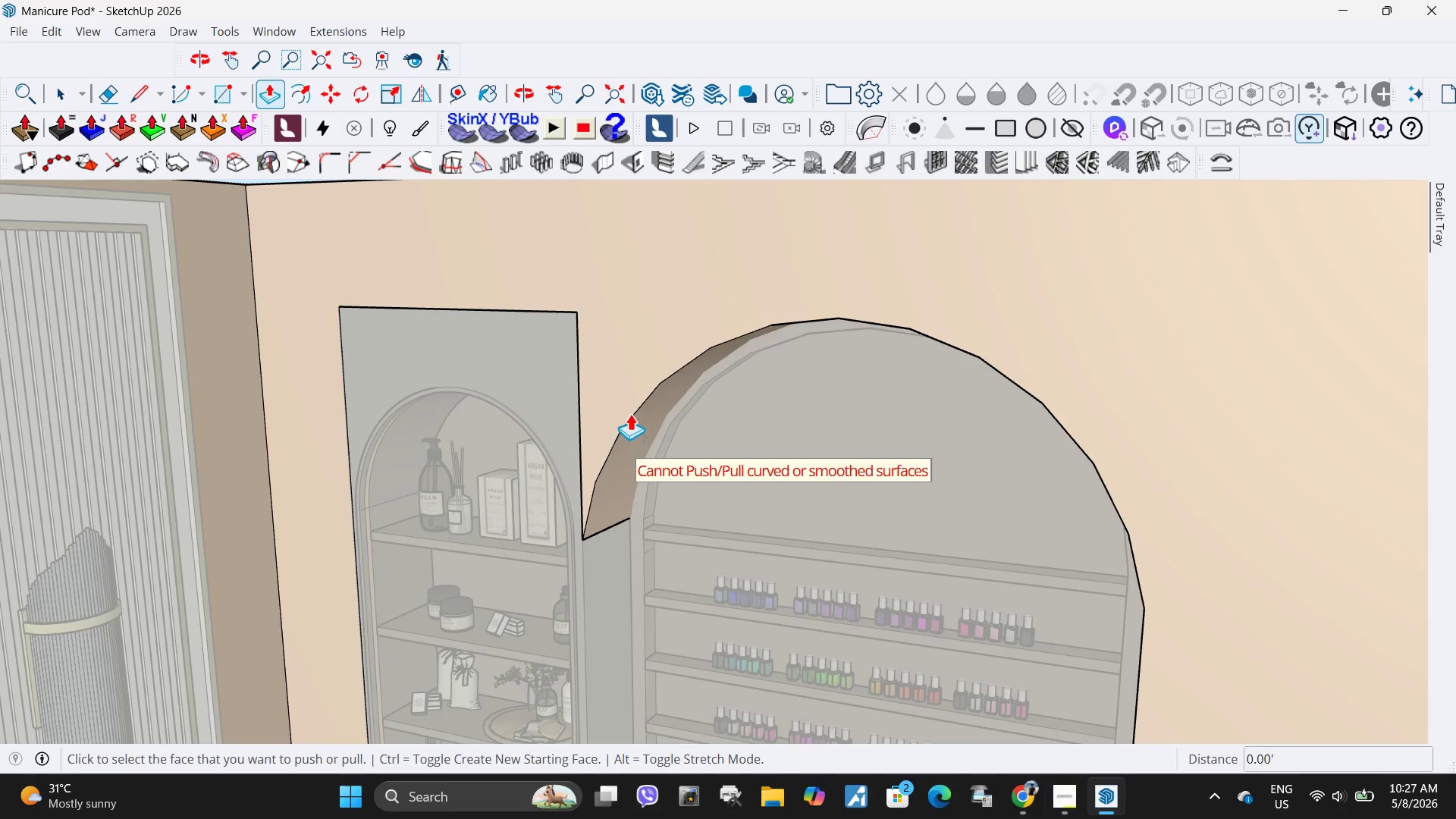 
key(Escape)
 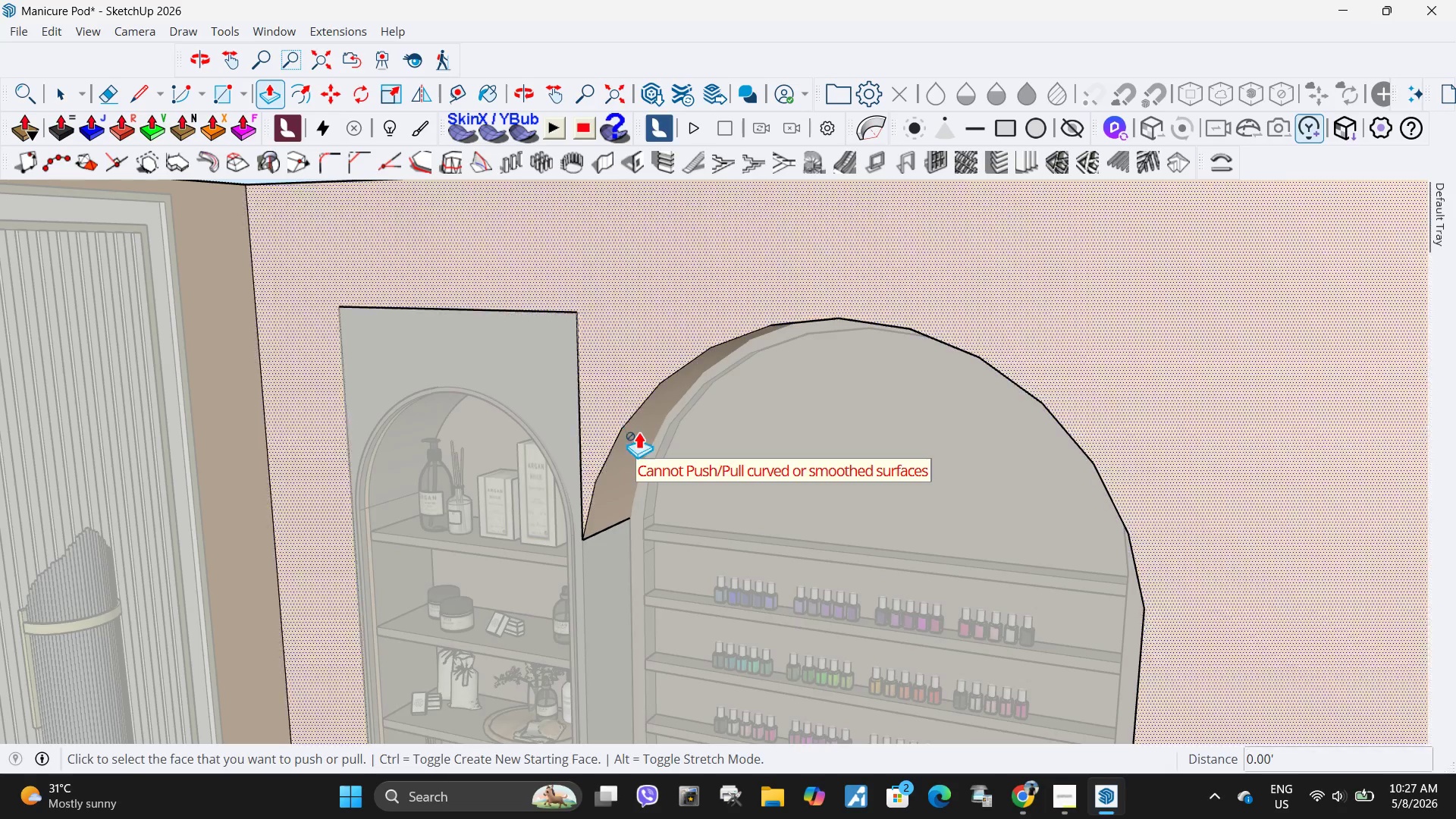 
key(Space)
 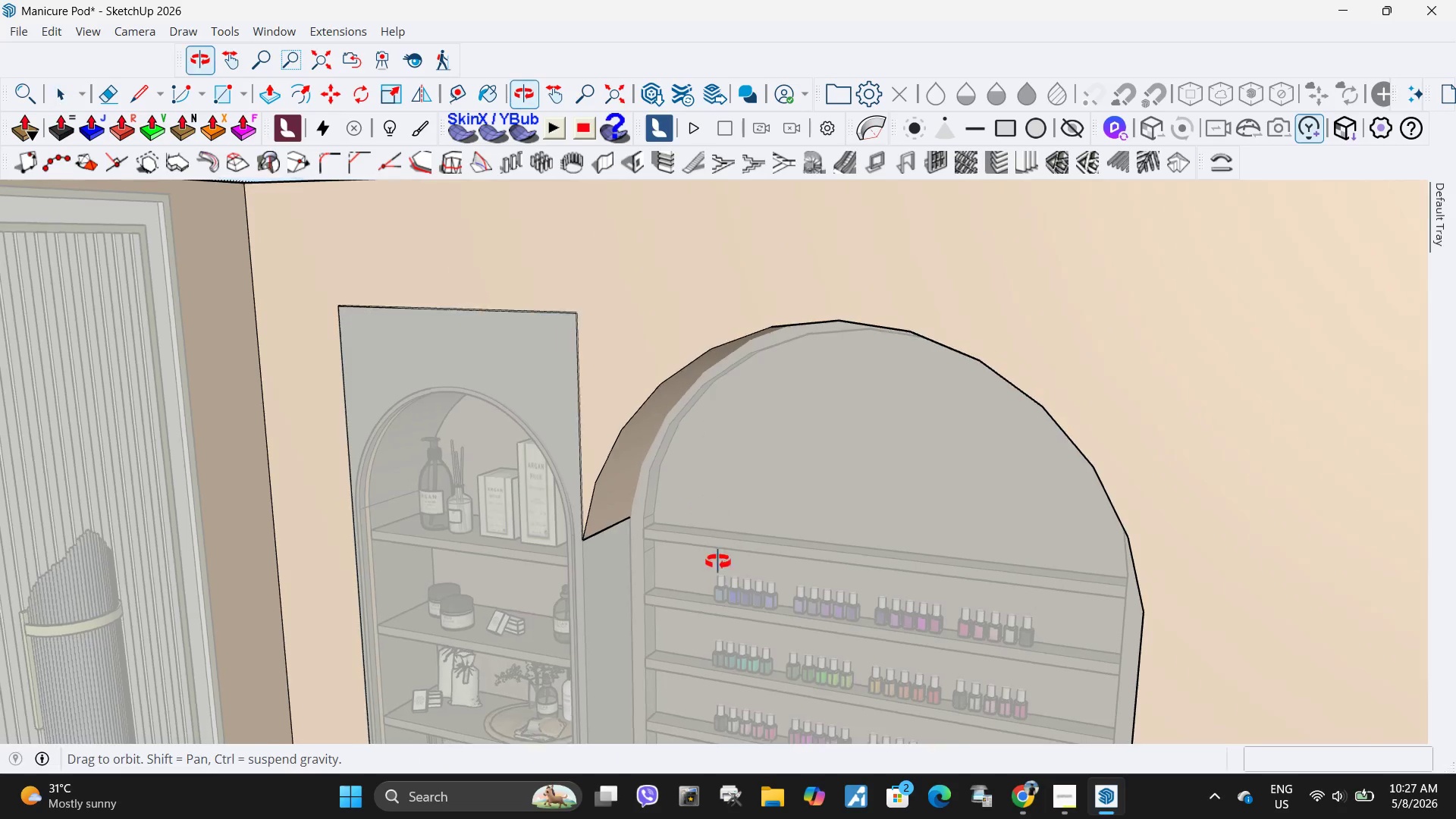 
key(Escape)
 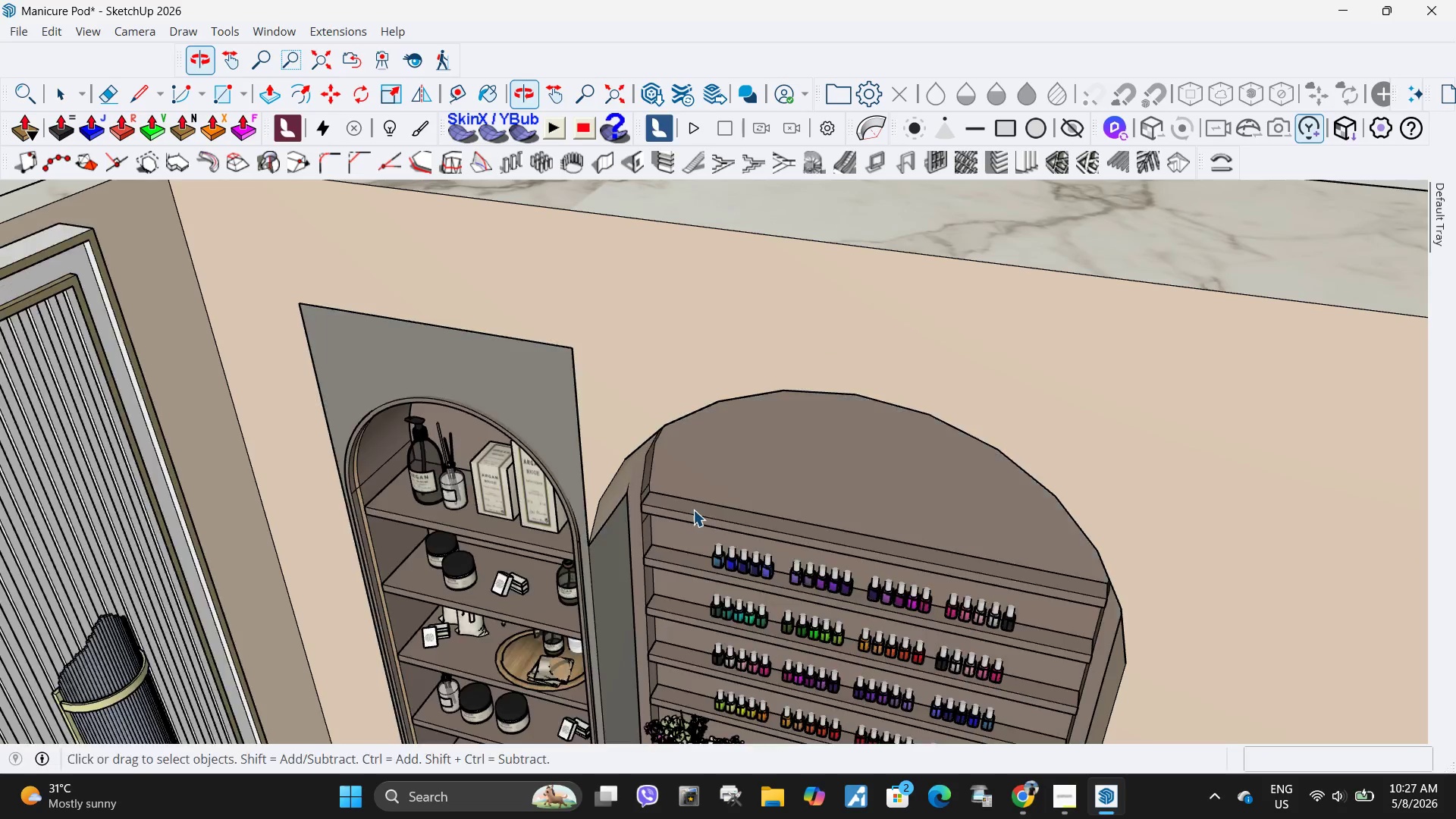 
scroll: coordinate [691, 505], scroll_direction: down, amount: 5.0
 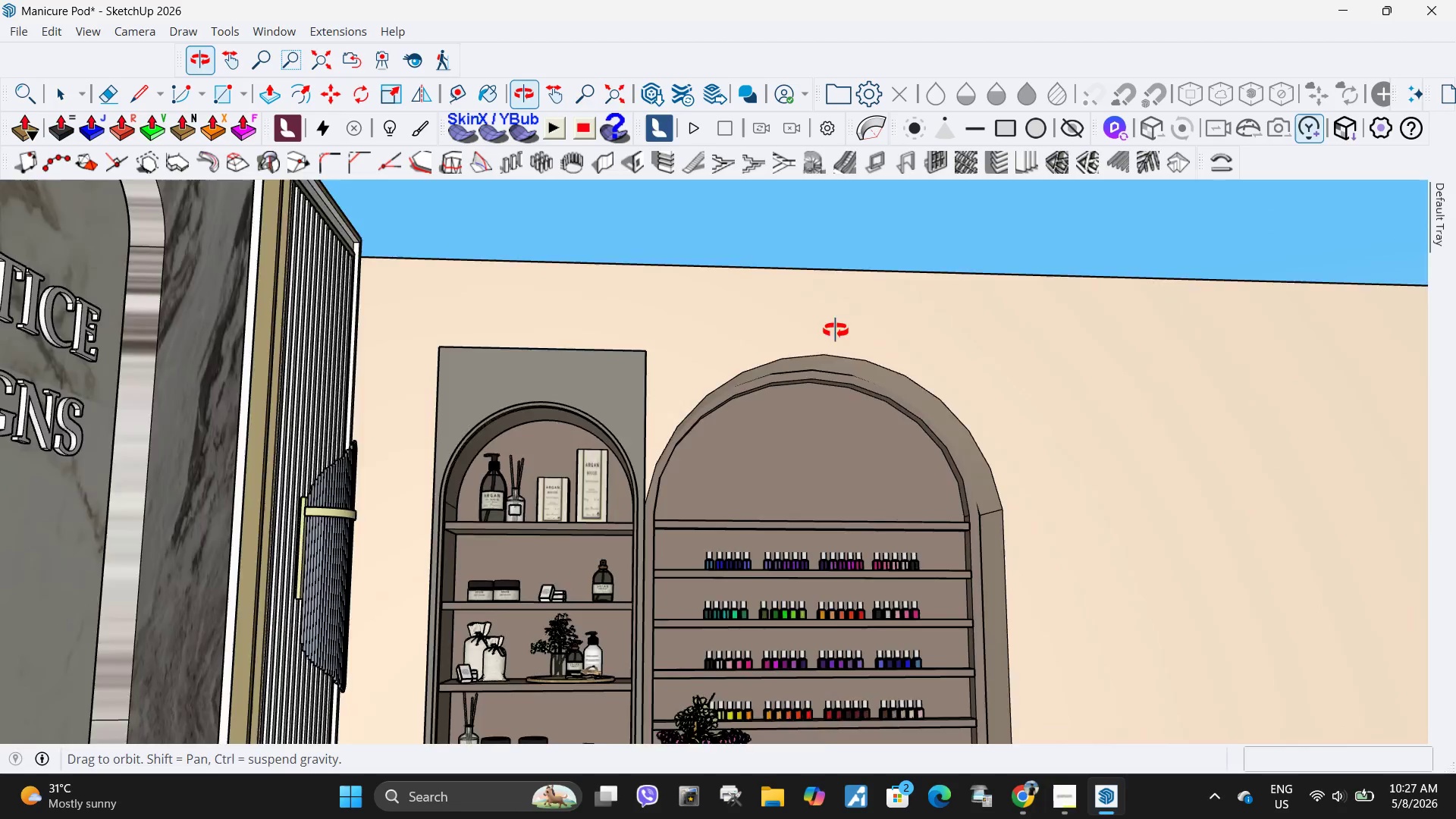 
key(Control+Z)
 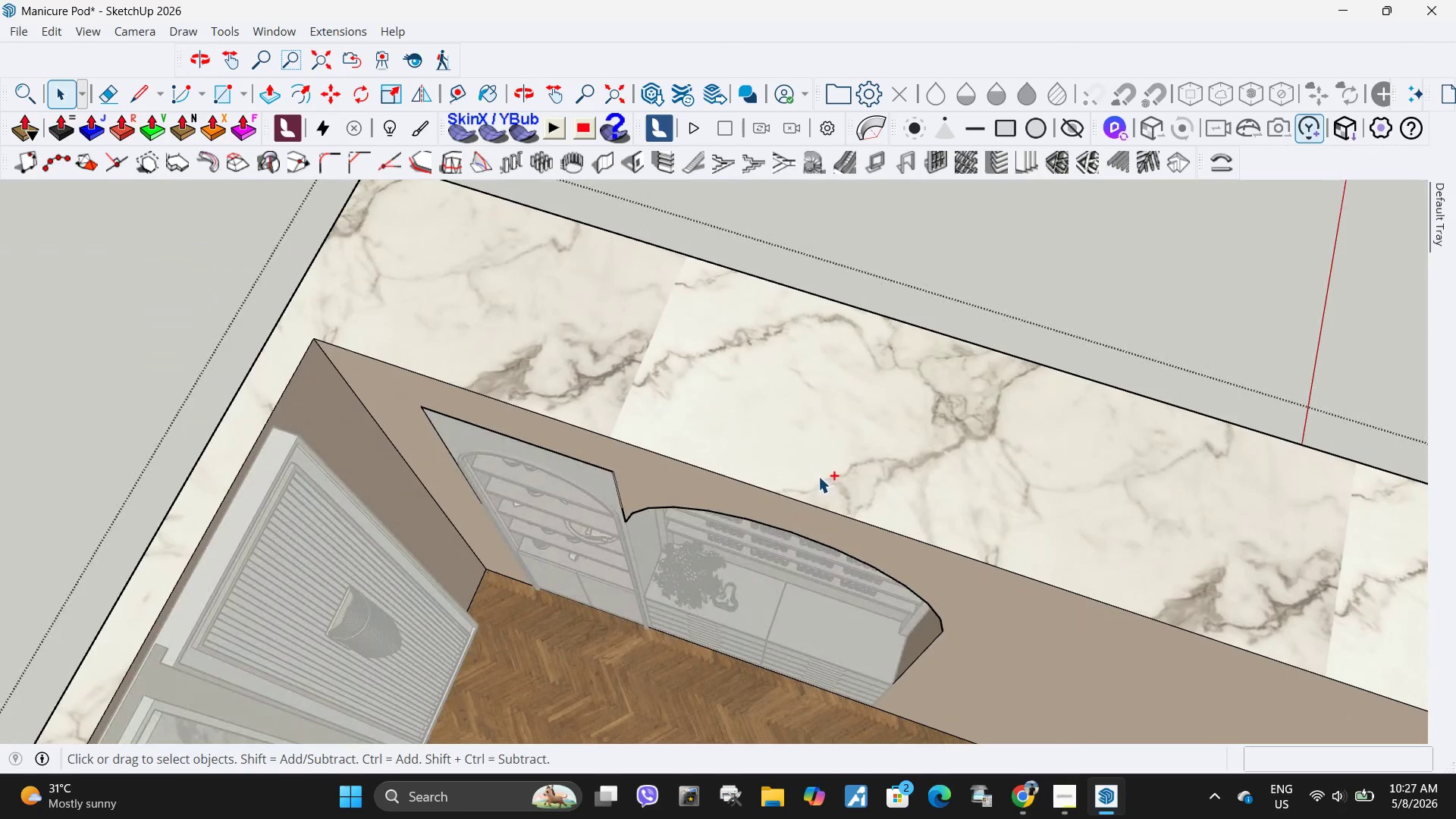 
key(Control+Z)
 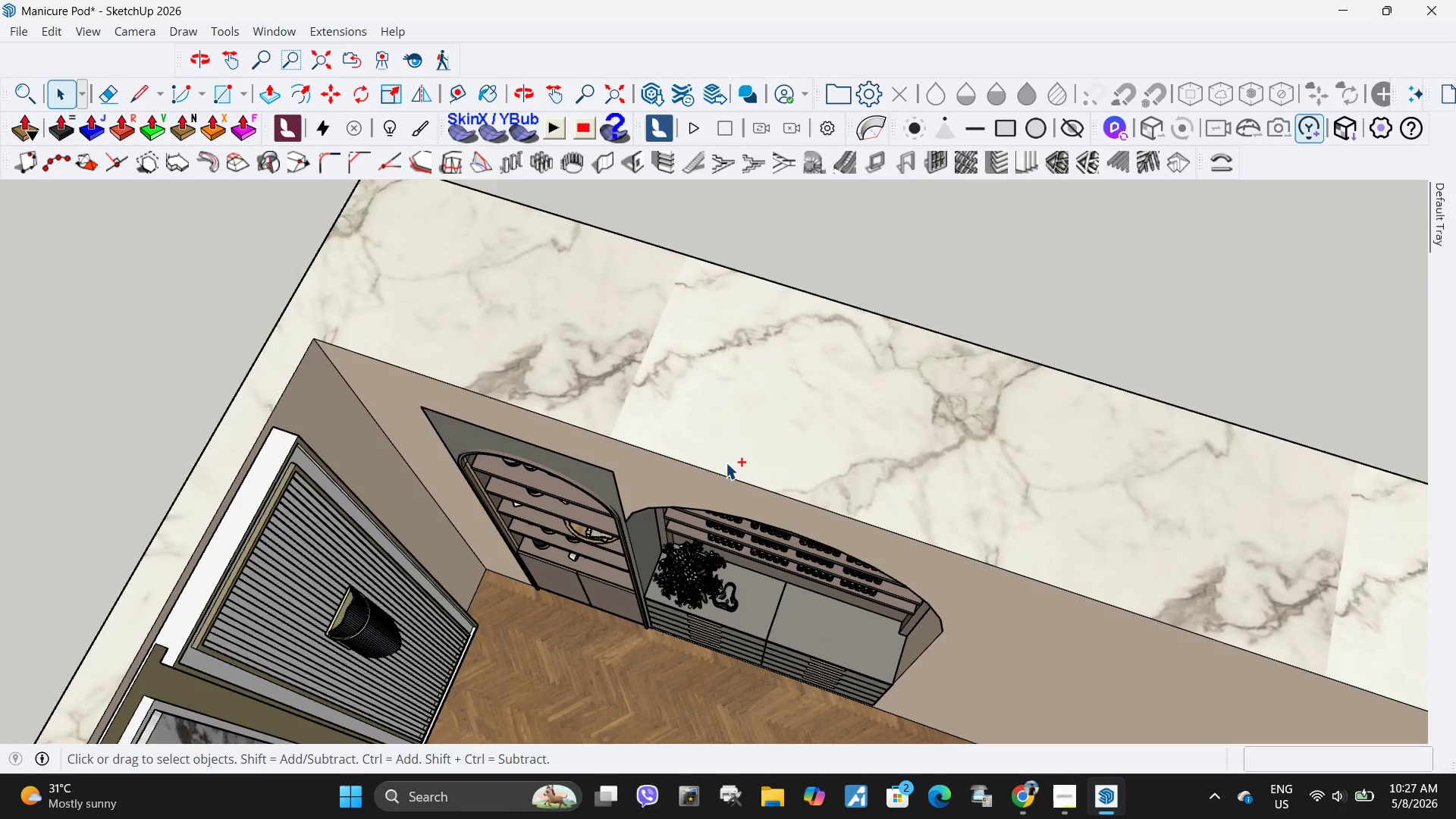 
key(Control+Z)
 